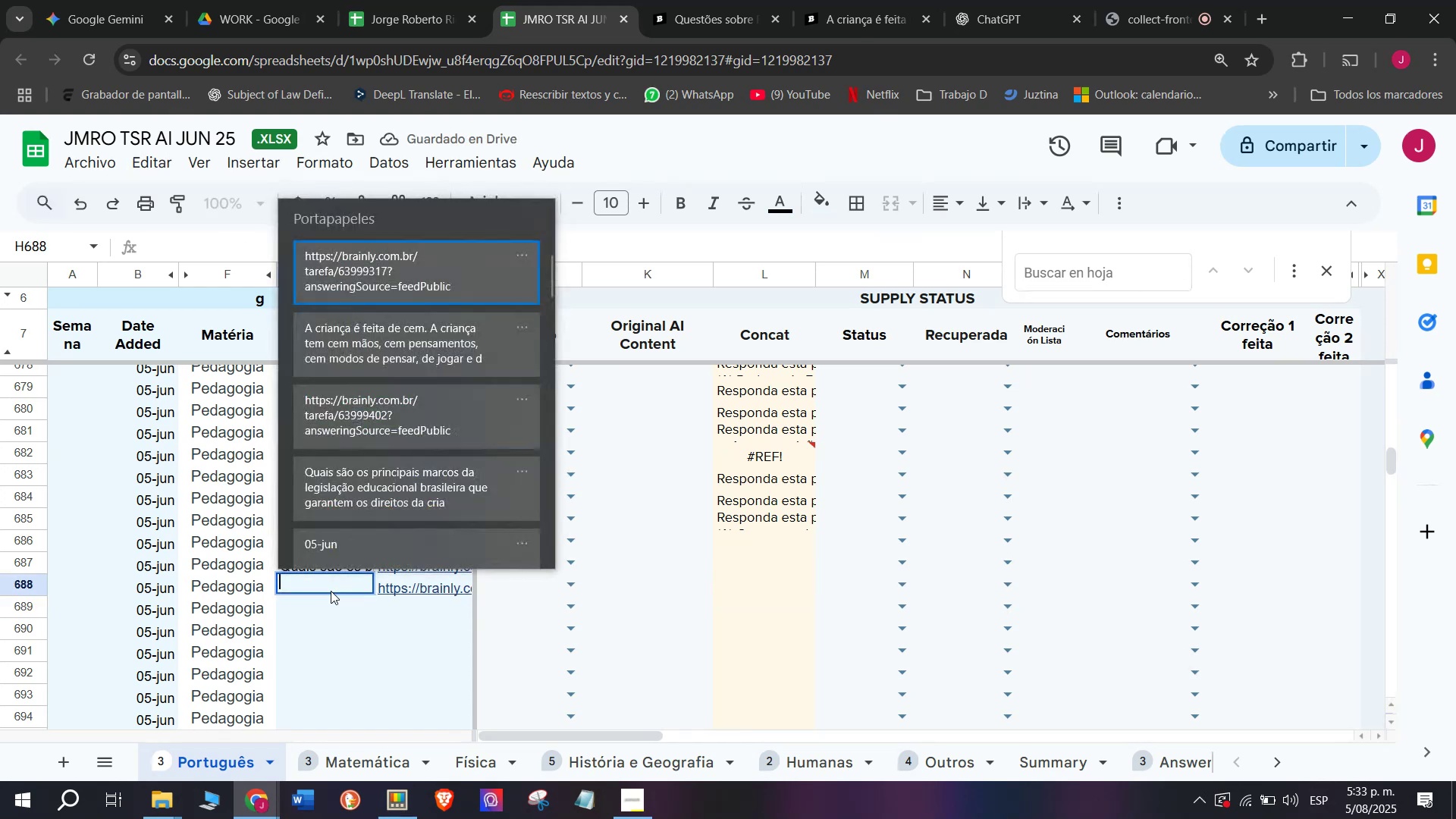 
key(Meta+MetaLeft)
 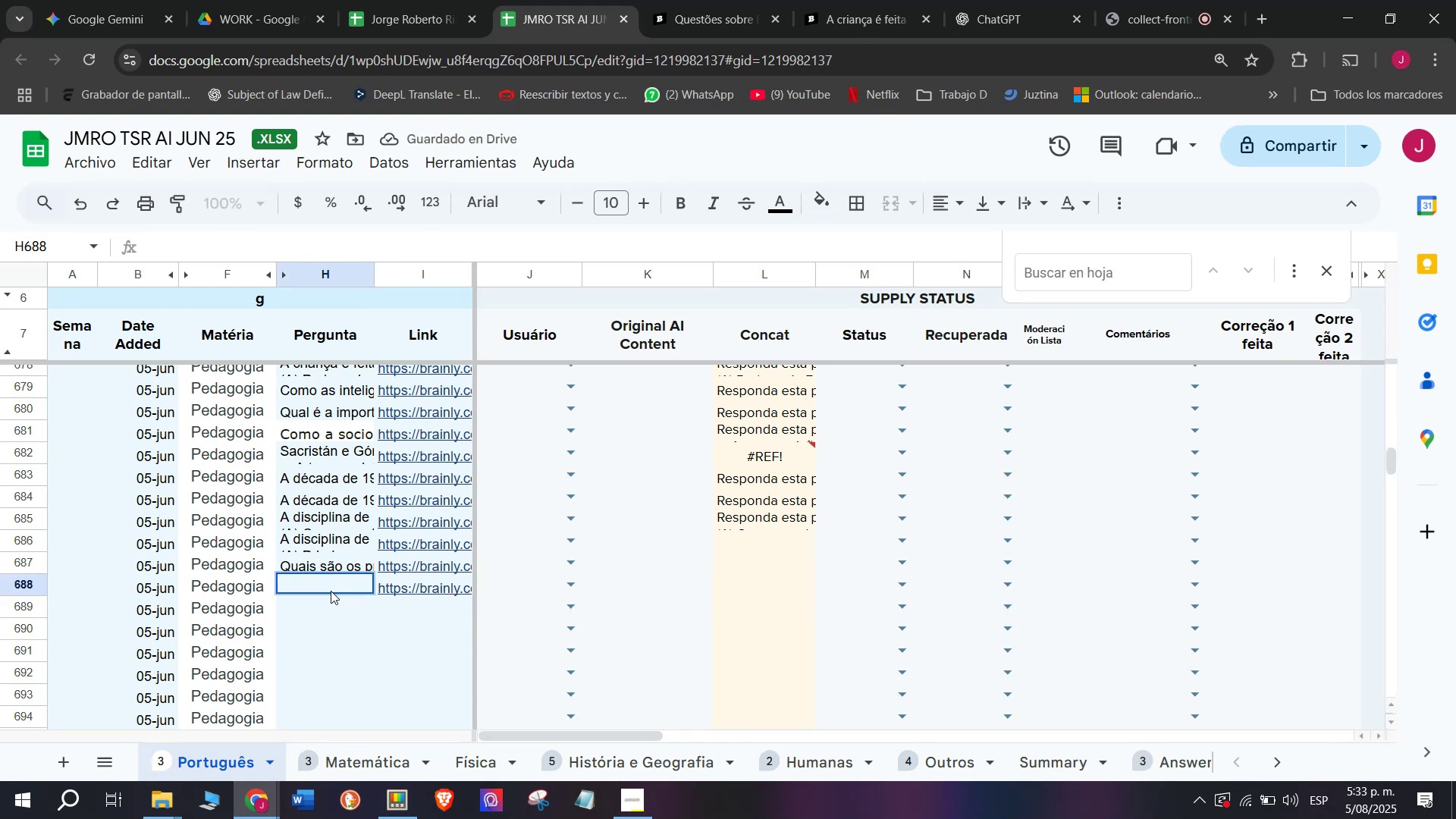 
key(Meta+V)
 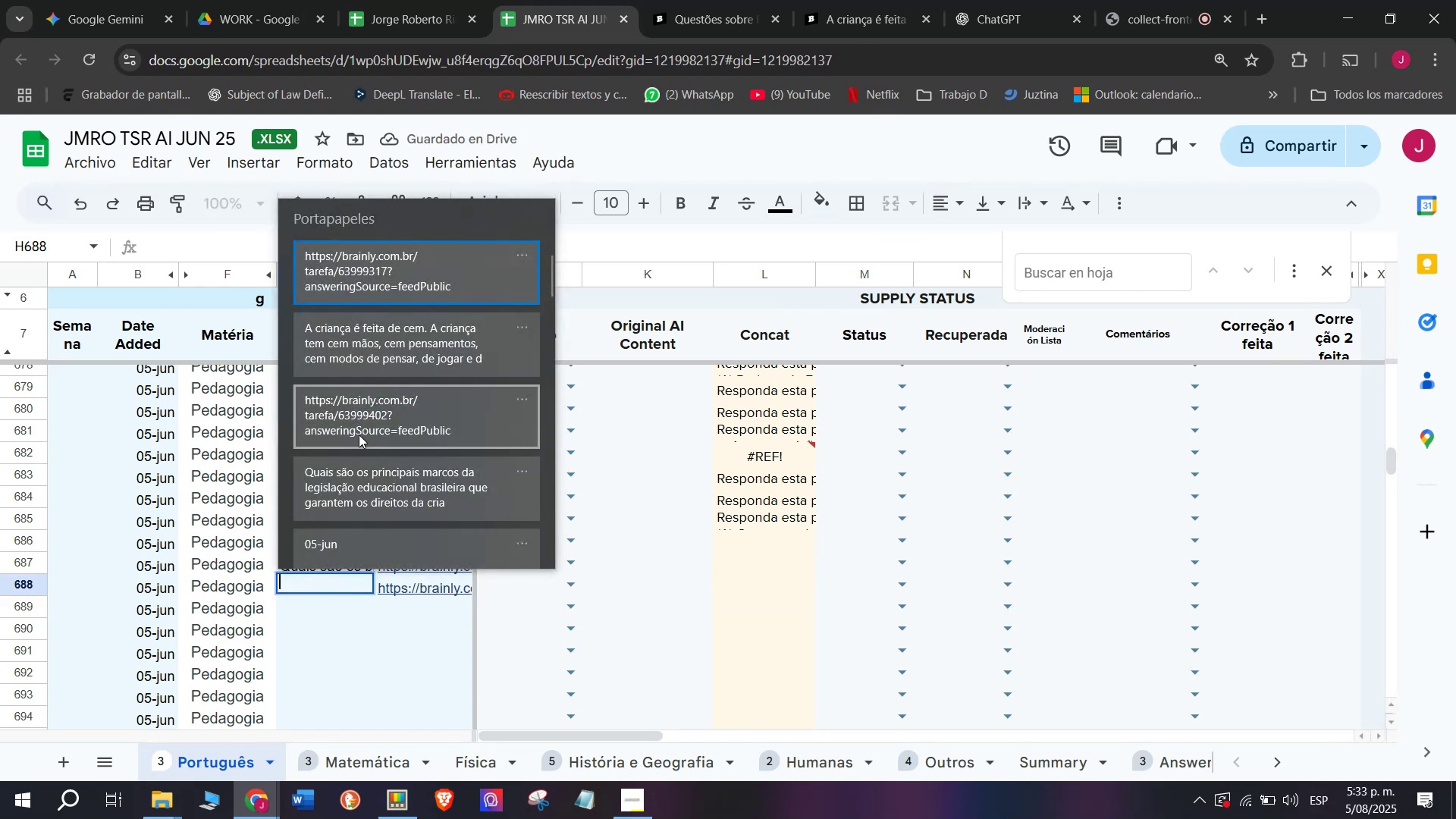 
key(Control+ControlLeft)
 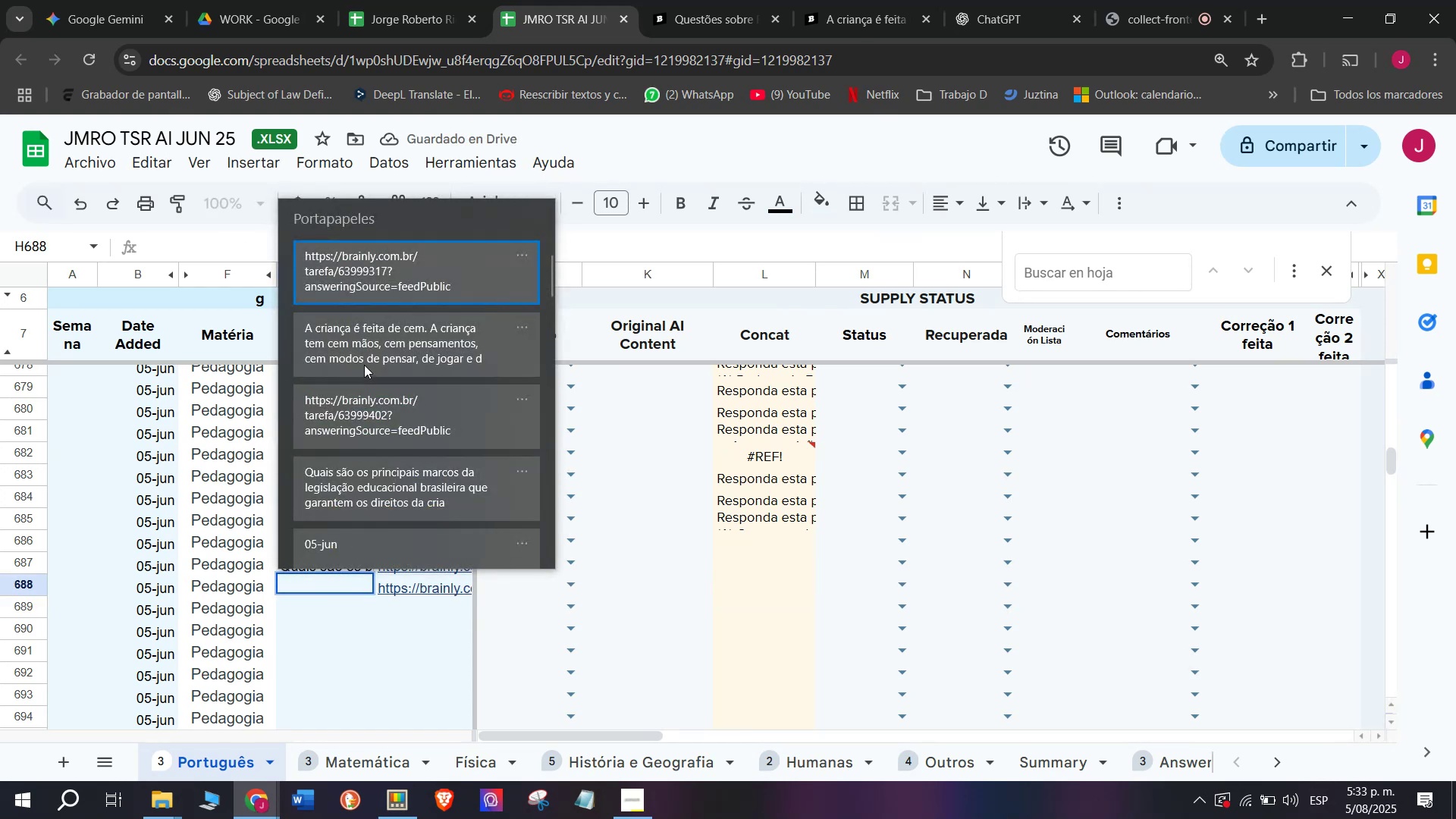 
key(Control+V)
 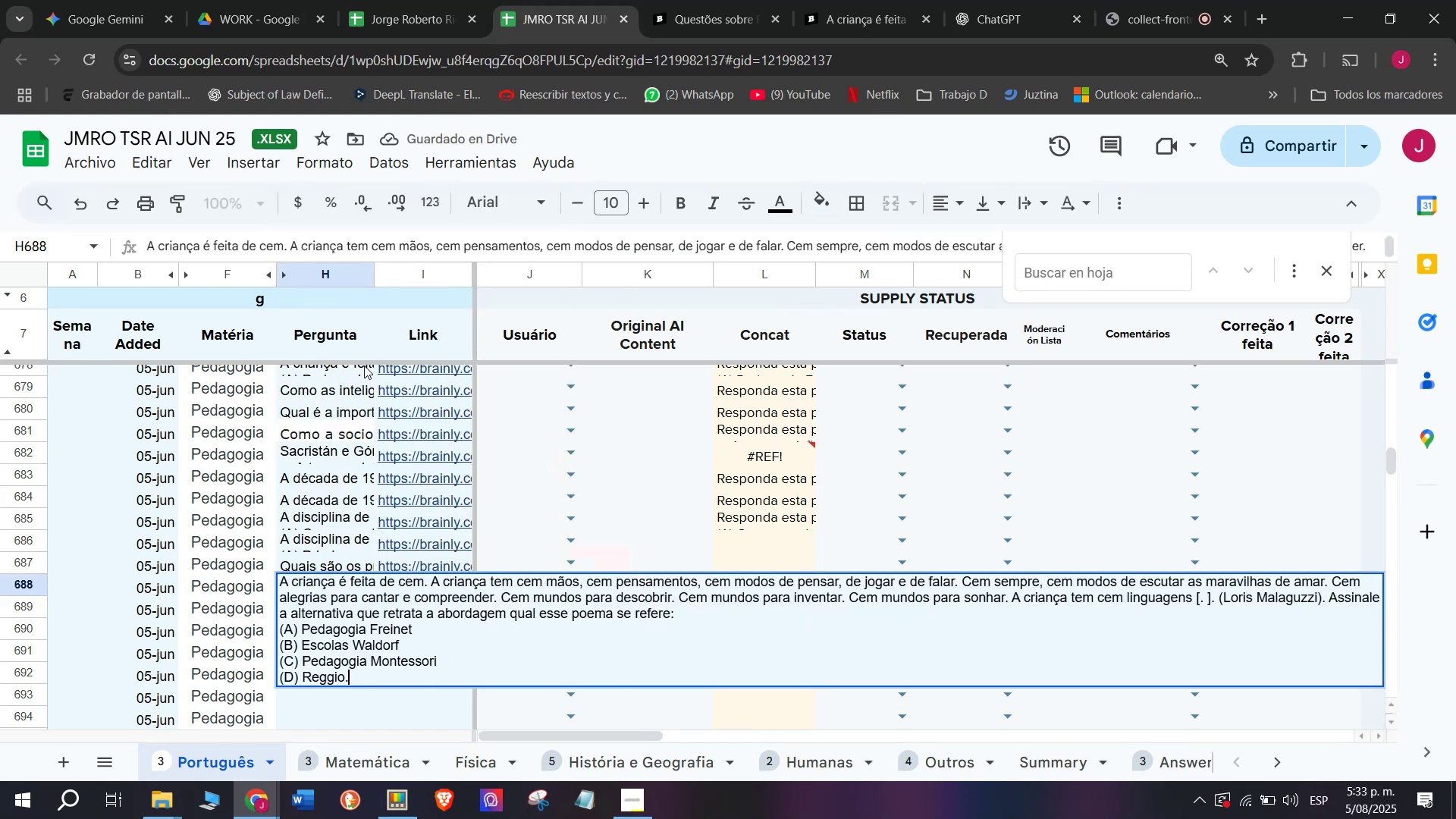 
key(Enter)
 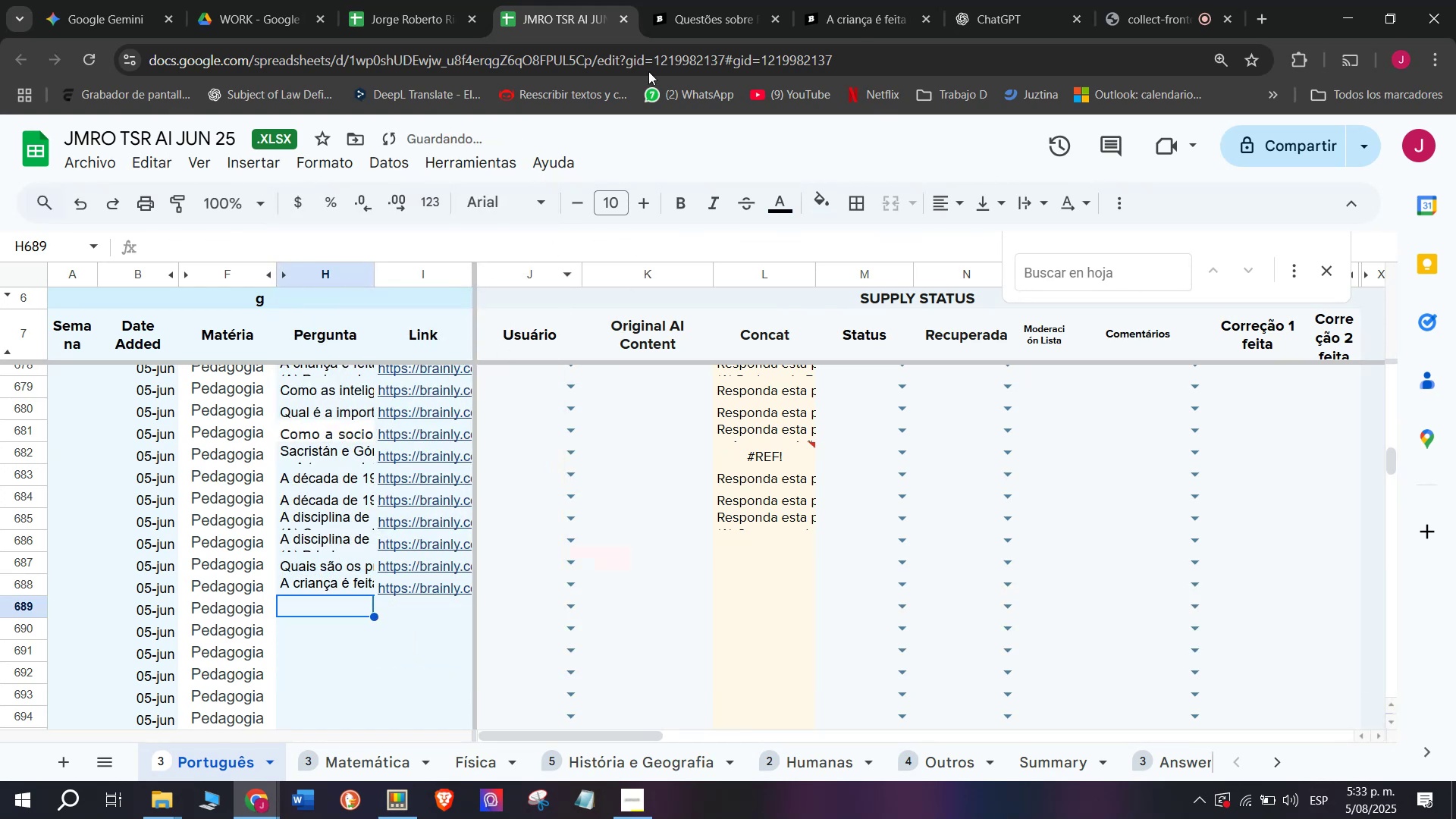 
left_click([856, 0])
 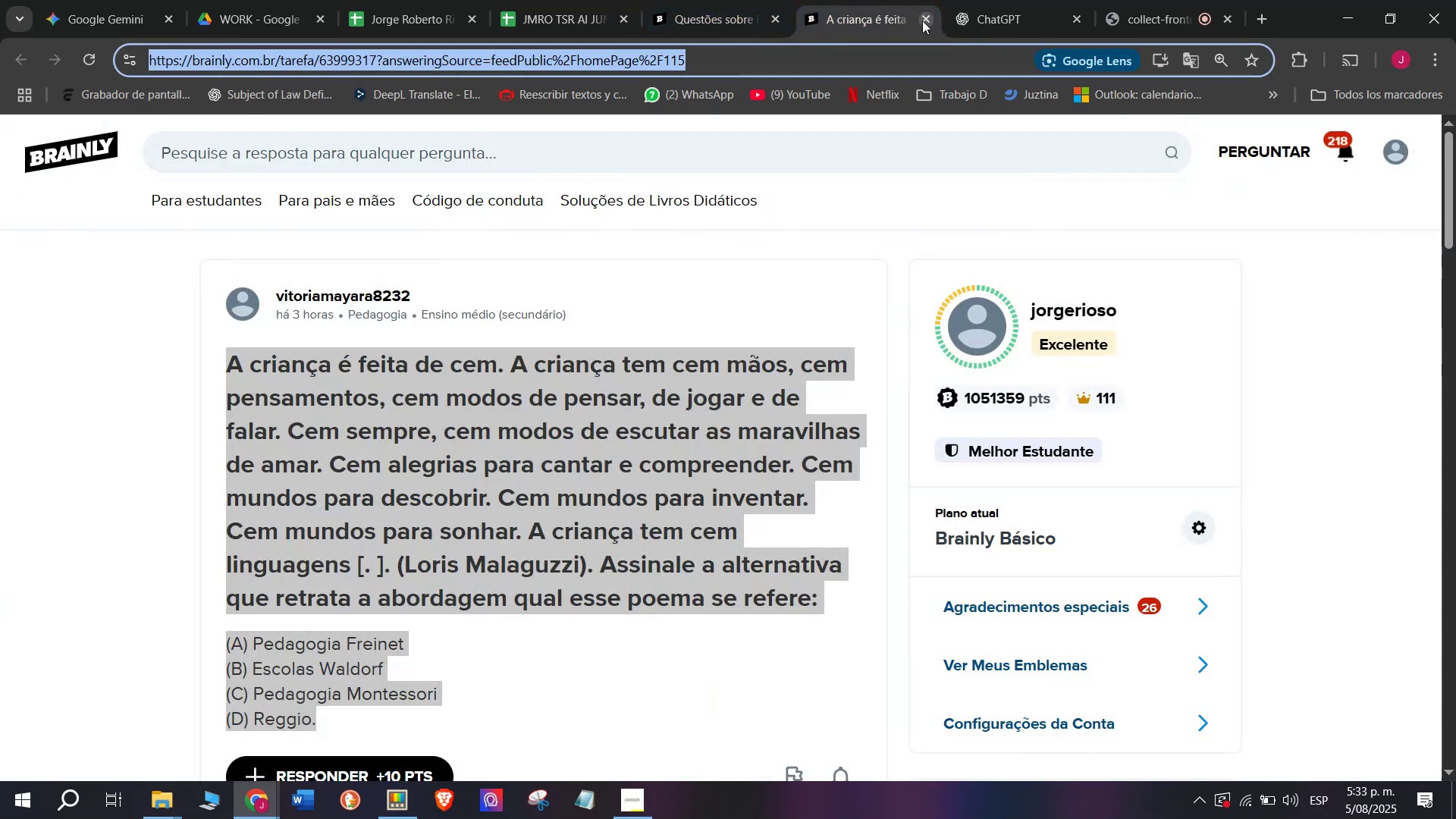 
double_click([687, 0])
 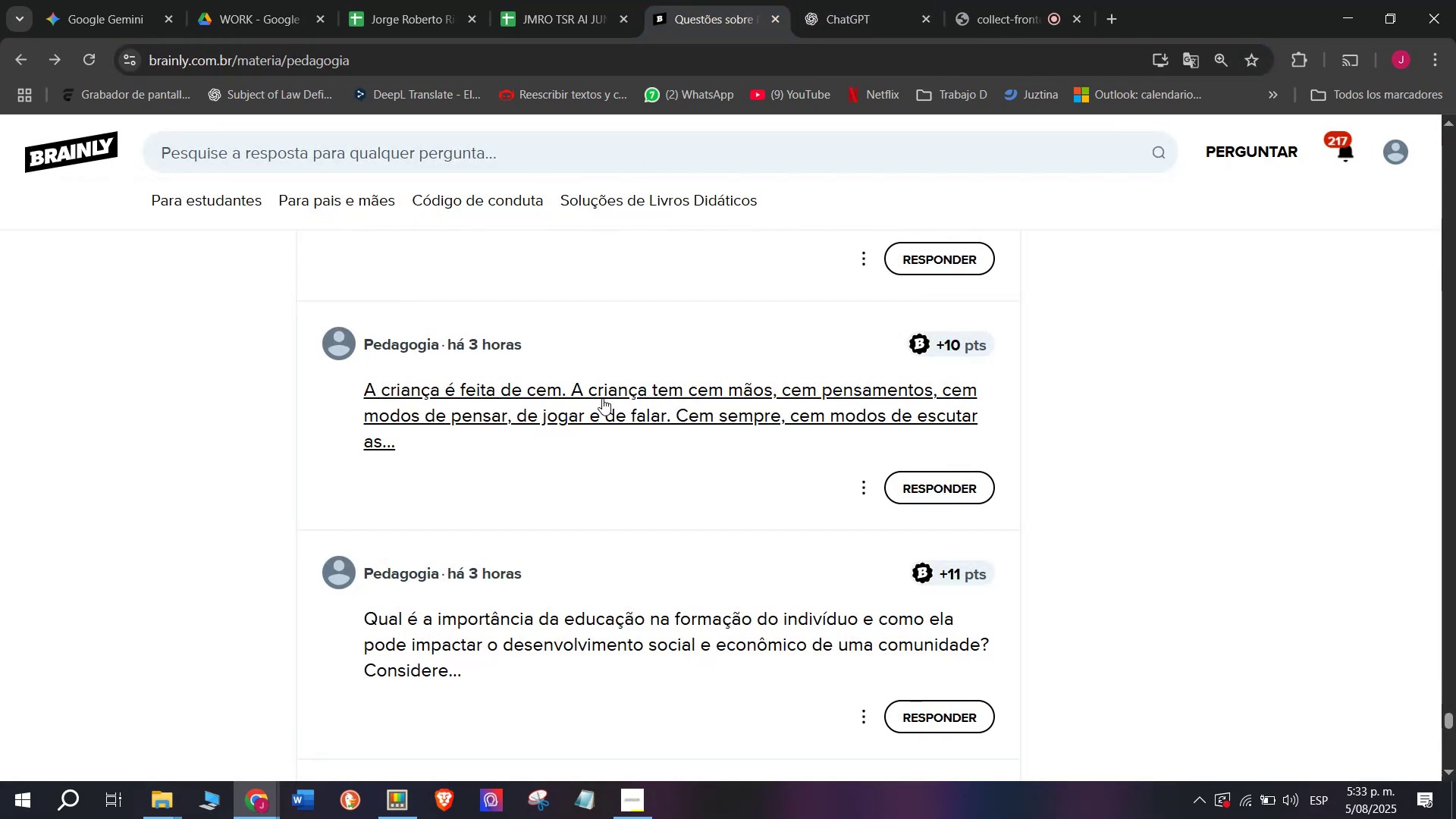 
scroll: coordinate [602, 398], scroll_direction: down, amount: 1.0
 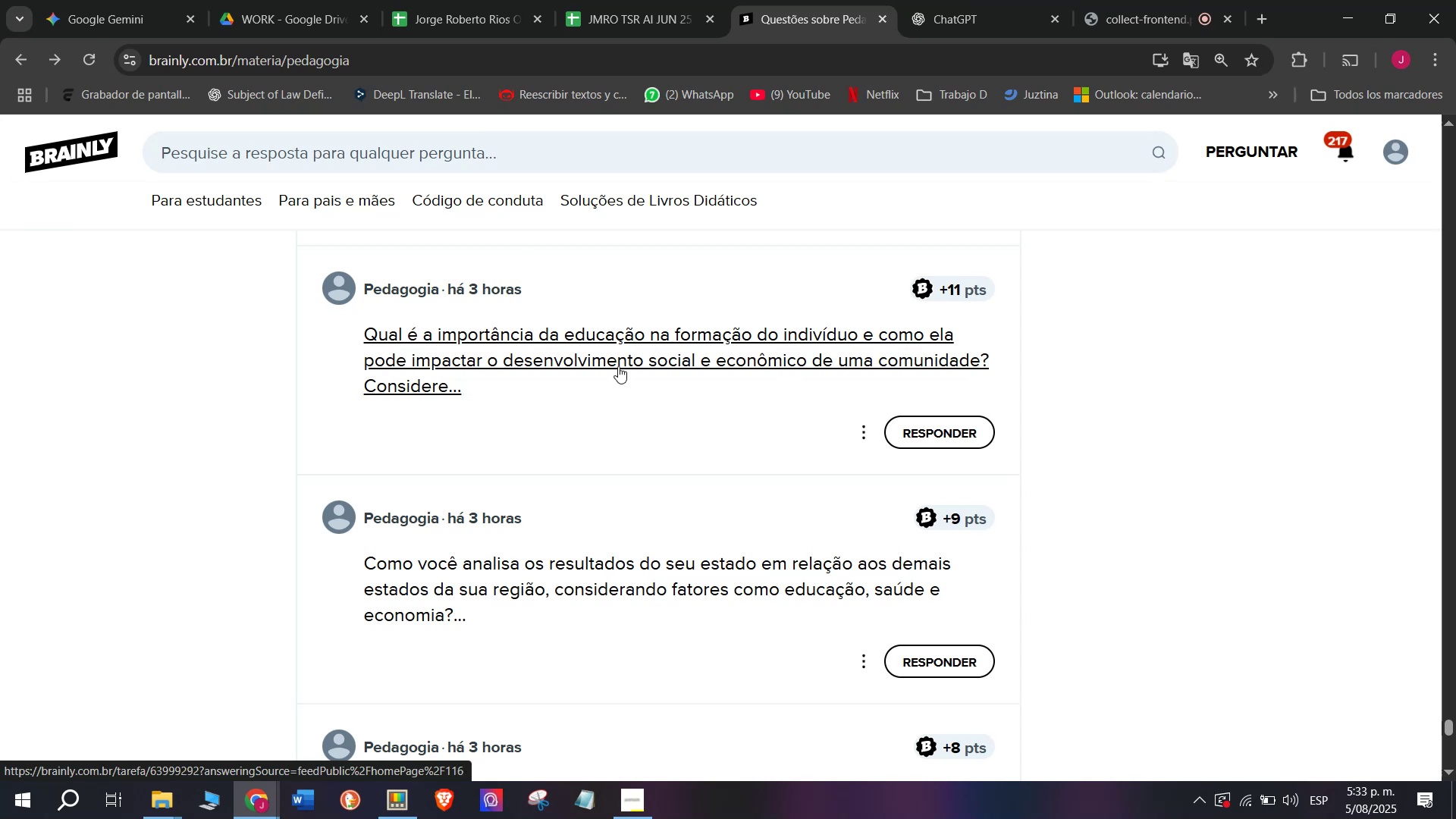 
right_click([618, 365])
 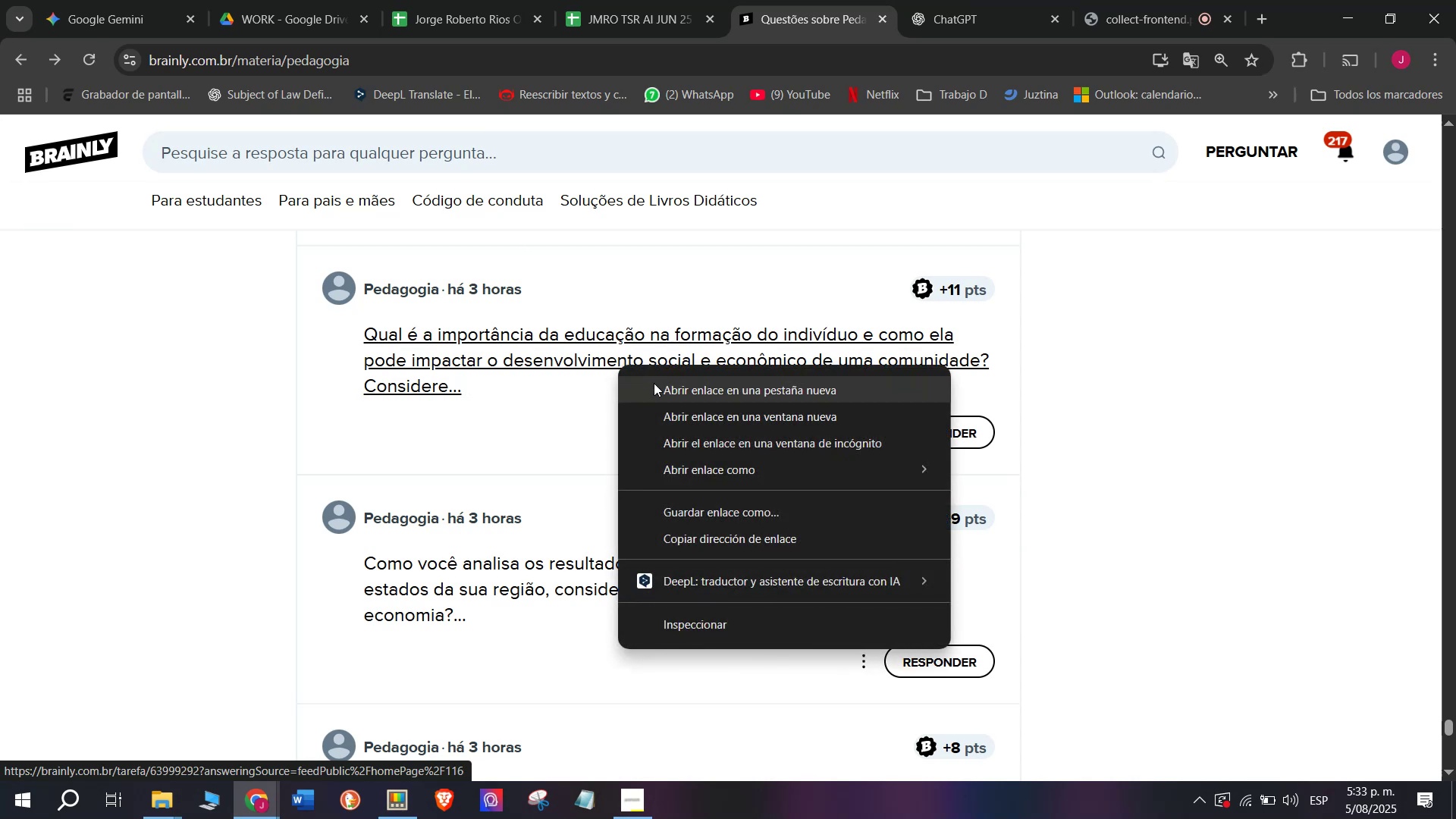 
left_click([656, 384])
 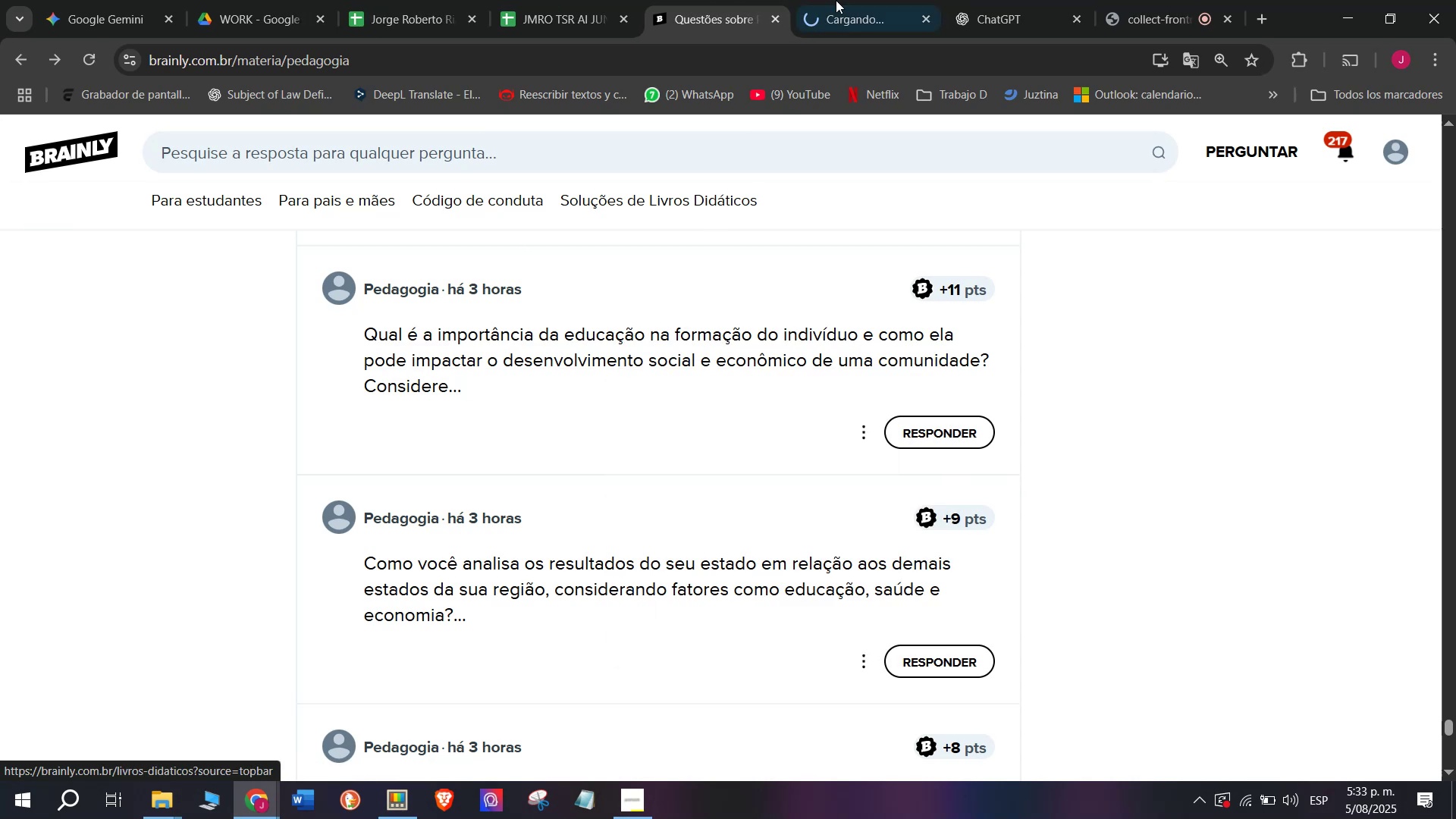 
left_click([844, 0])
 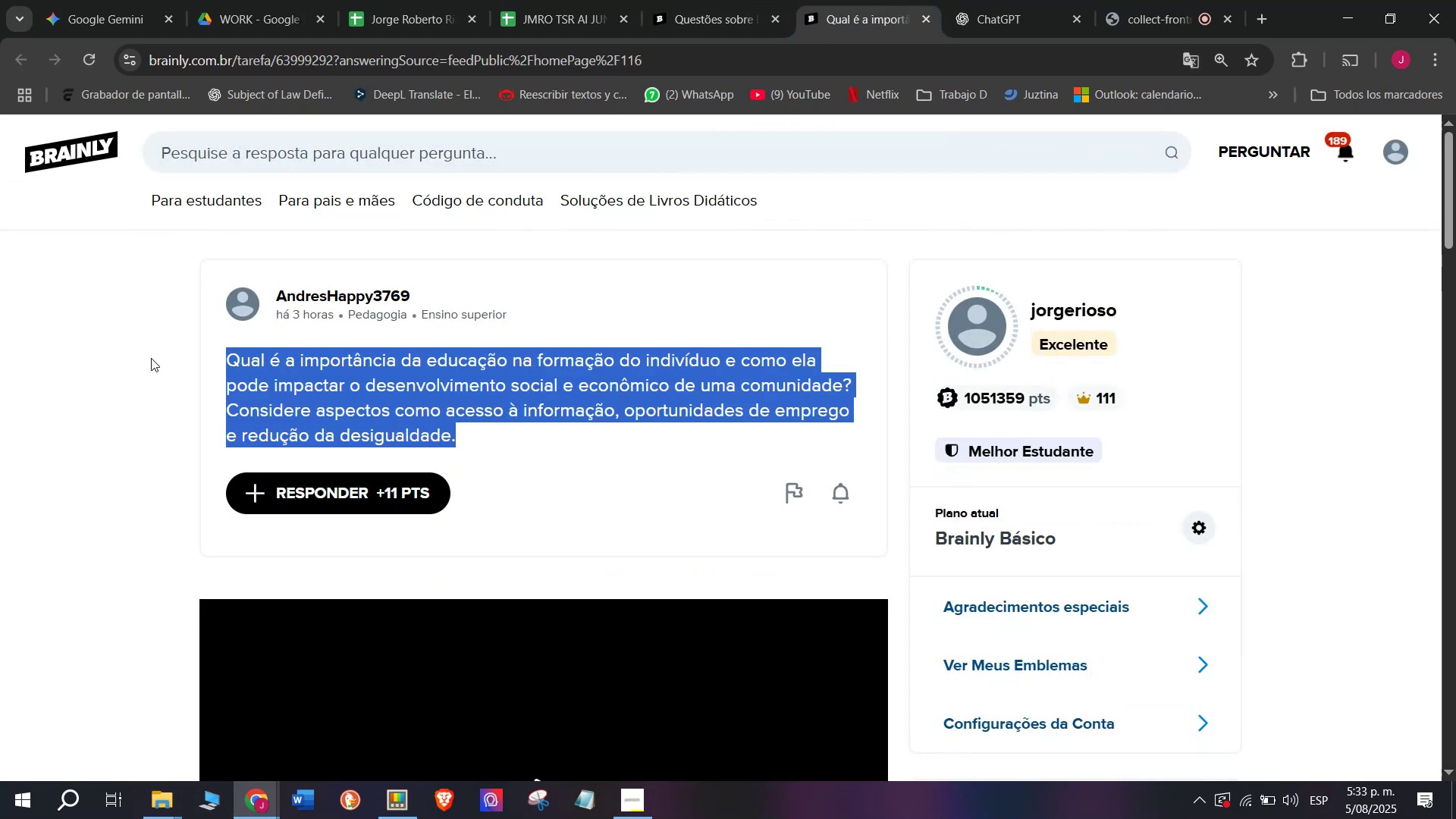 
key(Control+ControlLeft)
 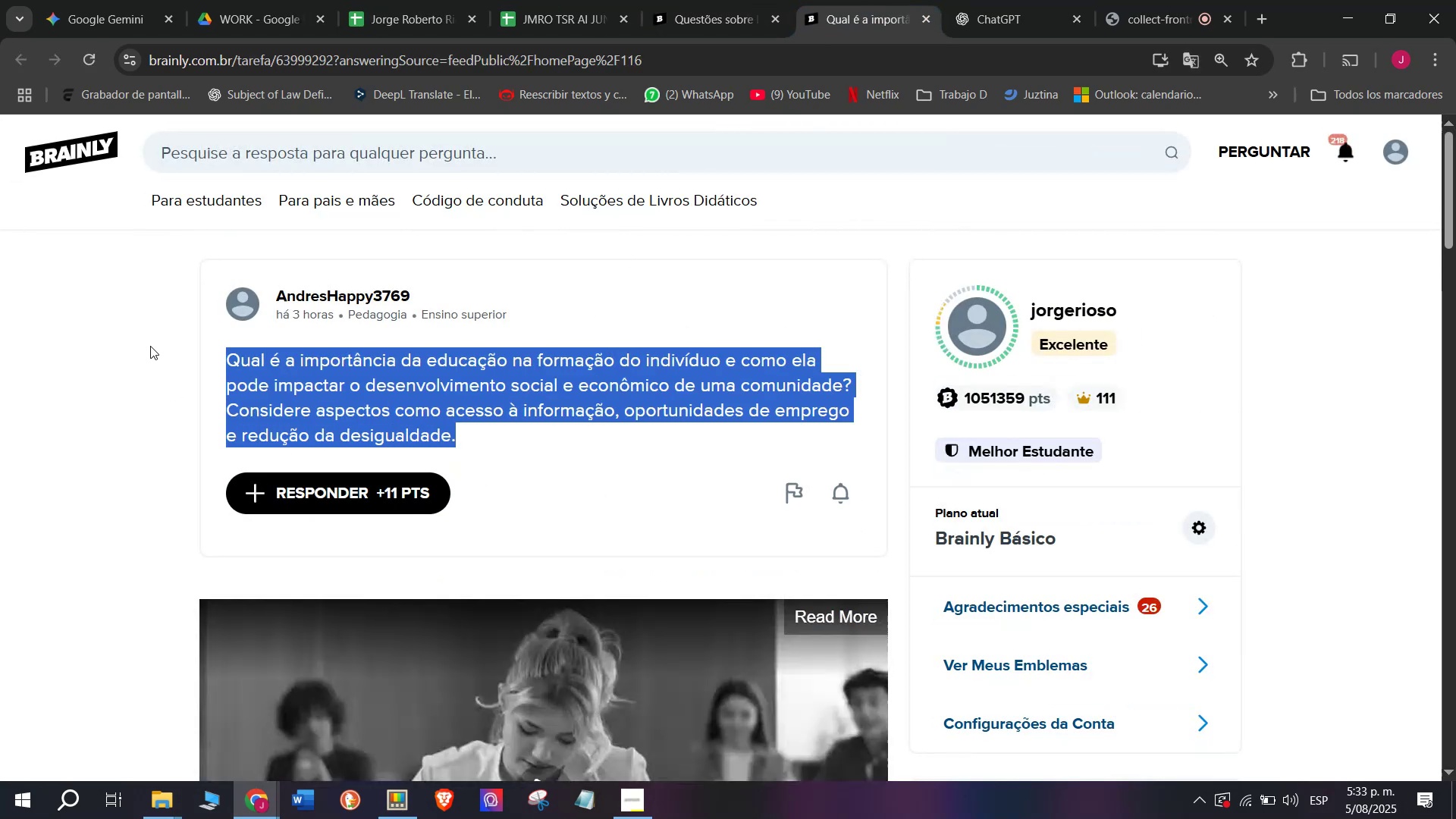 
key(Break)
 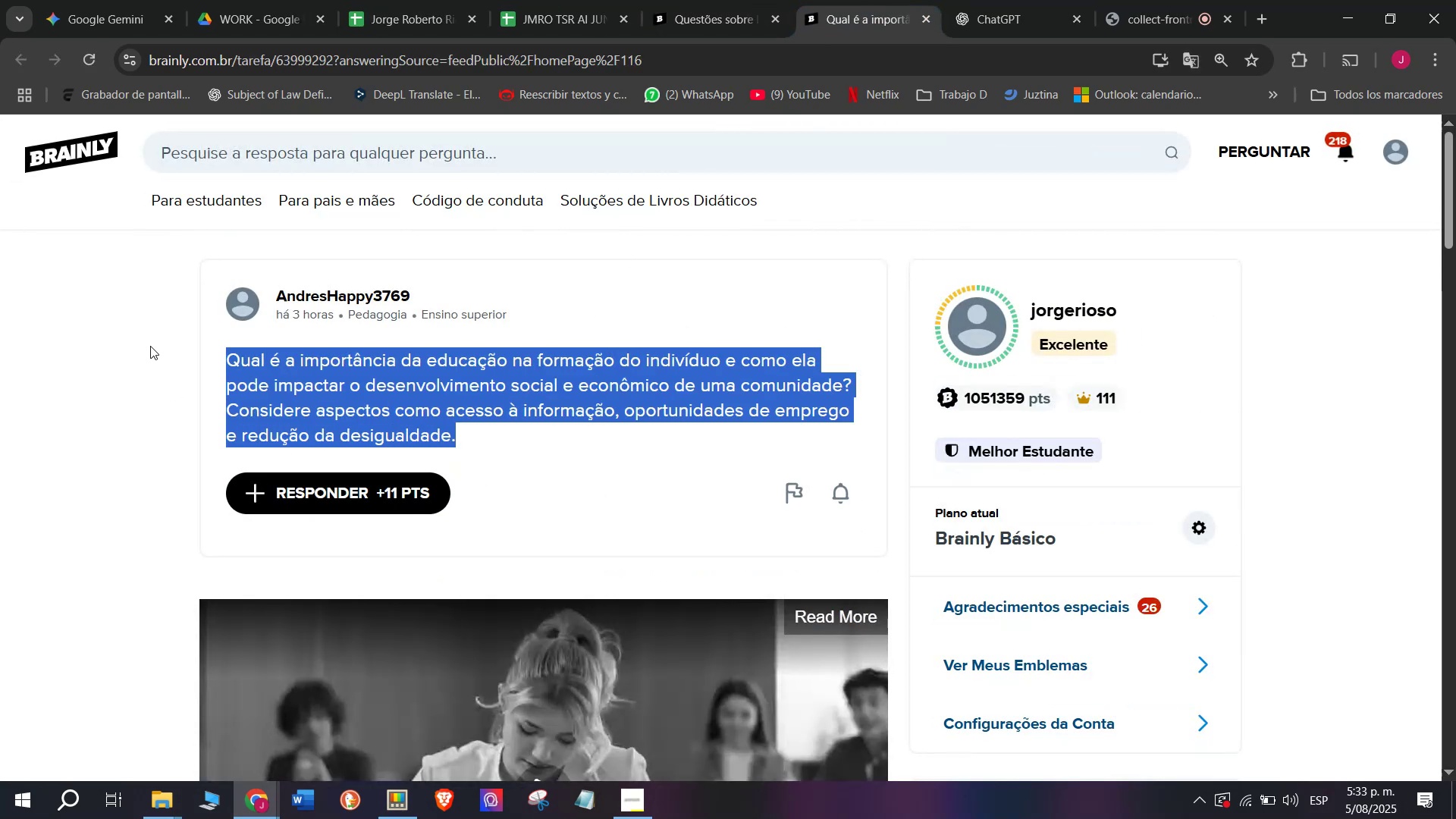 
key(Control+C)
 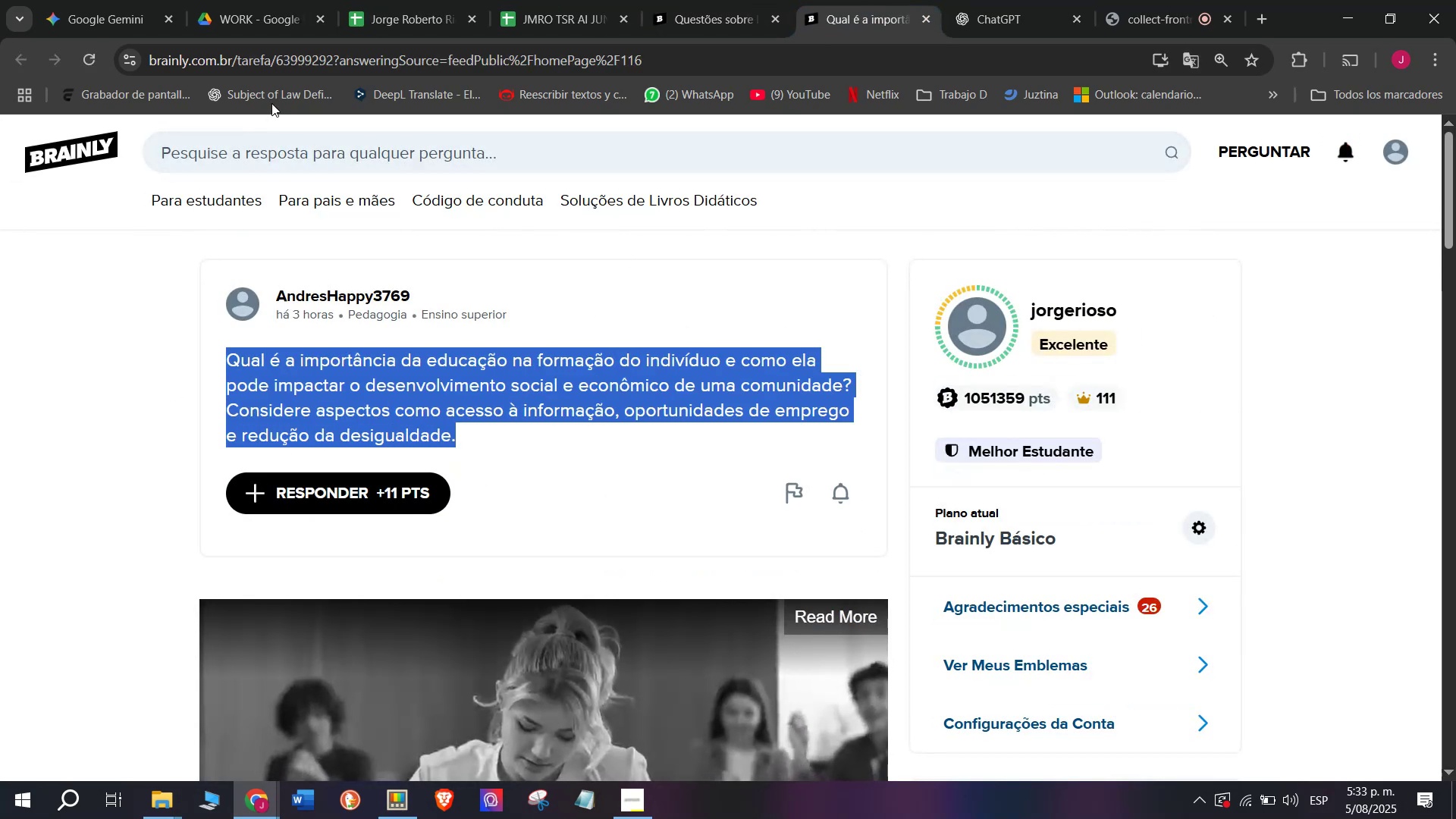 
double_click([304, 52])
 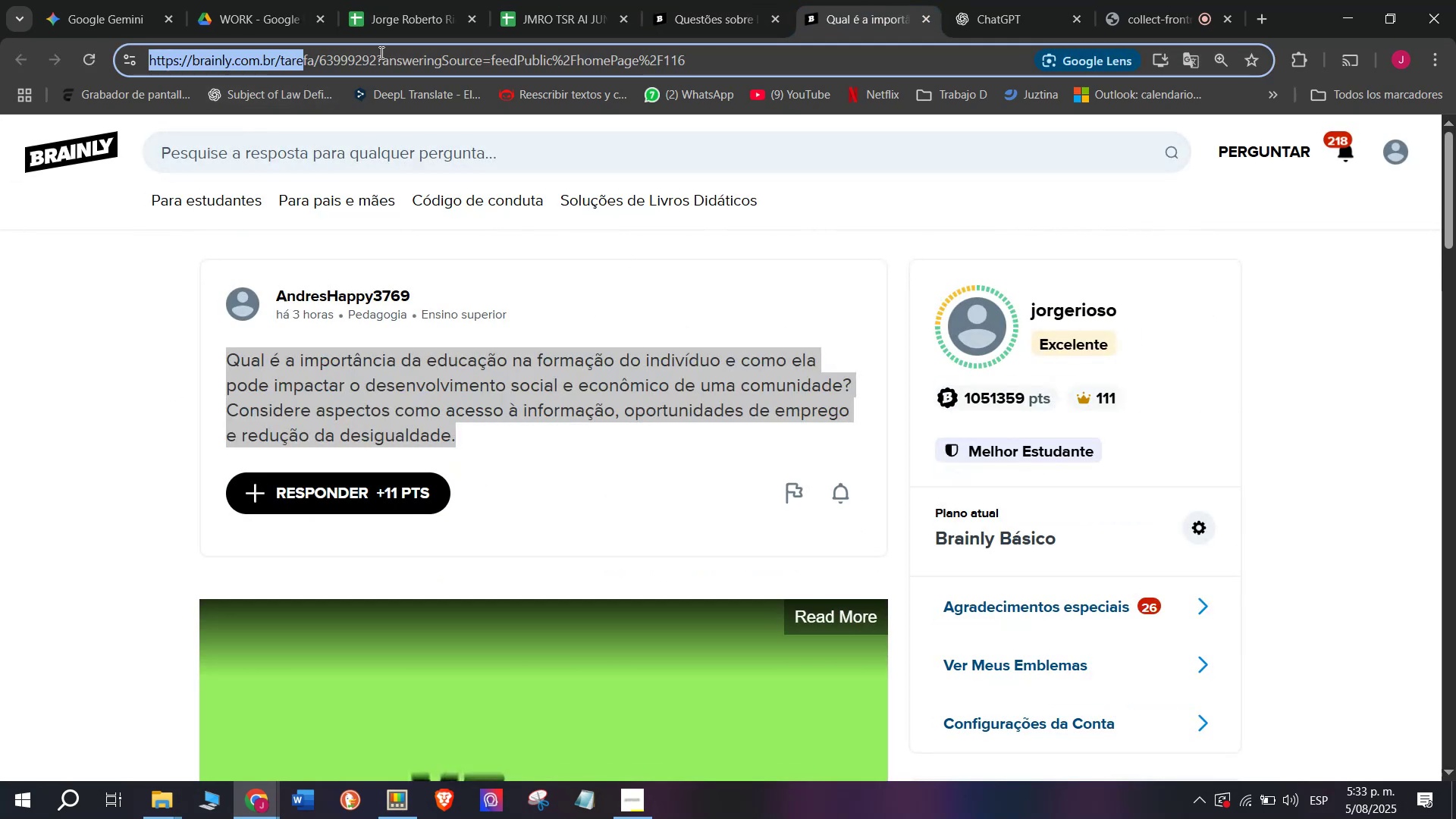 
double_click([380, 52])
 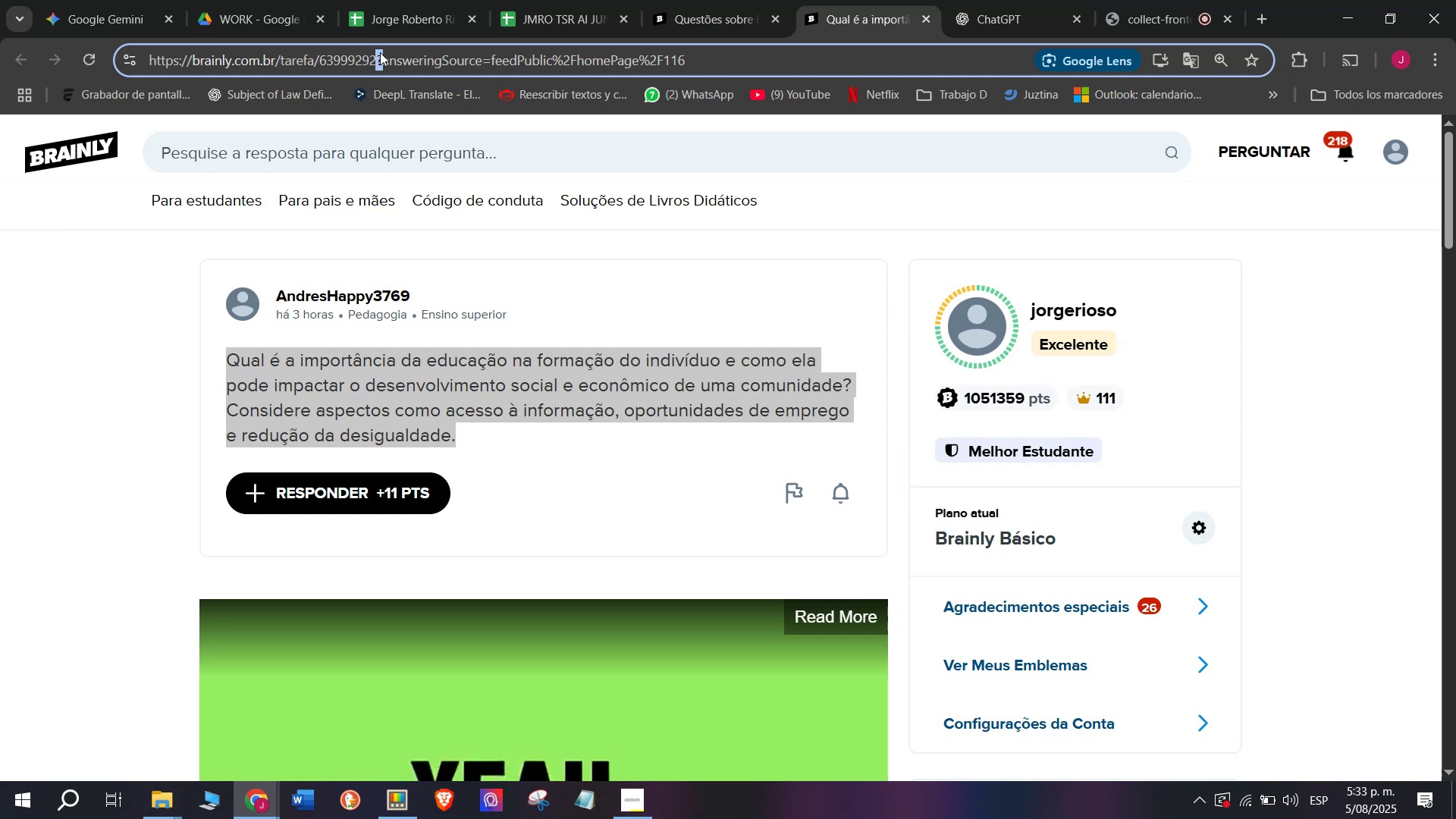 
triple_click([380, 52])
 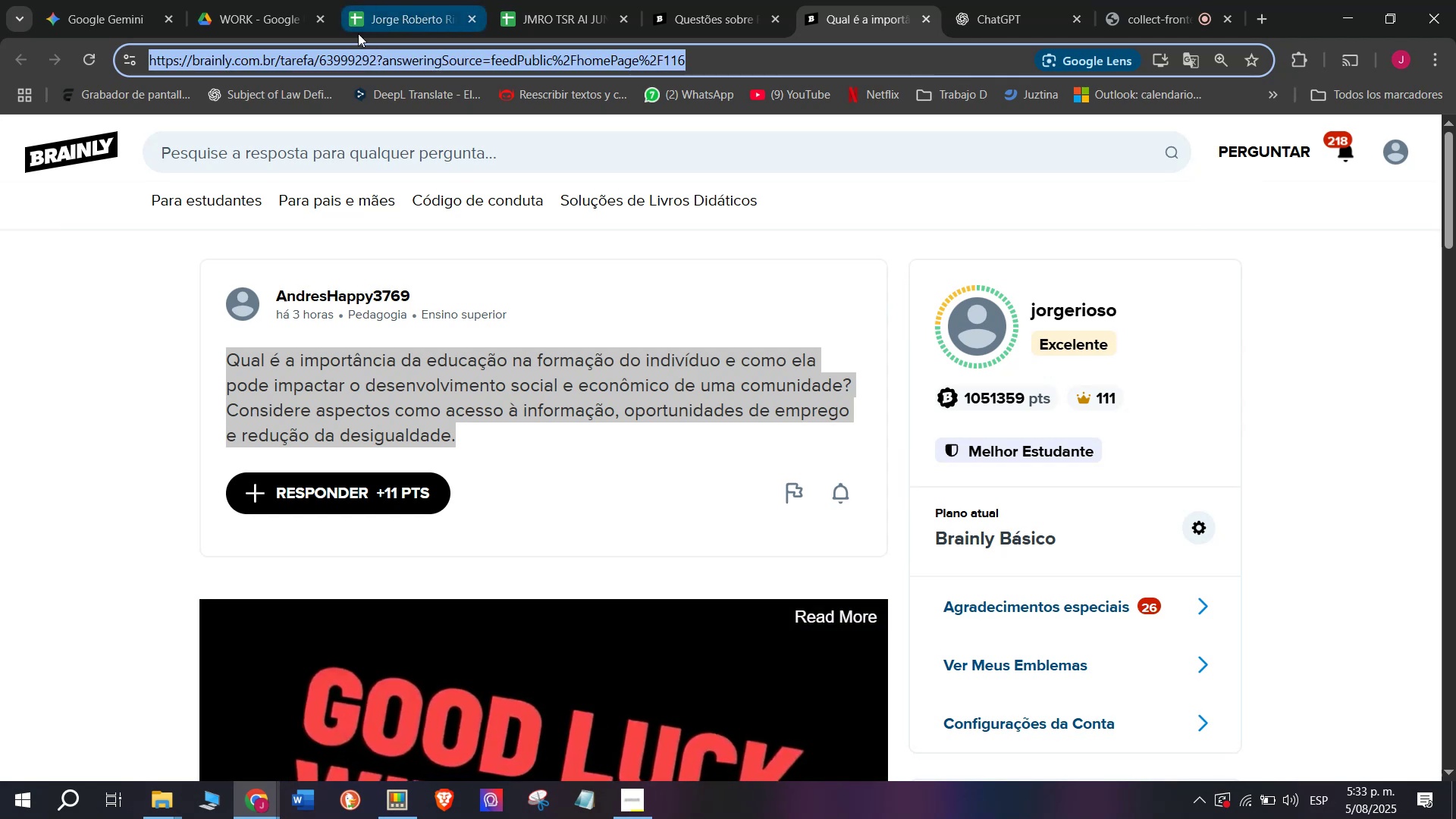 
key(Break)
 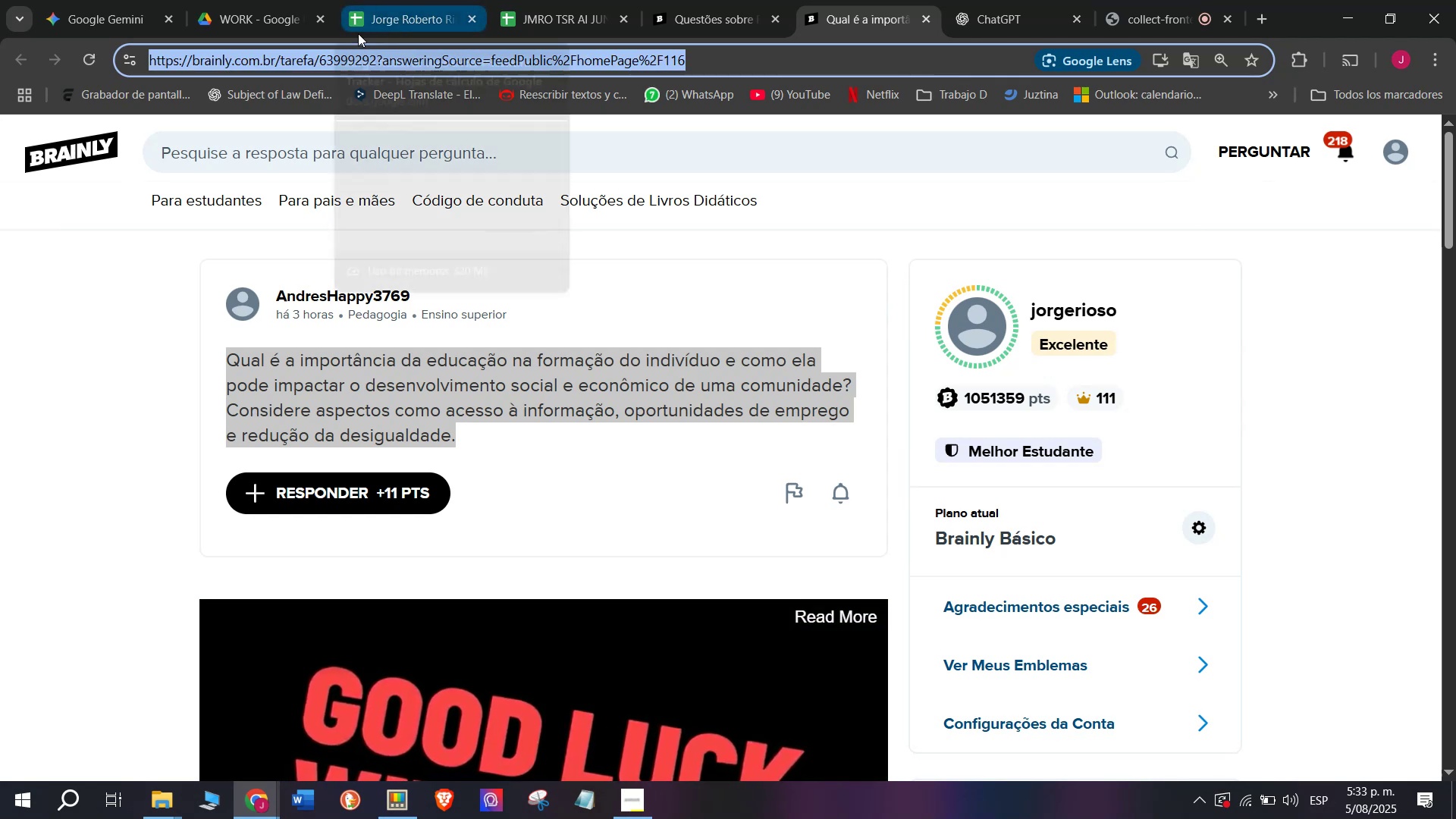 
key(Control+ControlLeft)
 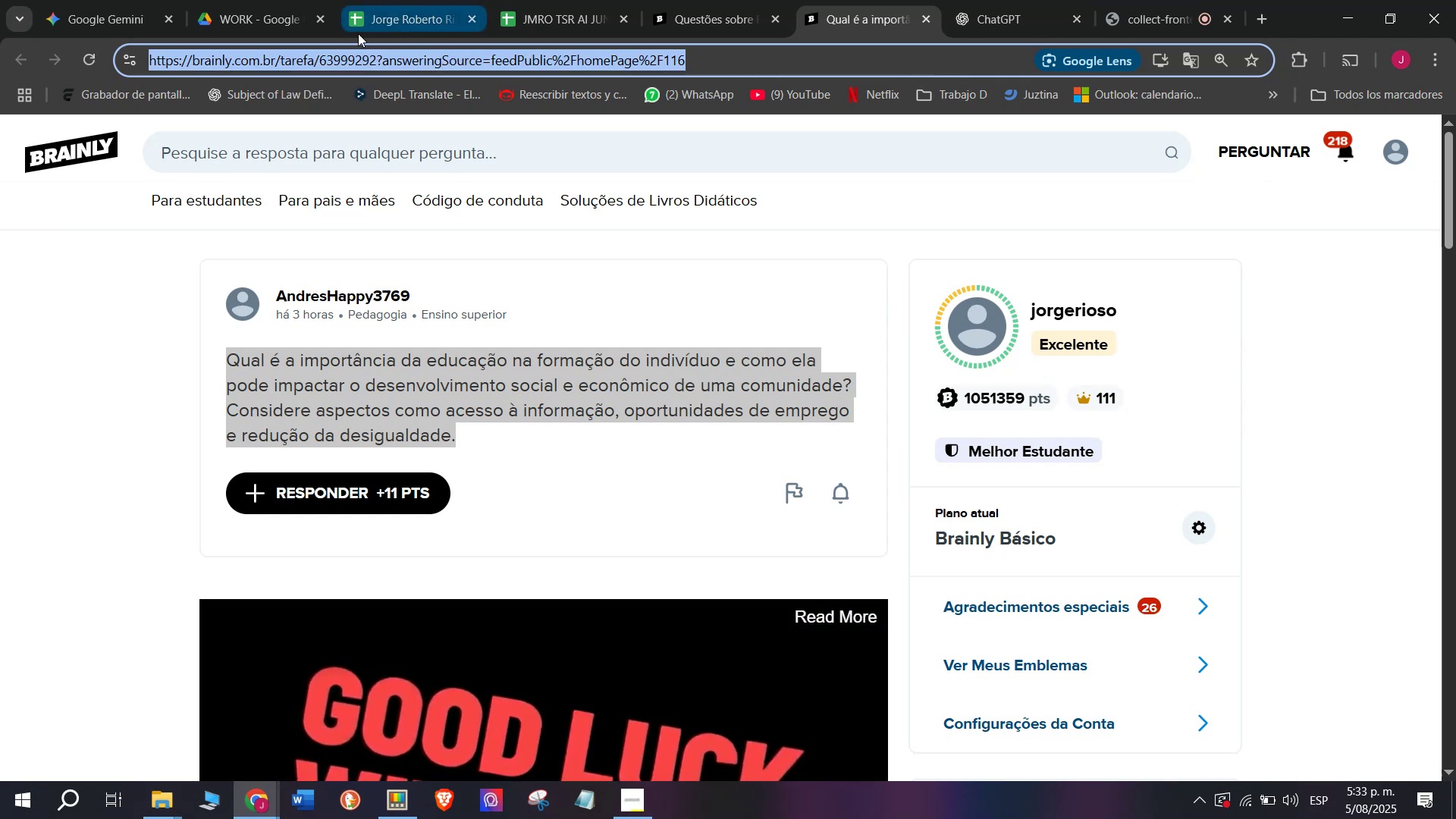 
key(Control+C)
 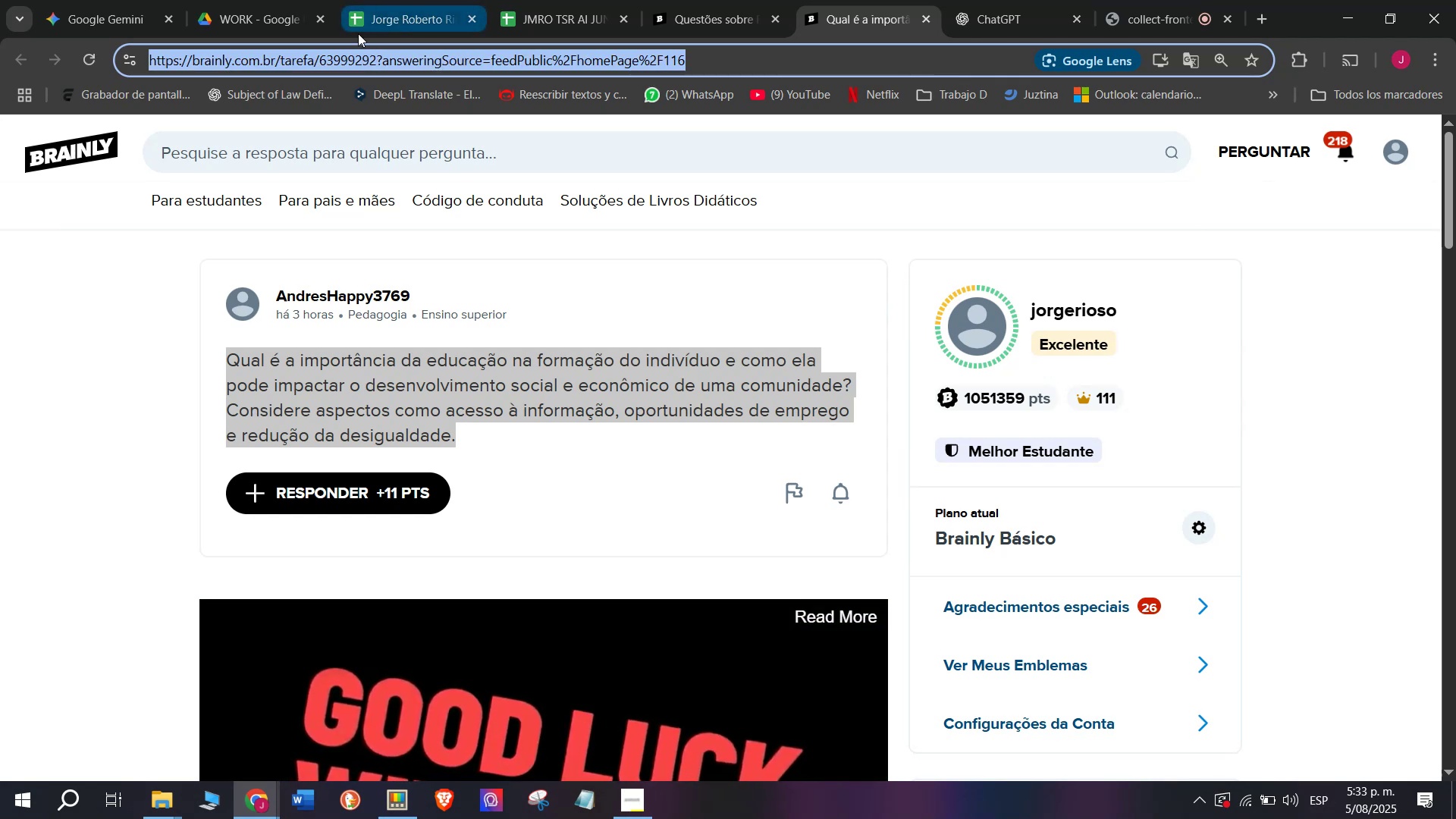 
key(Control+A)
 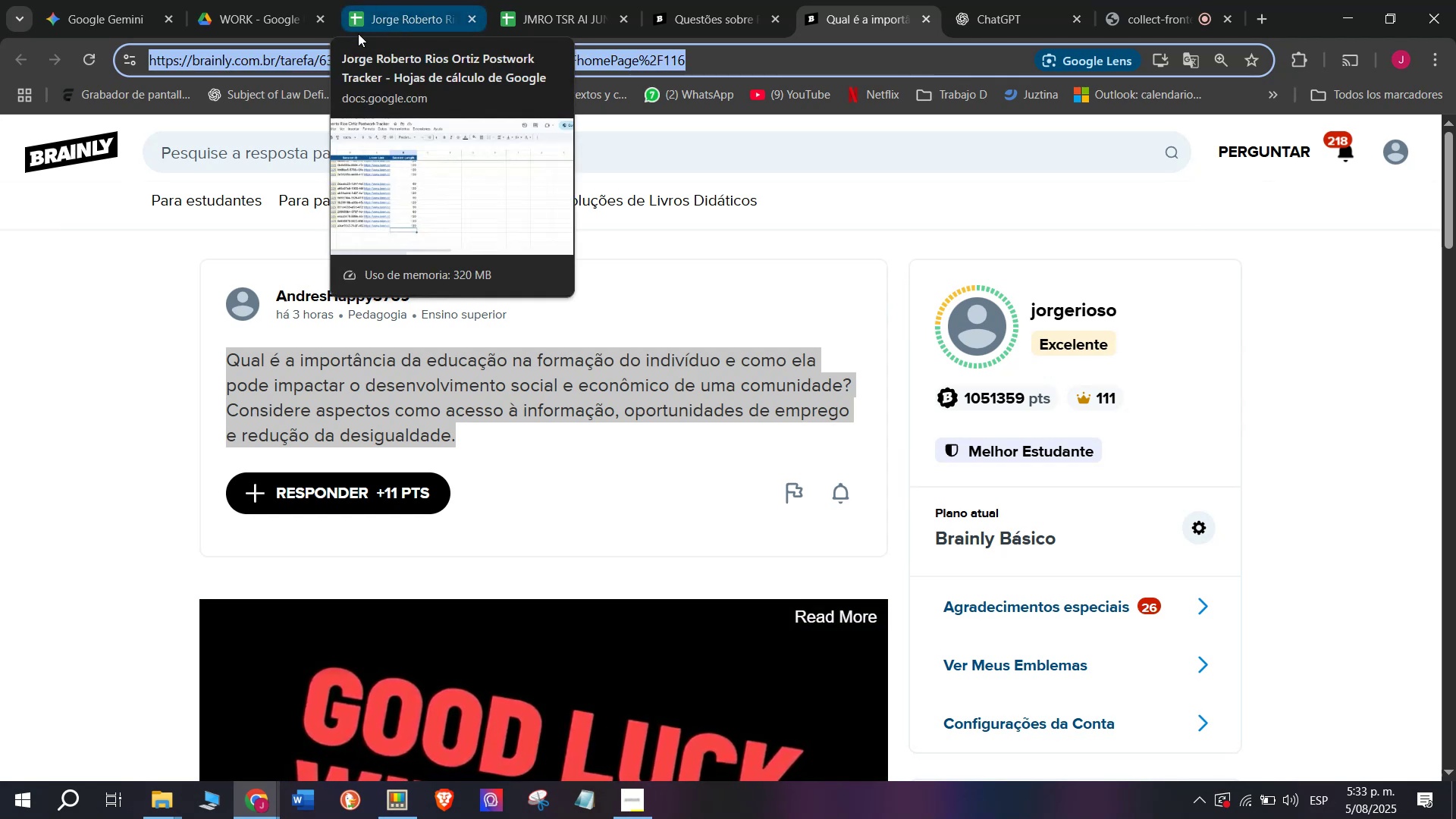 
key(Break)
 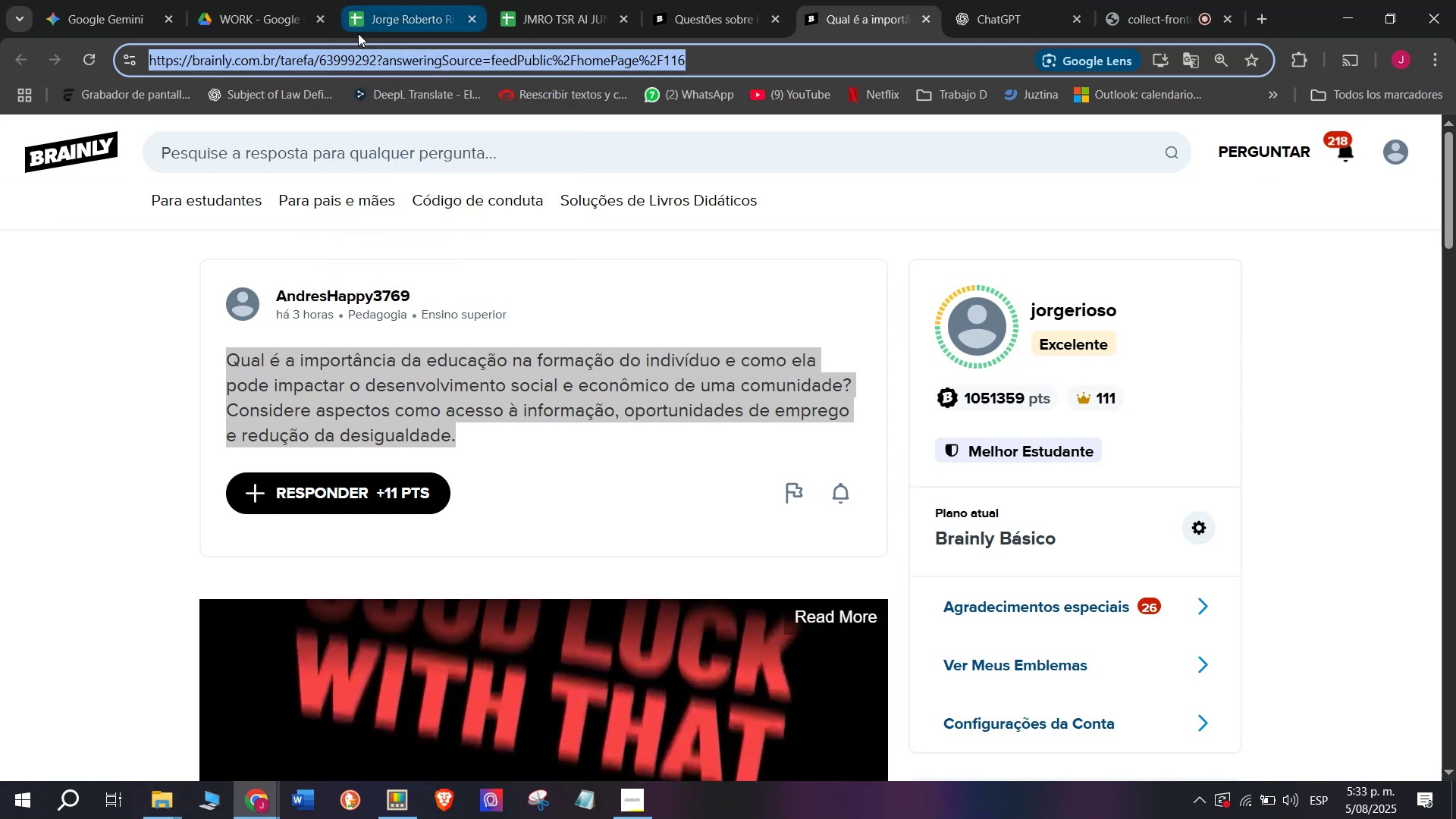 
key(Control+ControlLeft)
 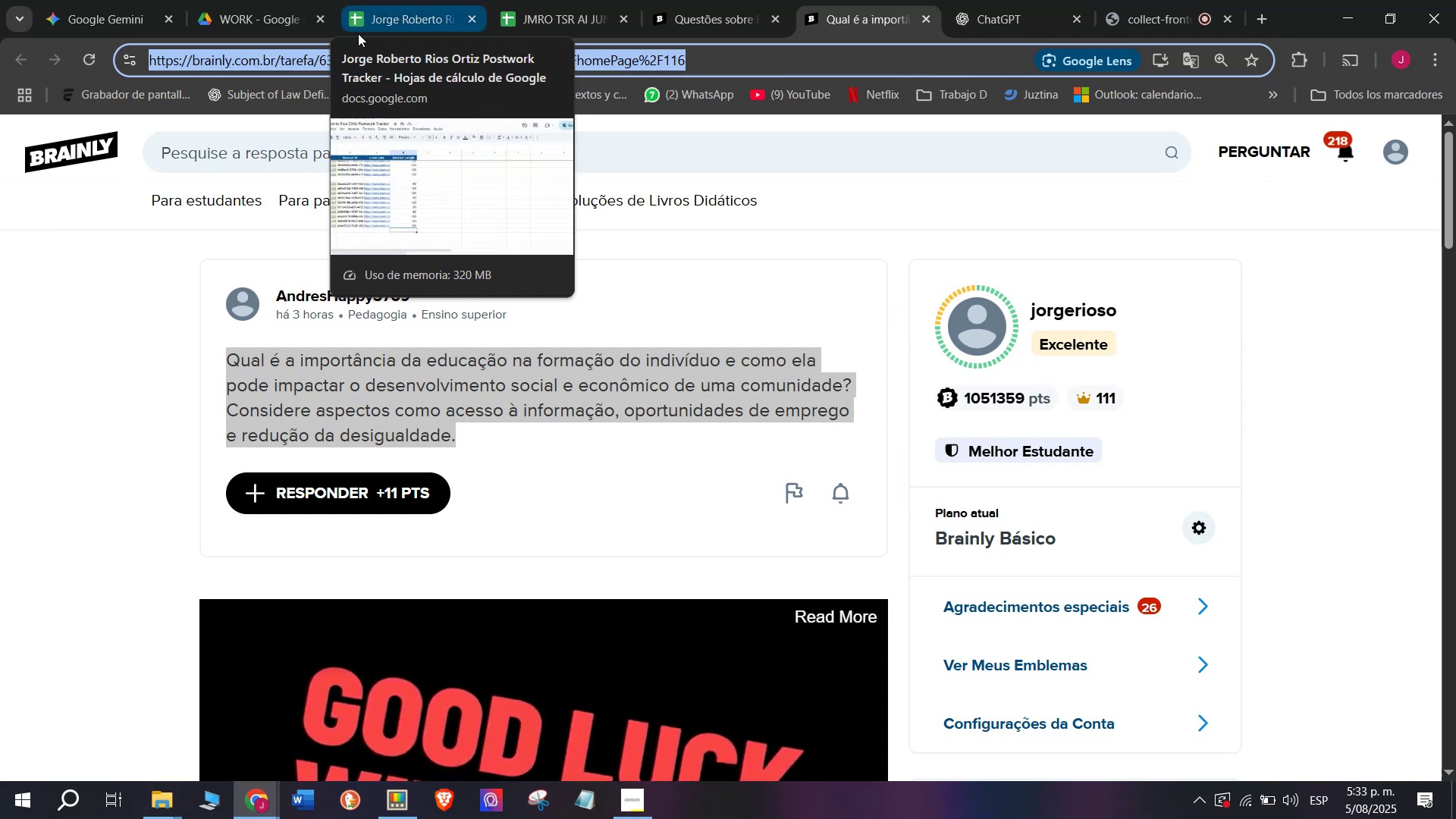 
key(Control+C)
 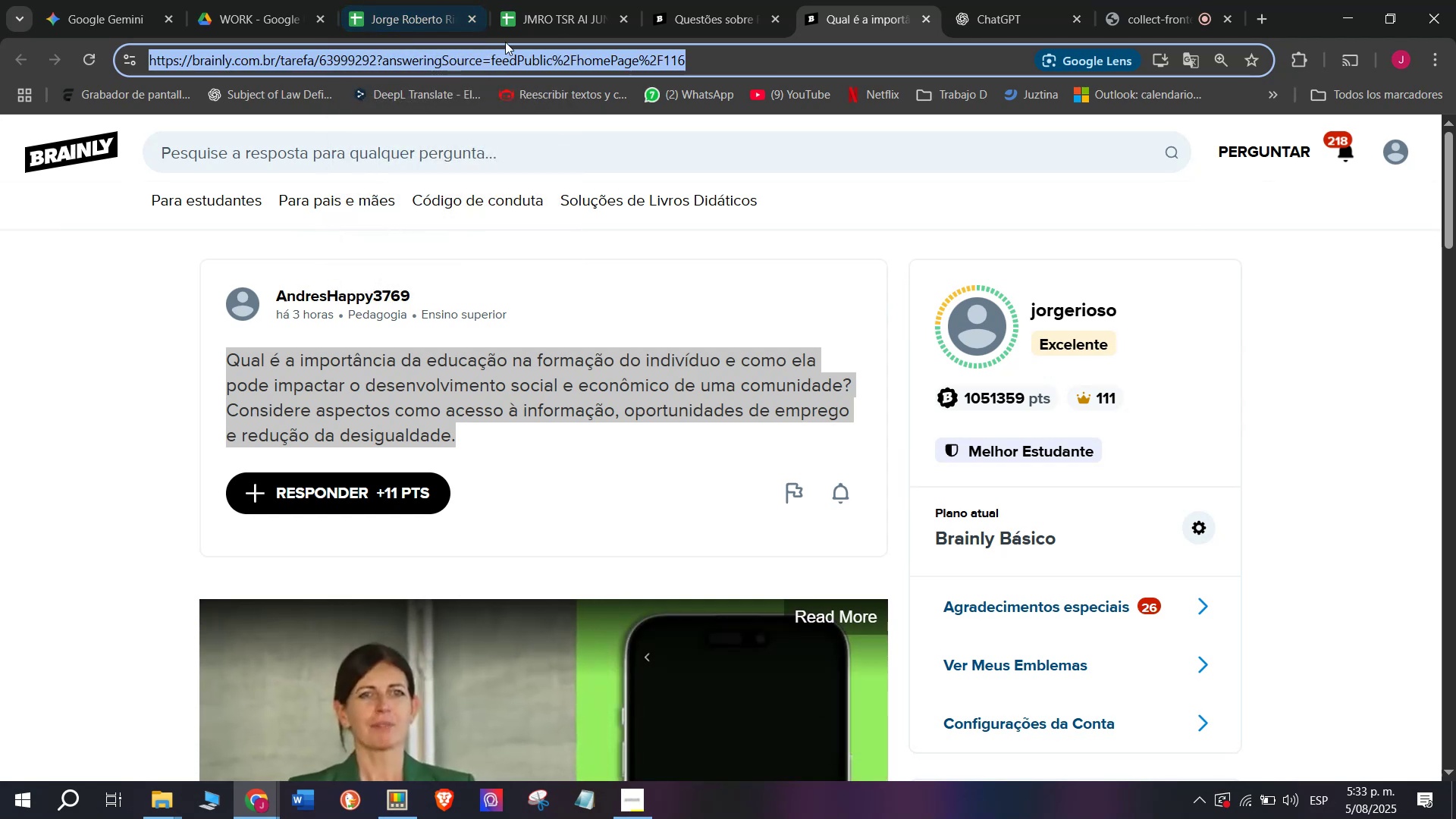 
left_click([559, 0])
 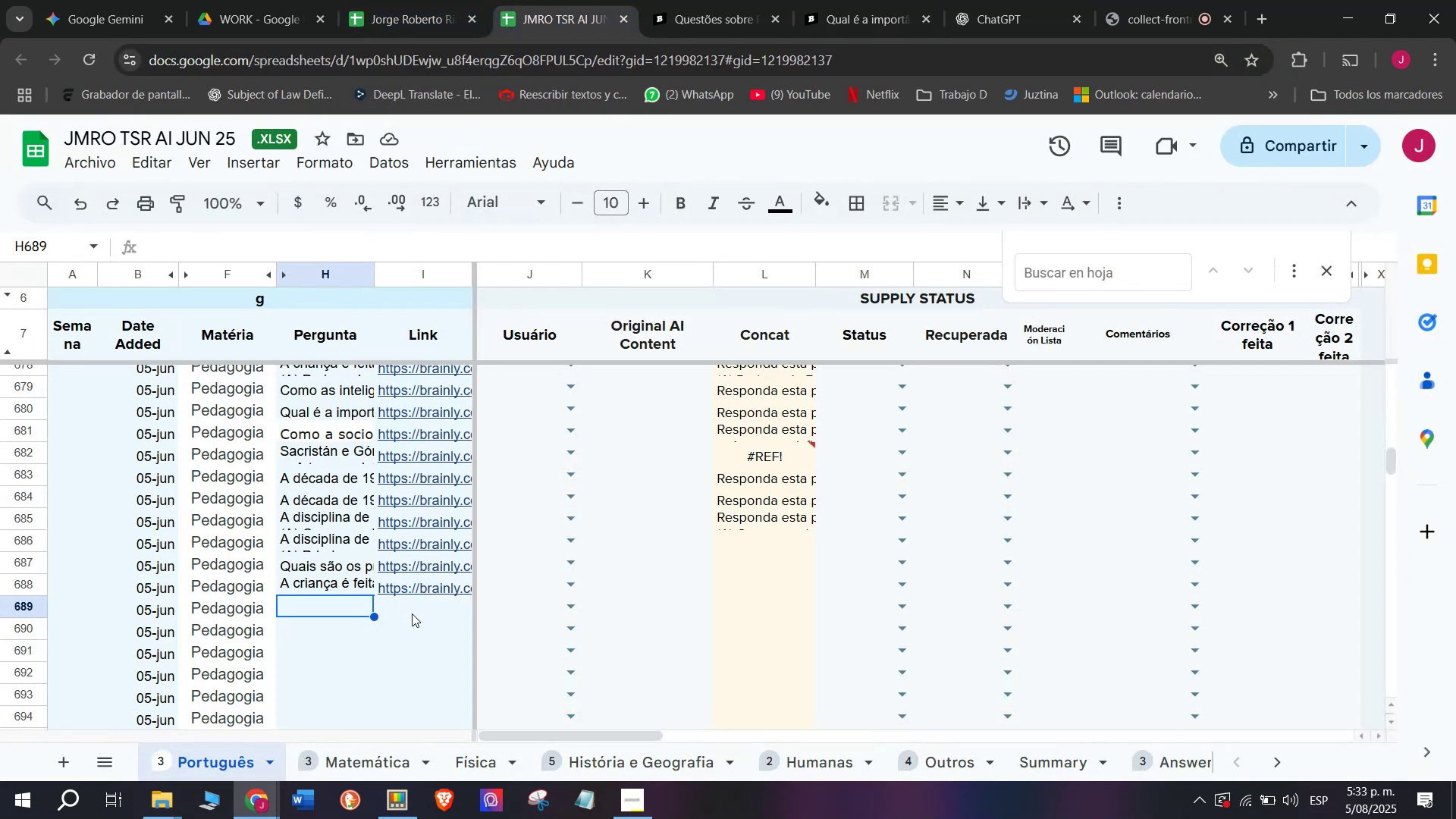 
double_click([412, 613])
 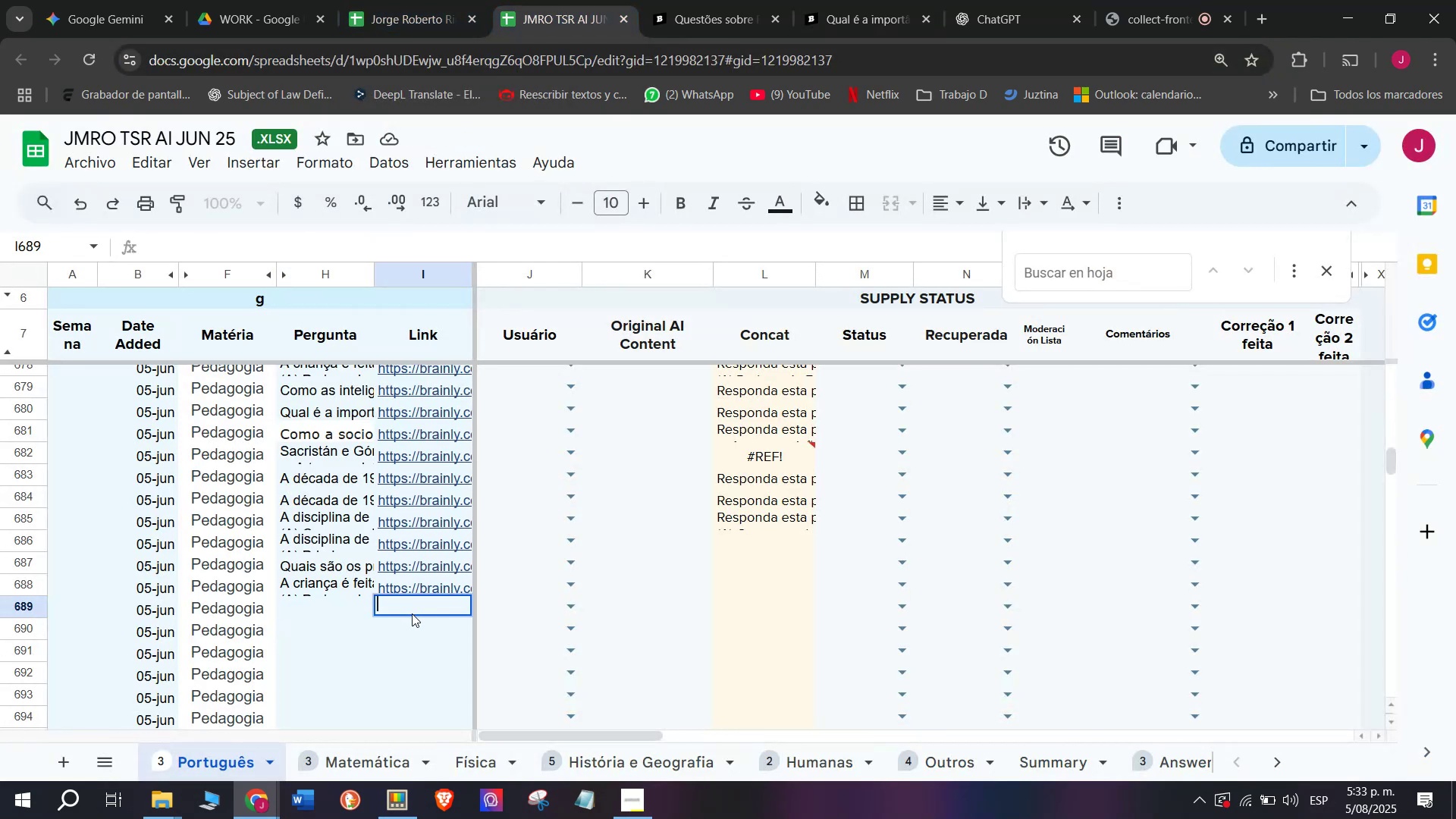 
key(Z)
 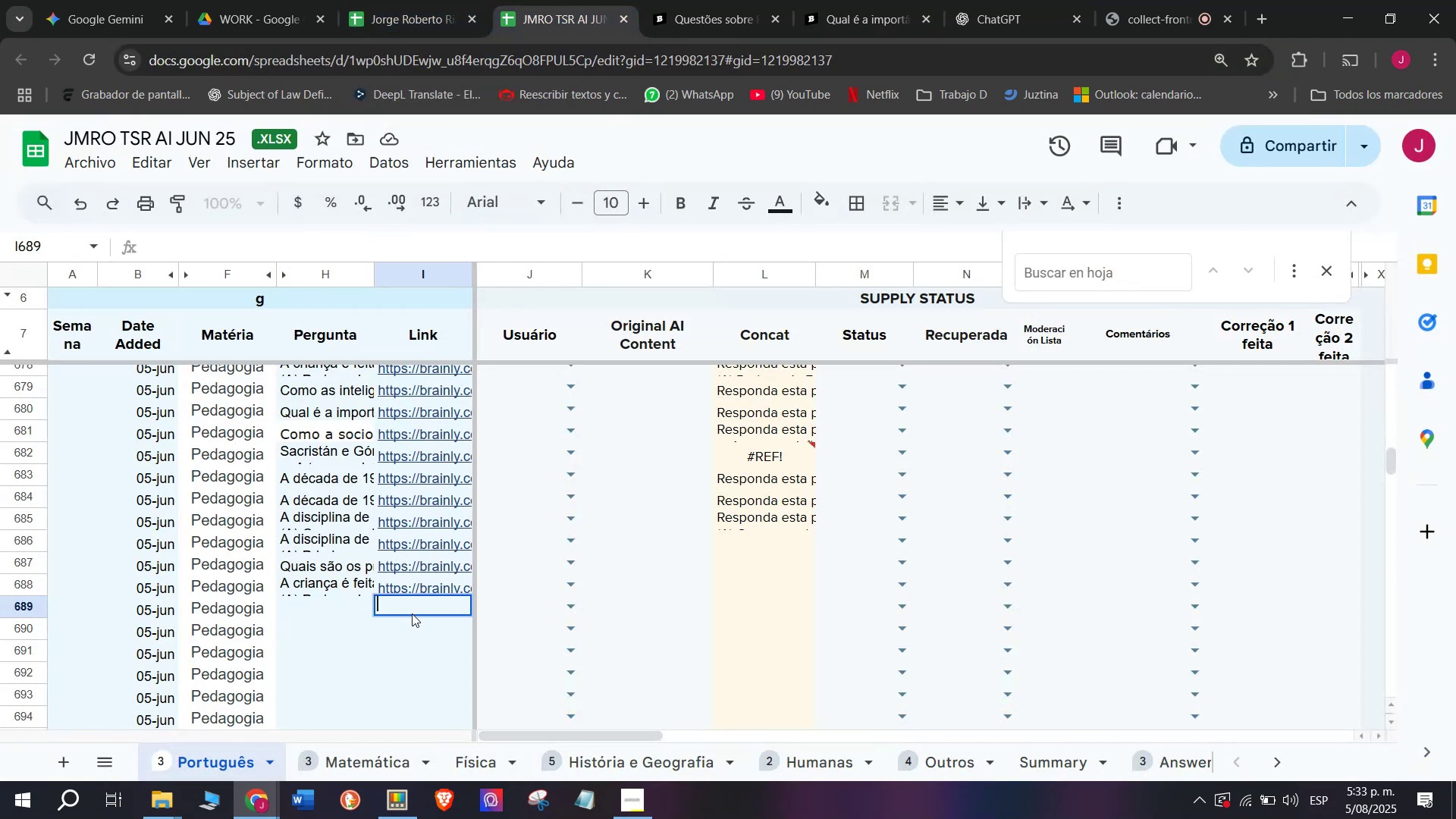 
key(Control+ControlLeft)
 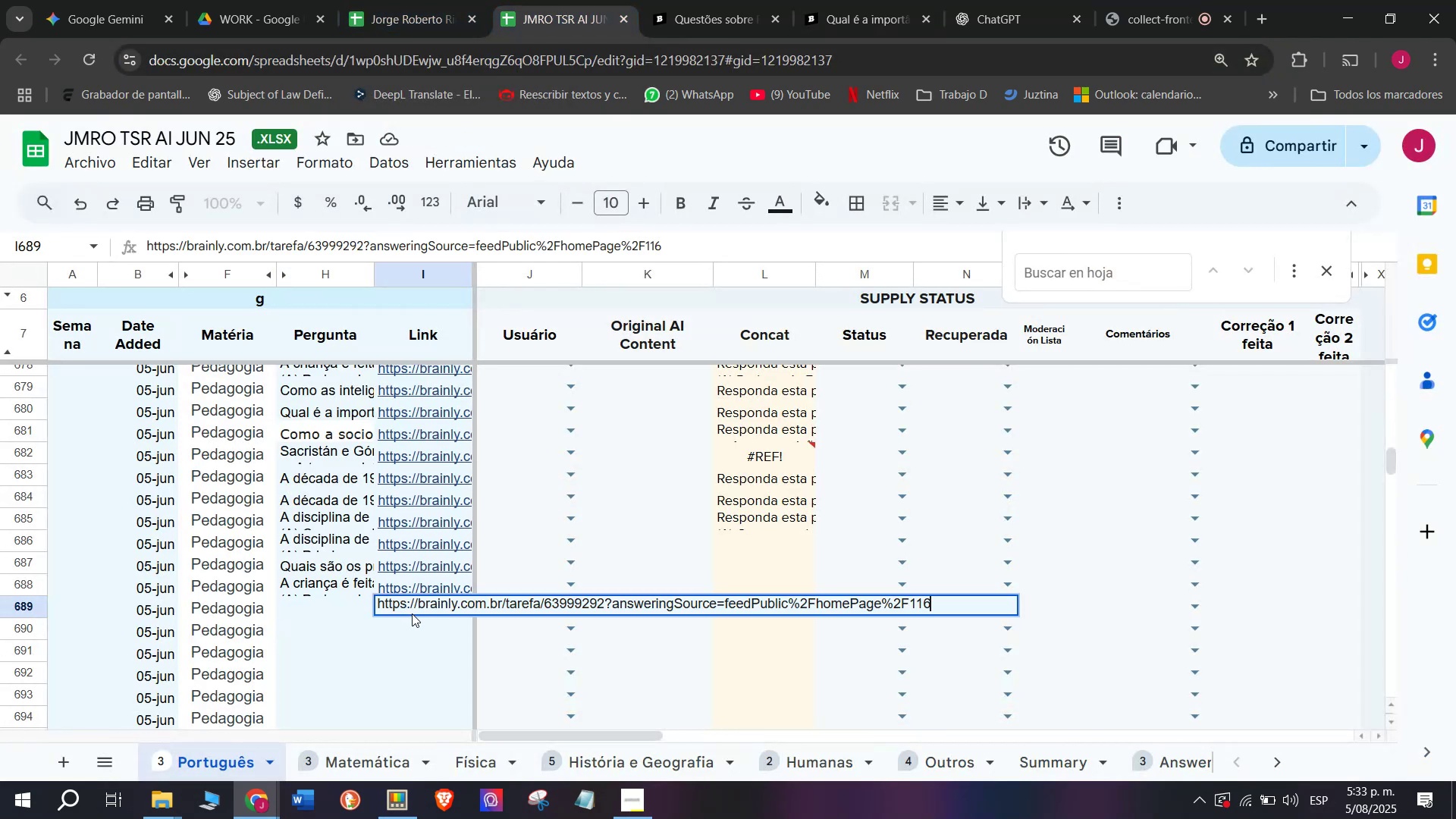 
key(Control+V)
 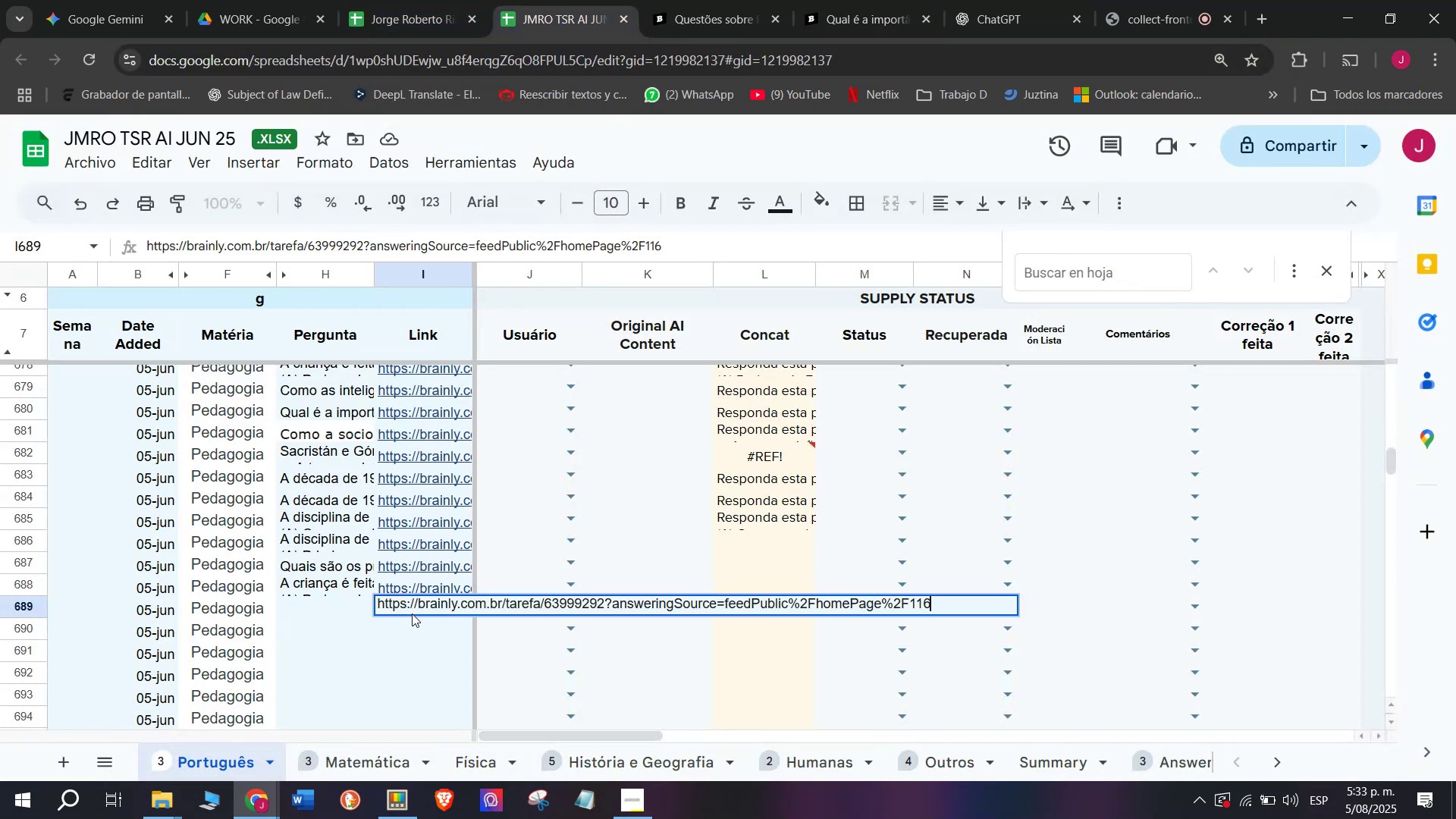 
key(Enter)
 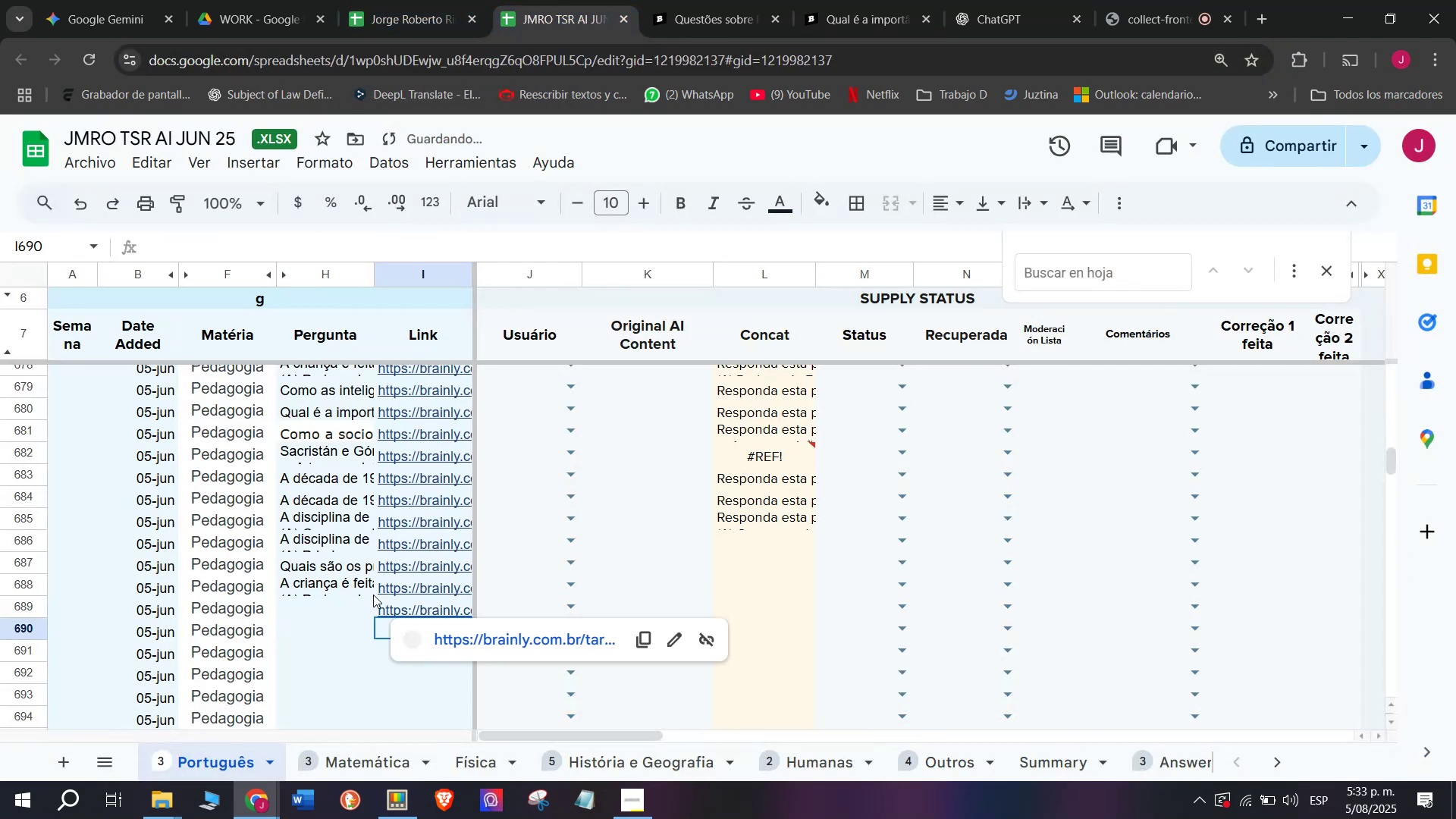 
double_click([337, 611])
 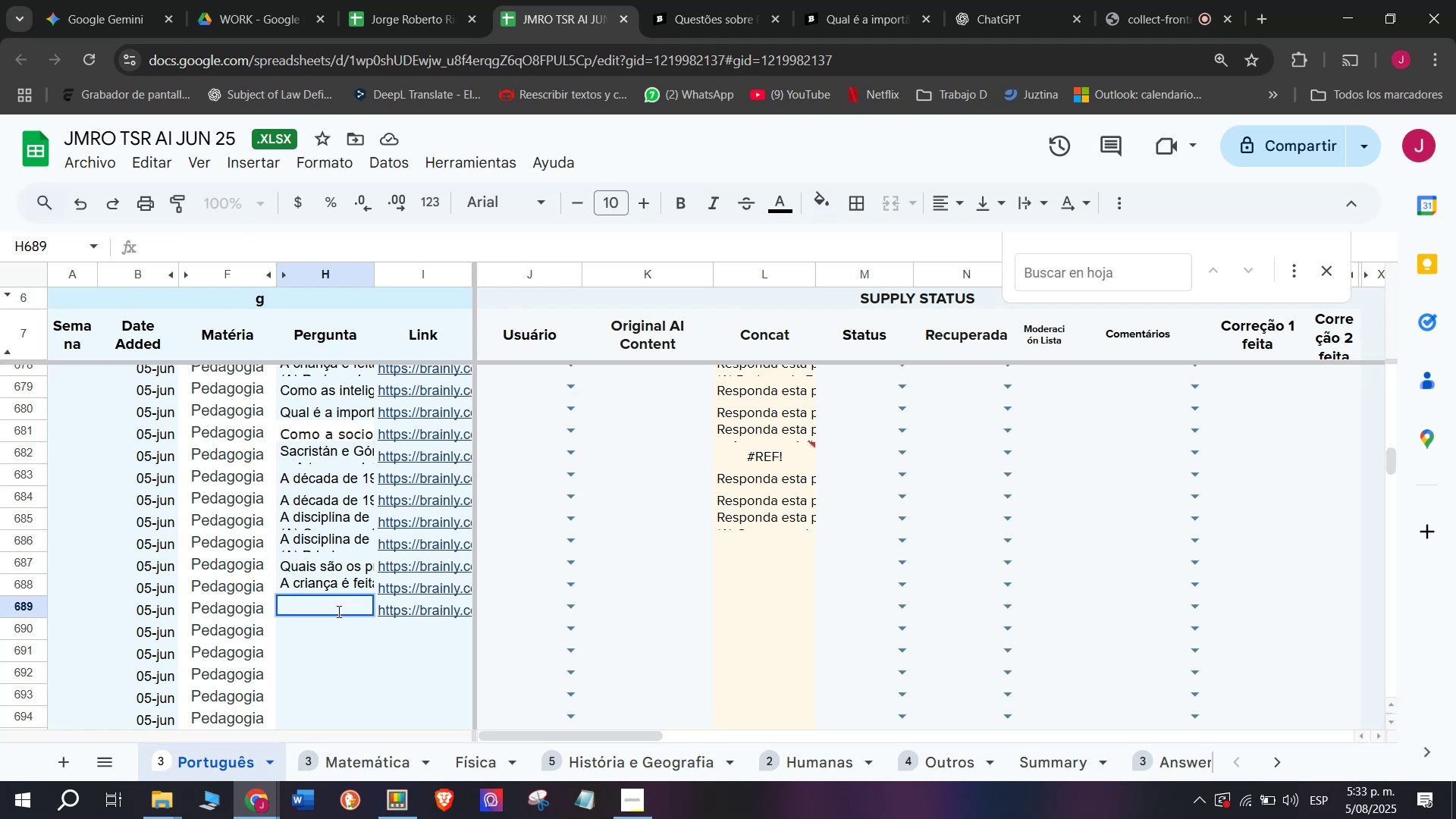 
wait(8.97)
 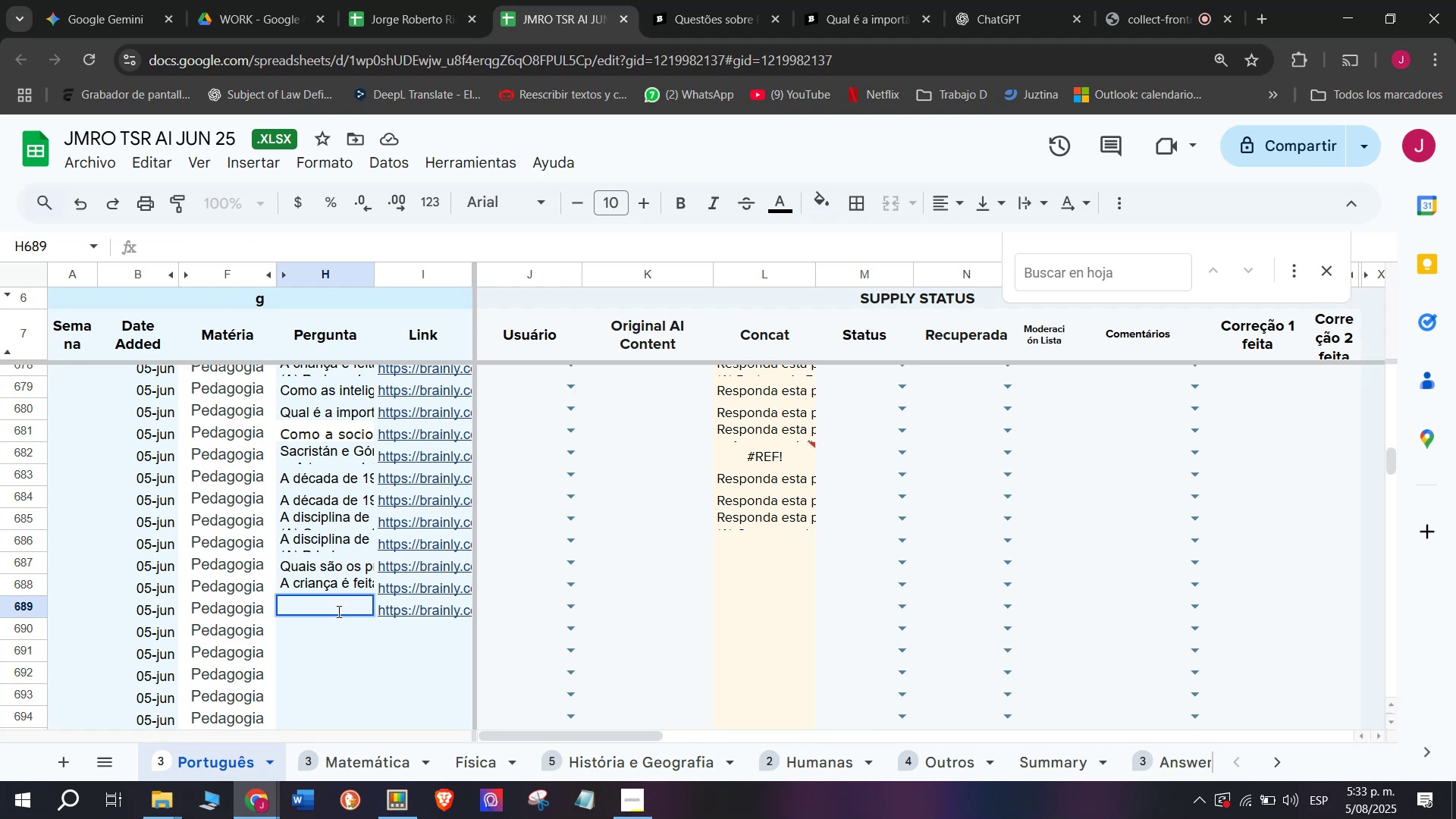 
key(C)
 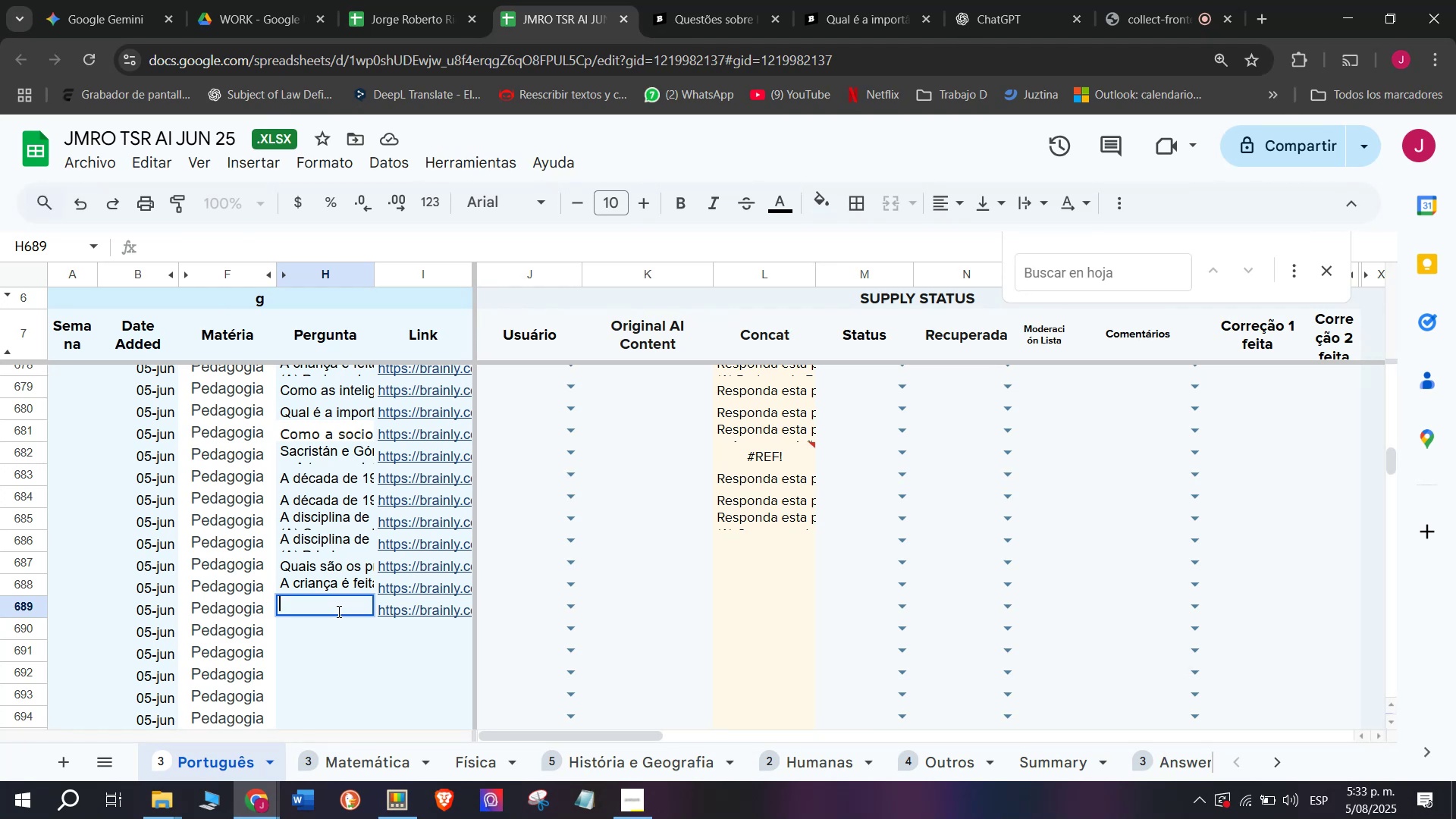 
key(Meta+MetaLeft)
 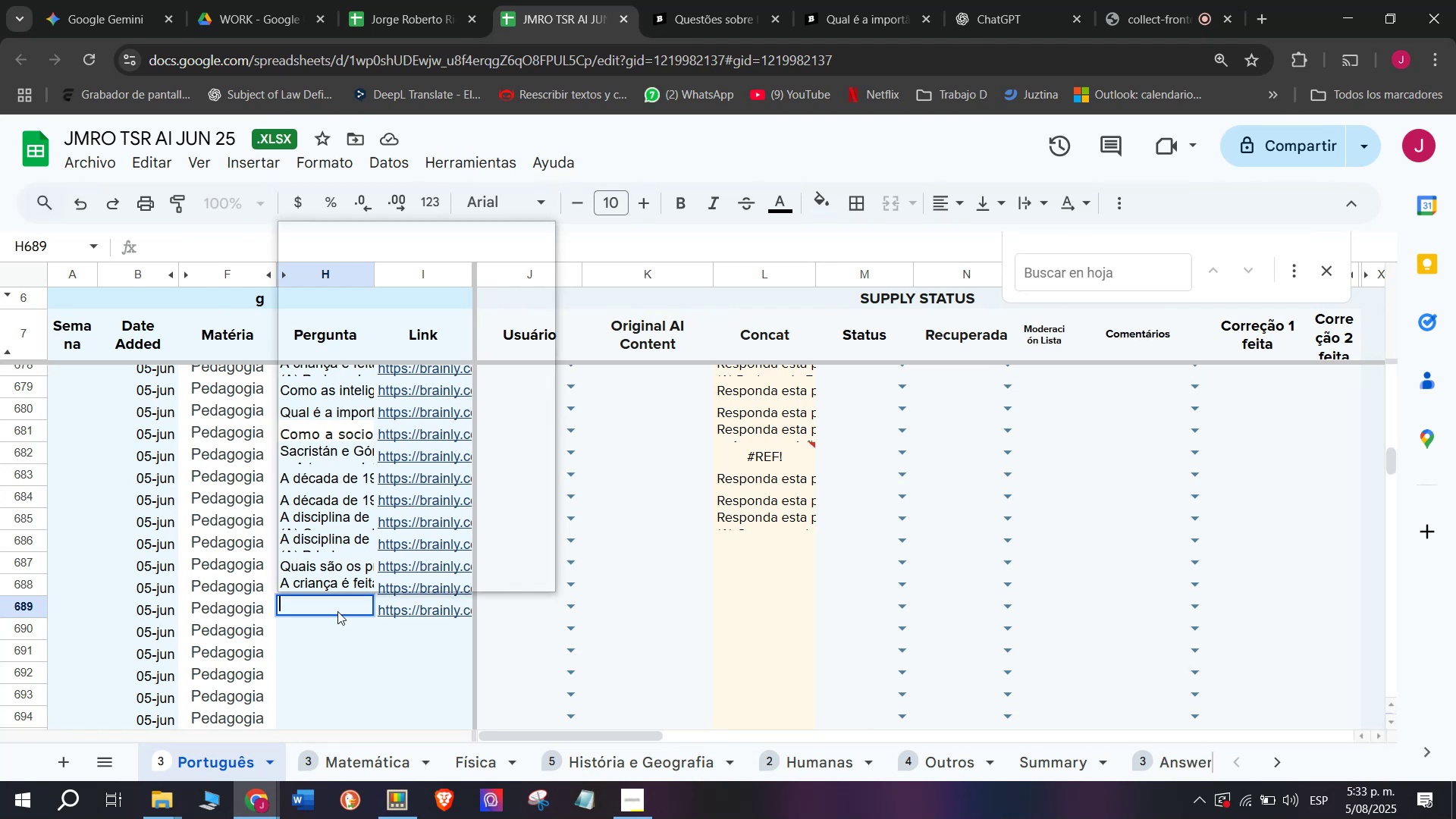 
key(Meta+V)
 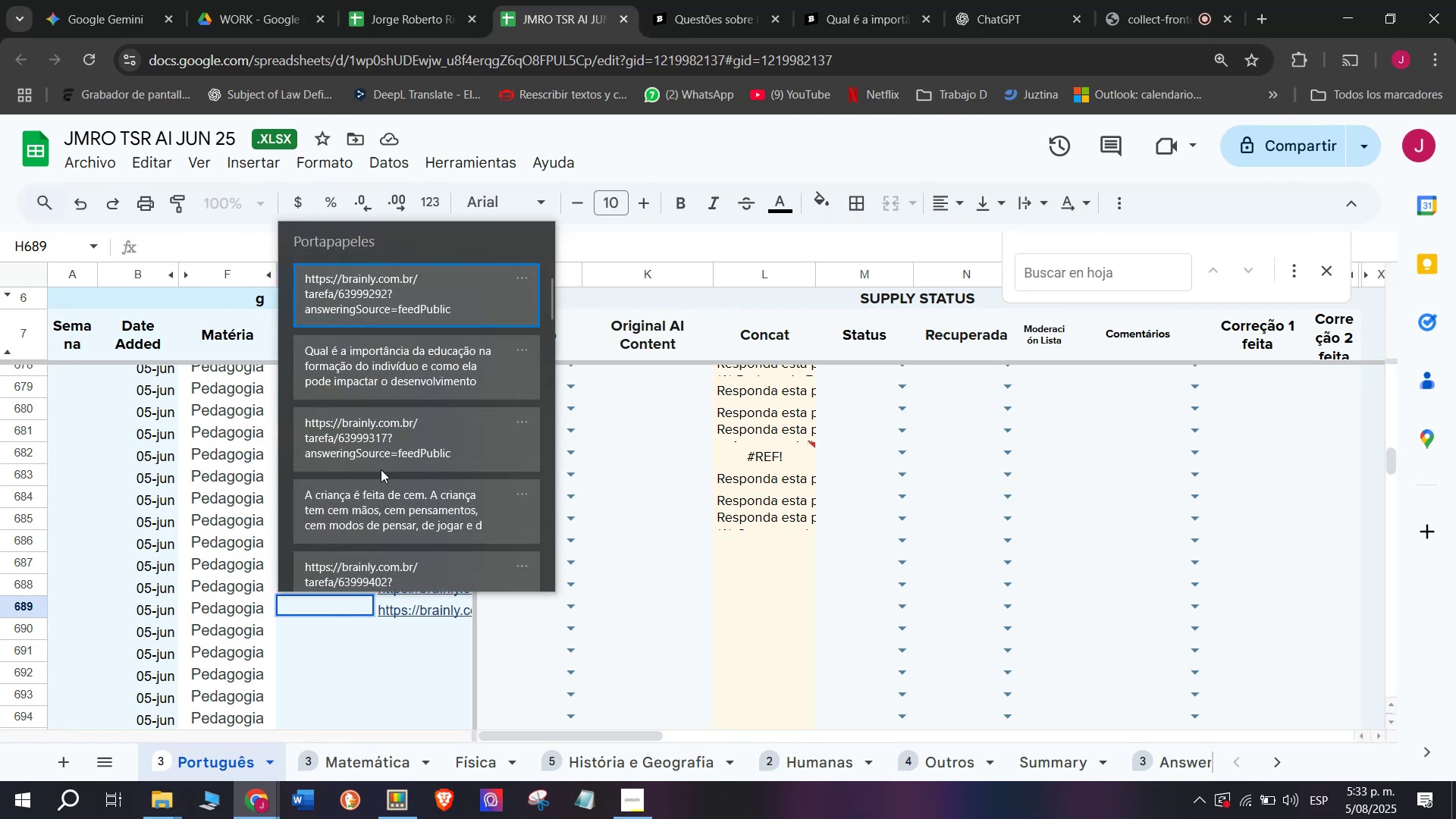 
left_click([391, 358])
 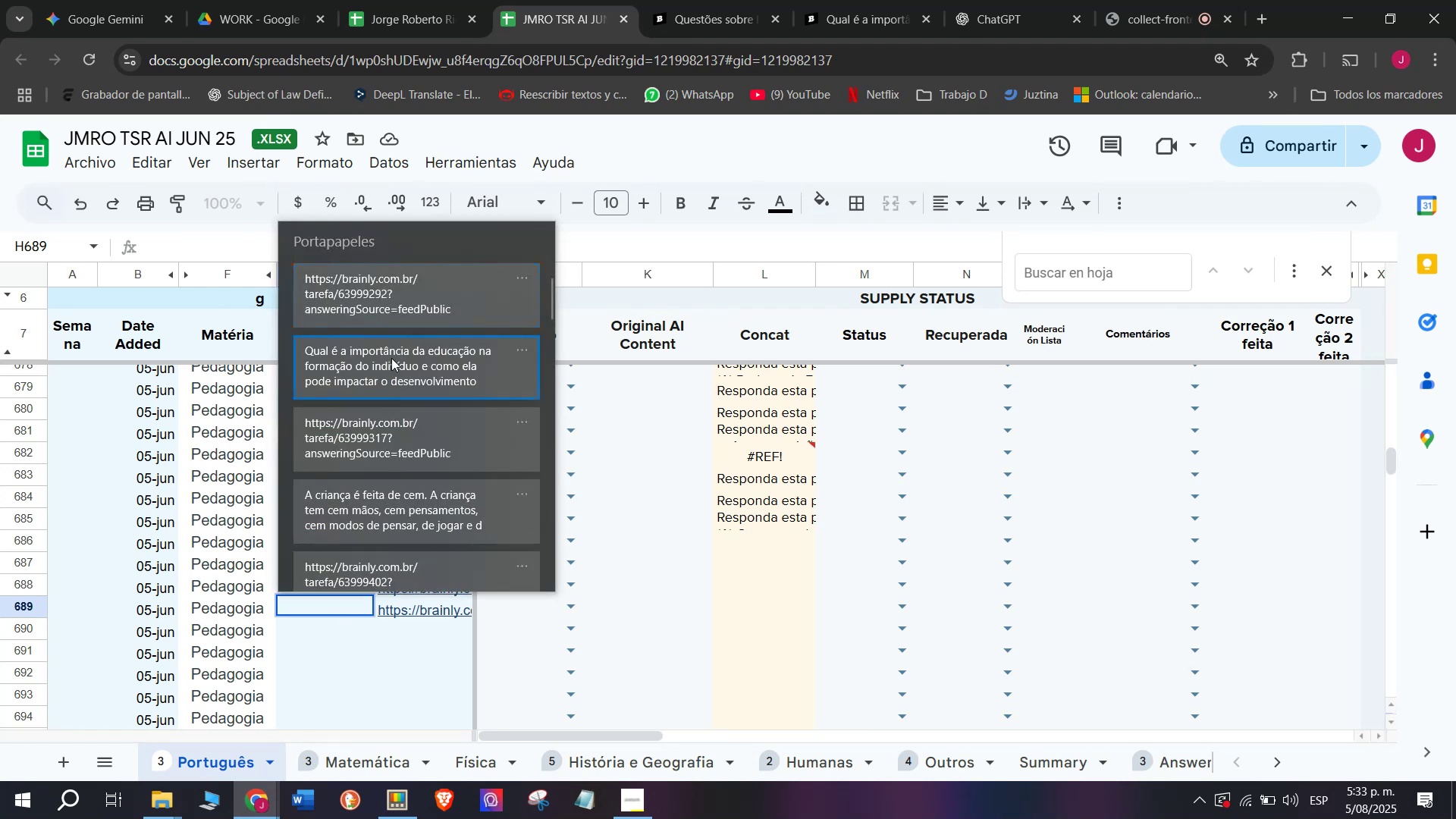 
key(Control+ControlLeft)
 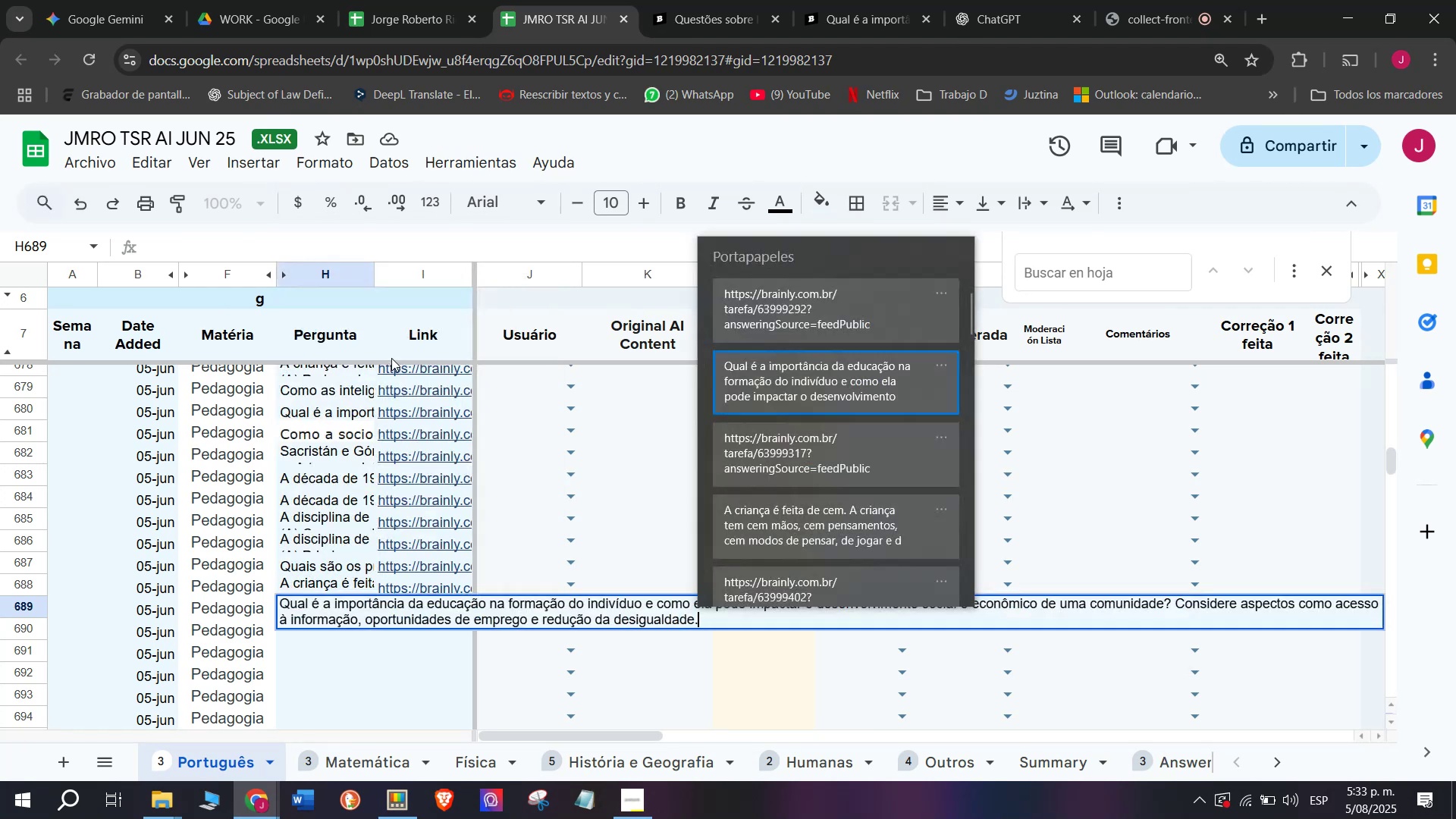 
key(Control+V)
 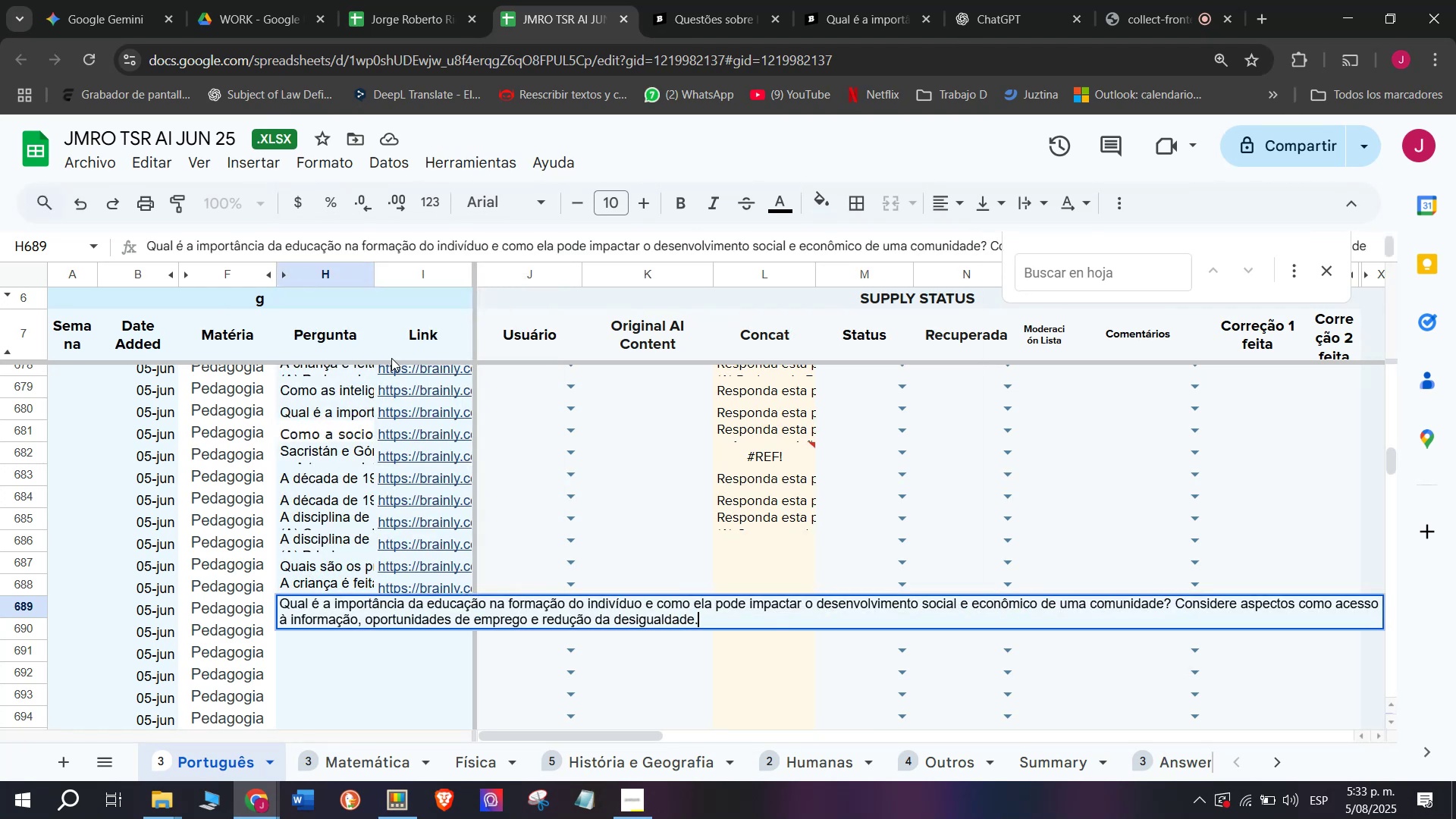 
key(Enter)
 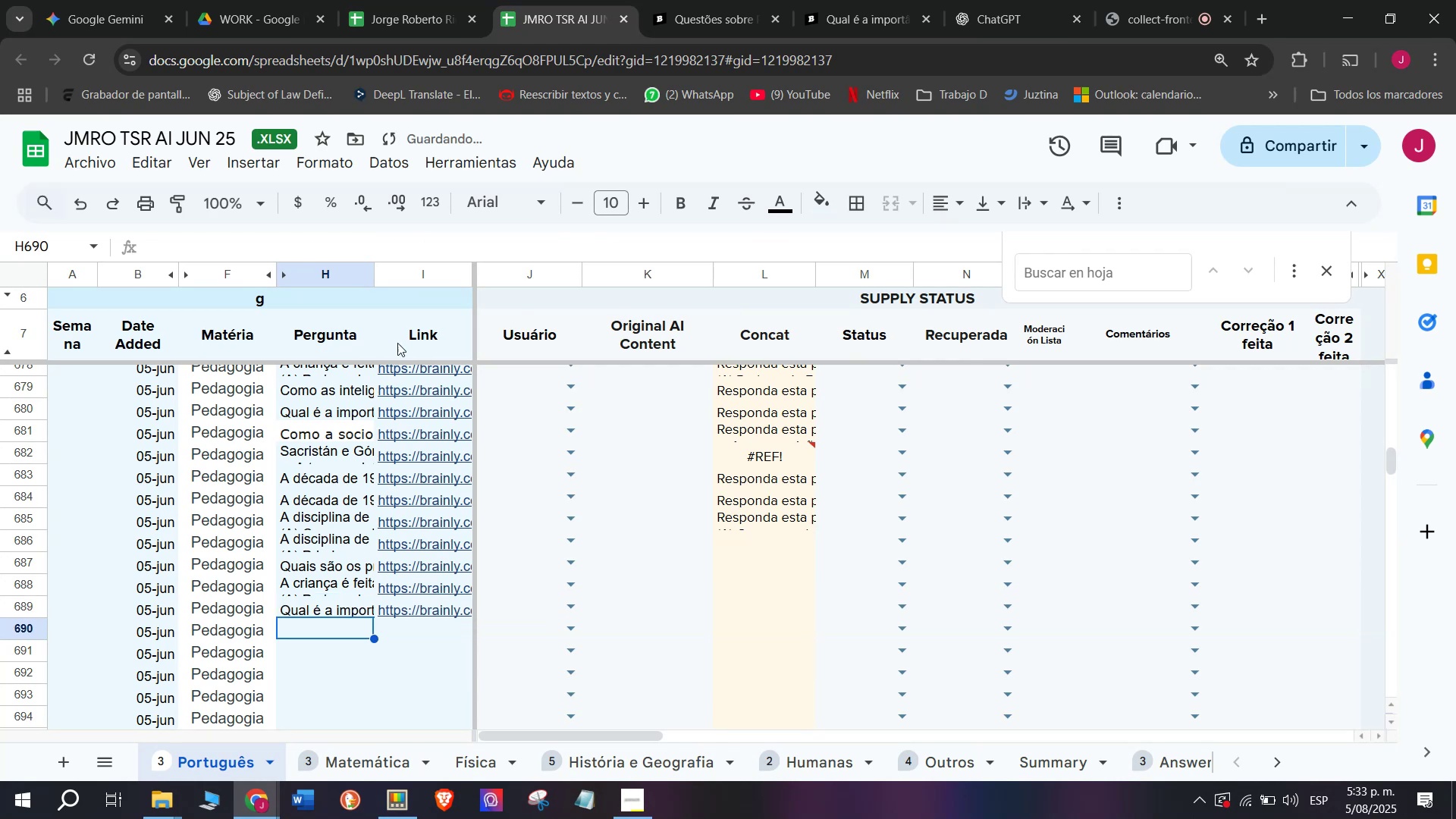 
left_click([732, 0])
 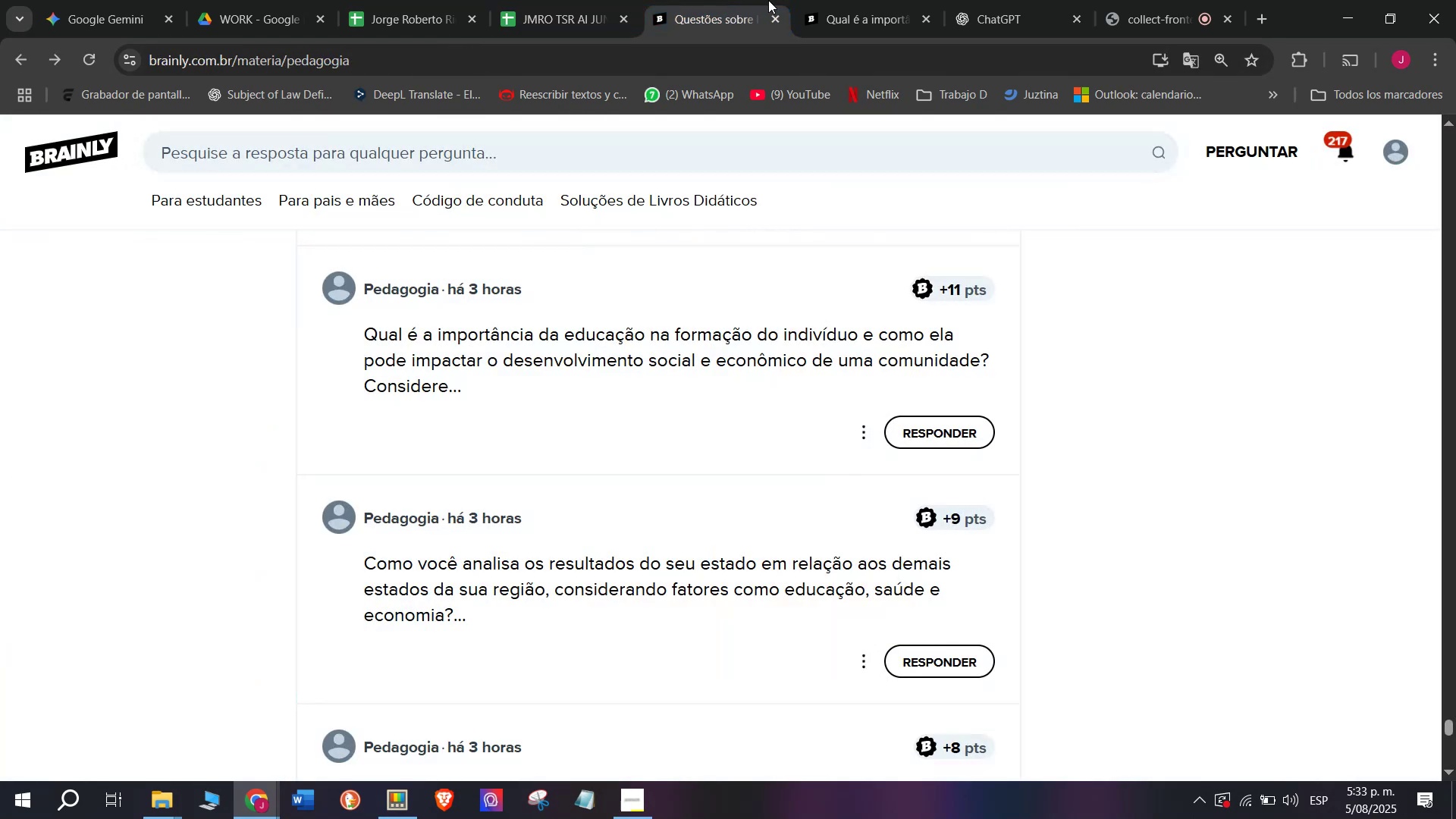 
left_click([843, 0])
 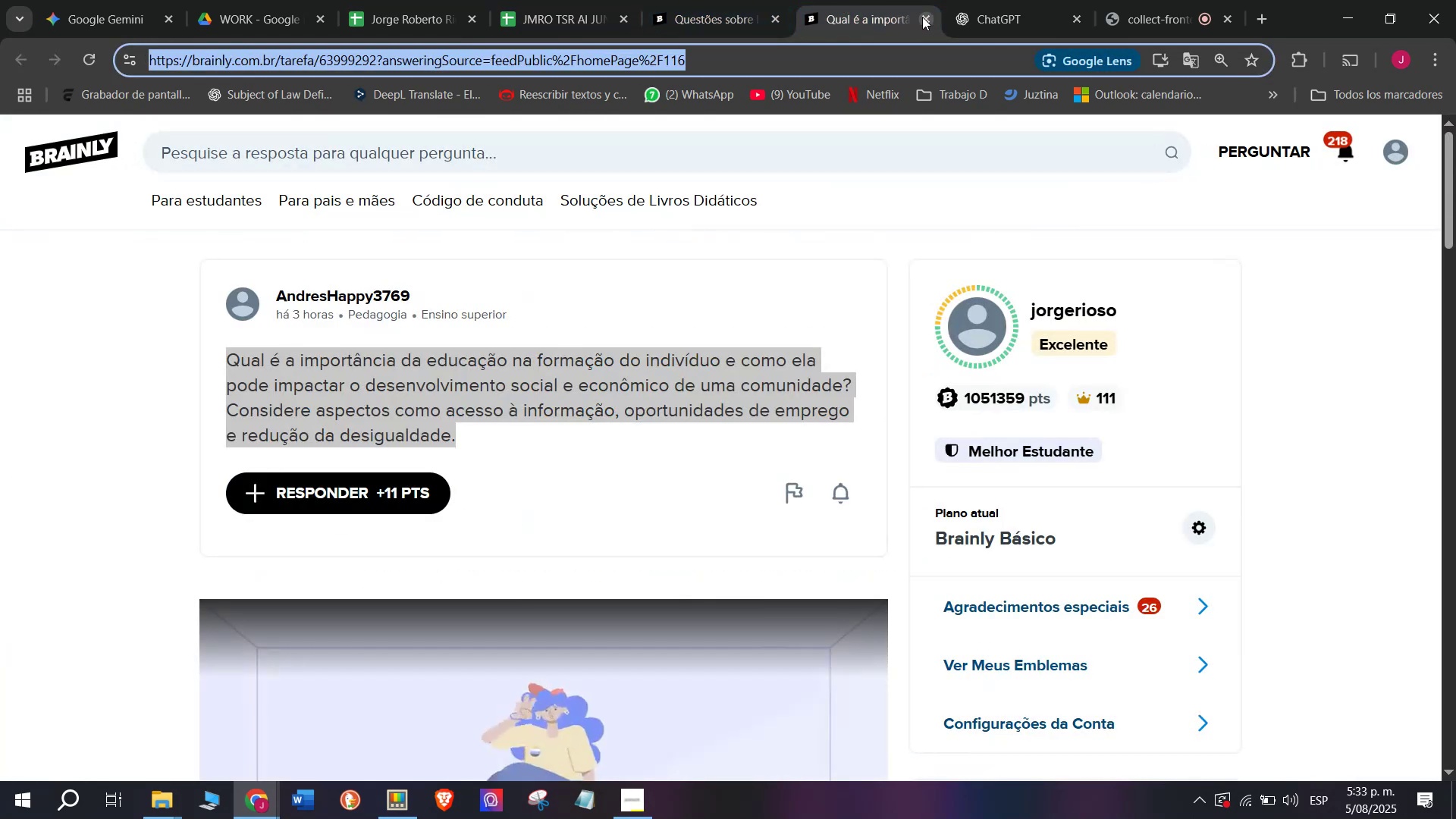 
double_click([712, 0])
 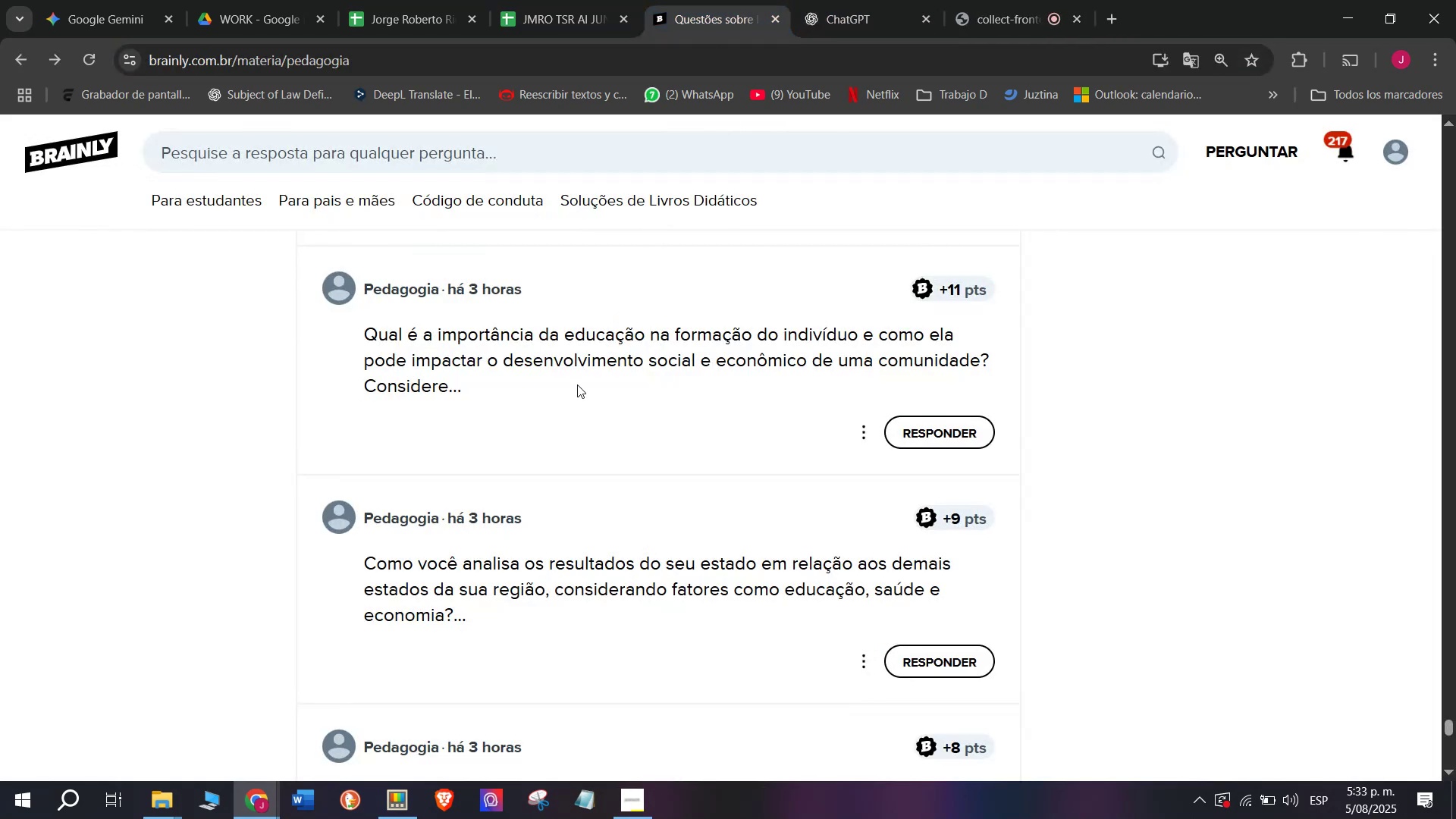 
scroll: coordinate [577, 384], scroll_direction: down, amount: 1.0
 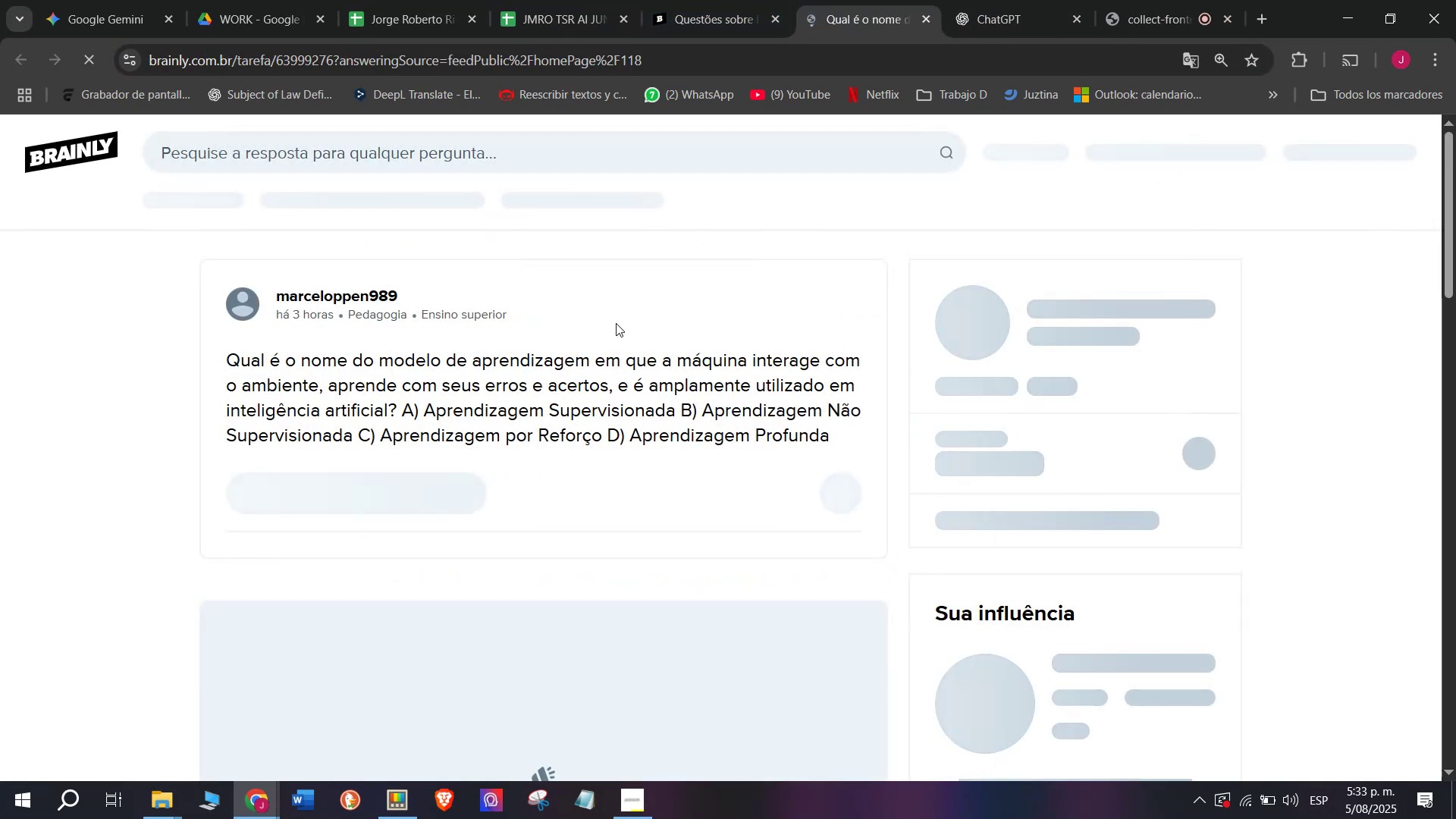 
wait(8.16)
 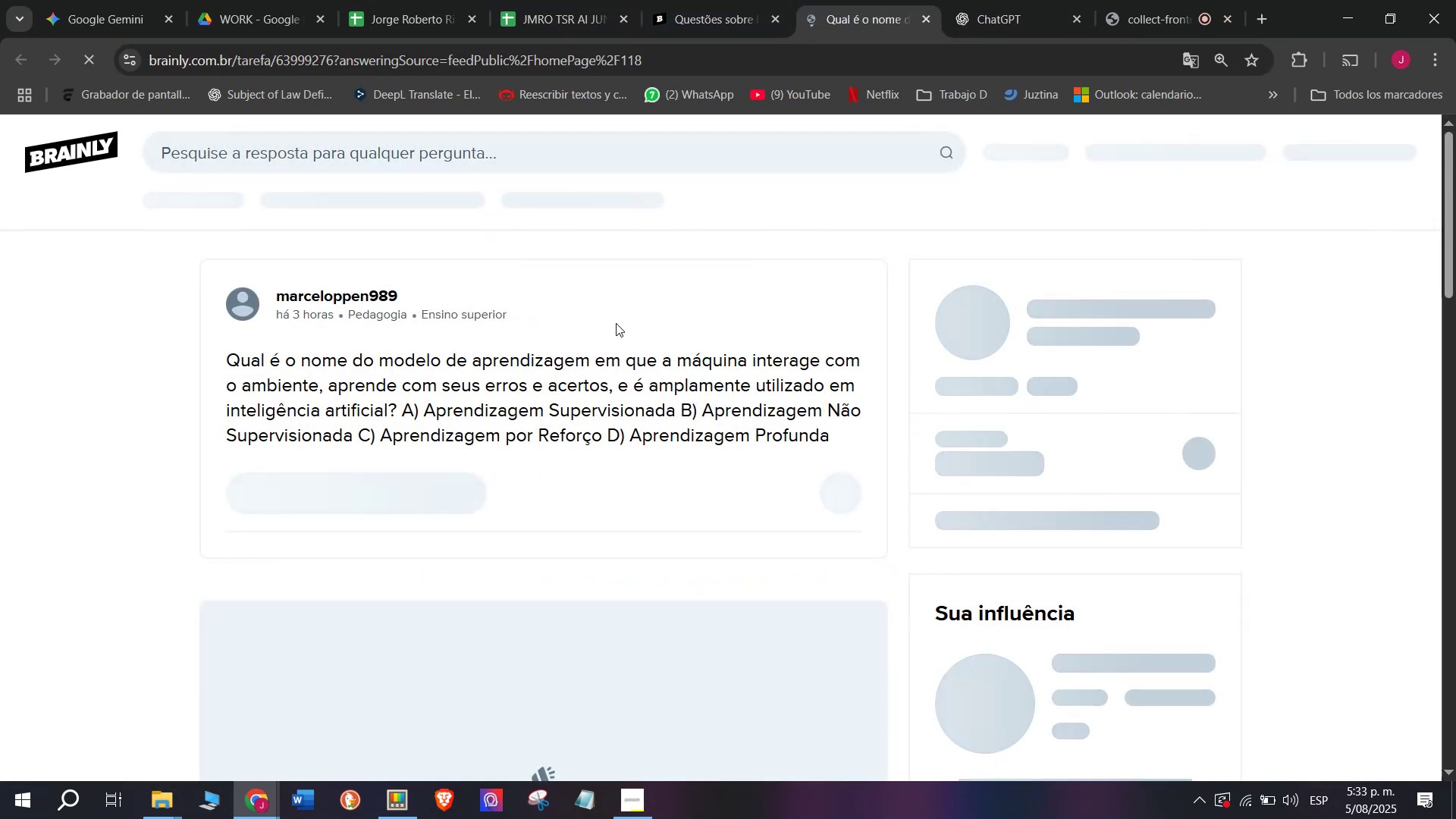 
key(Control+ControlLeft)
 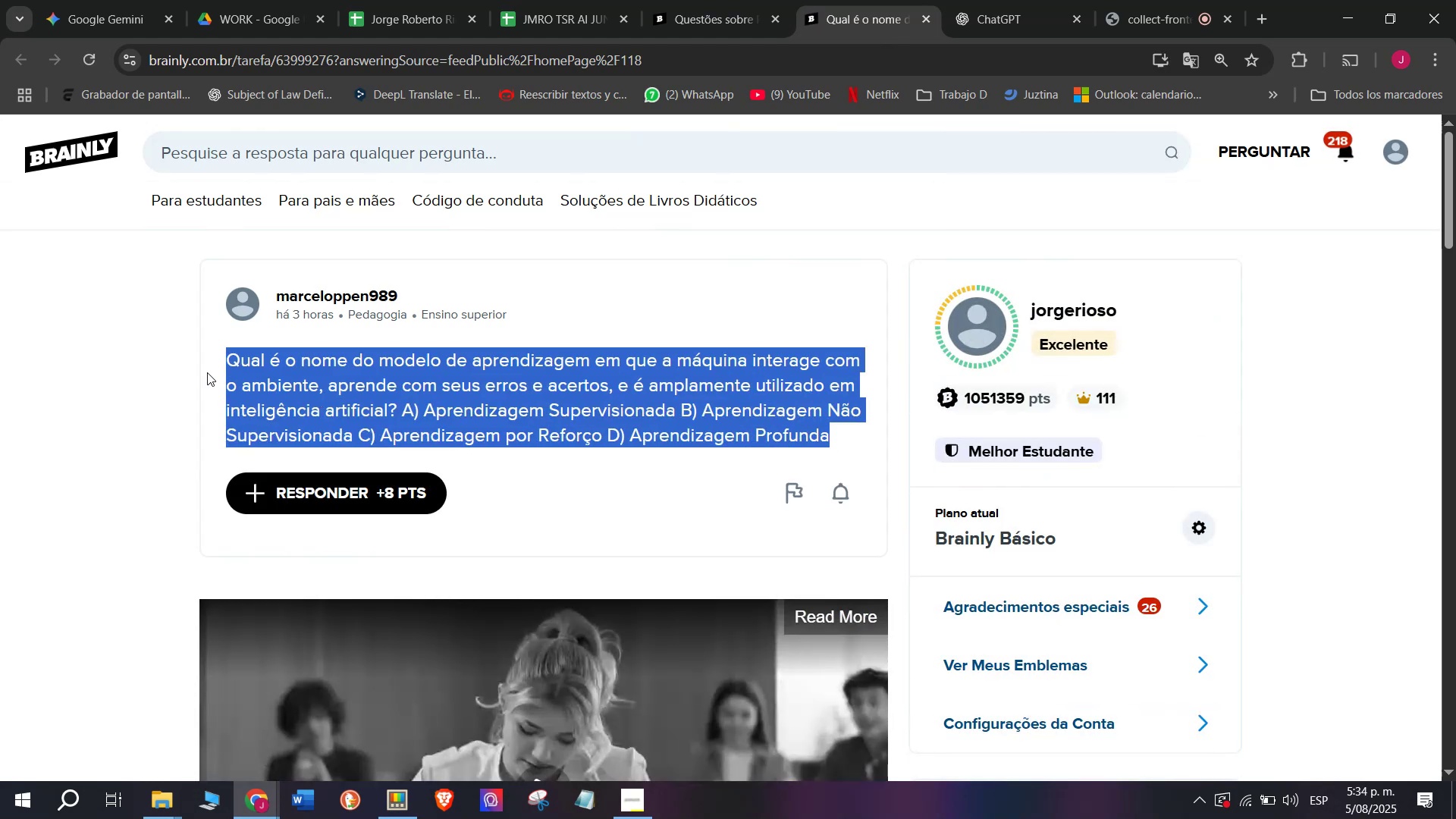 
key(Break)
 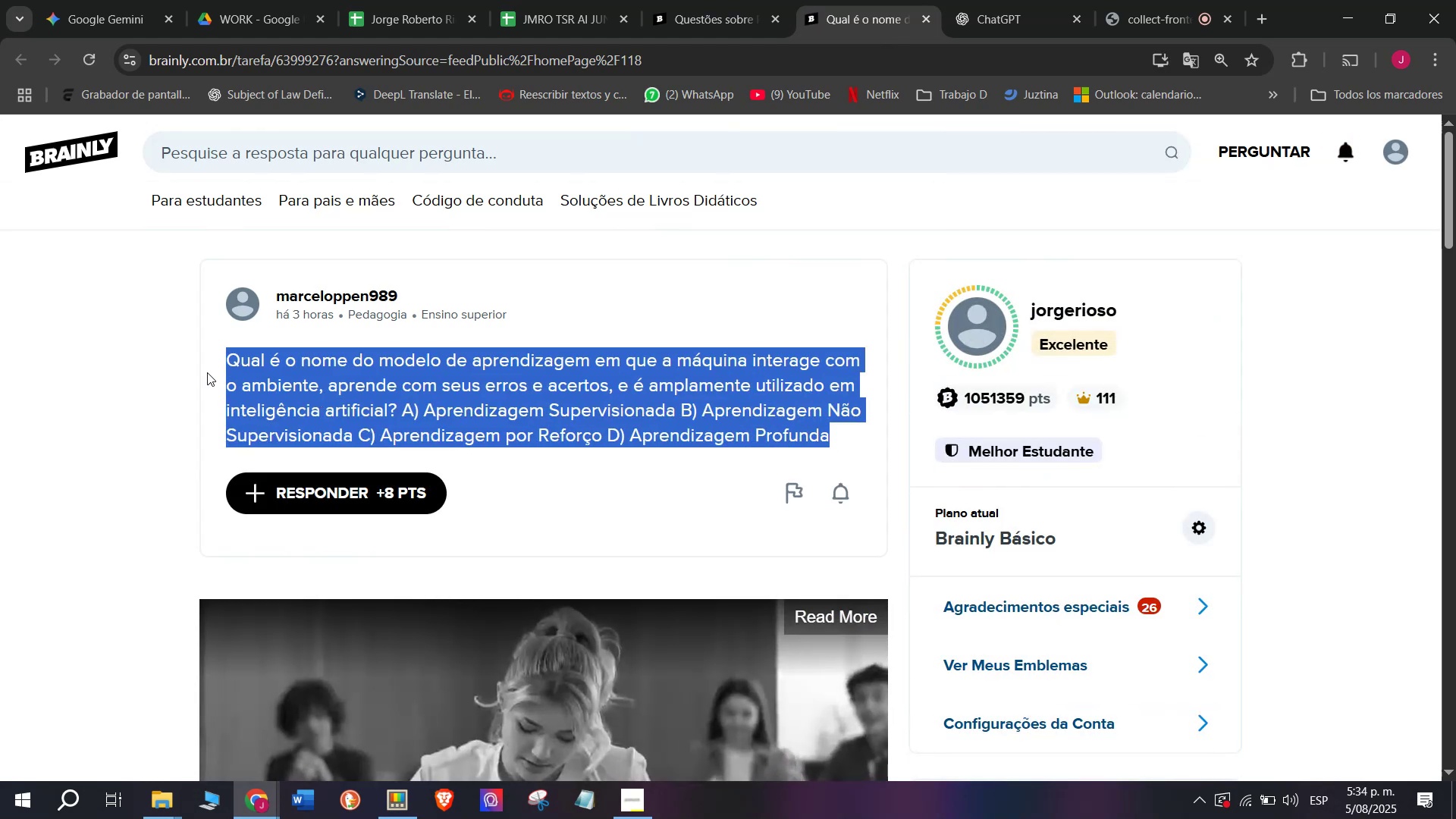 
key(Control+C)
 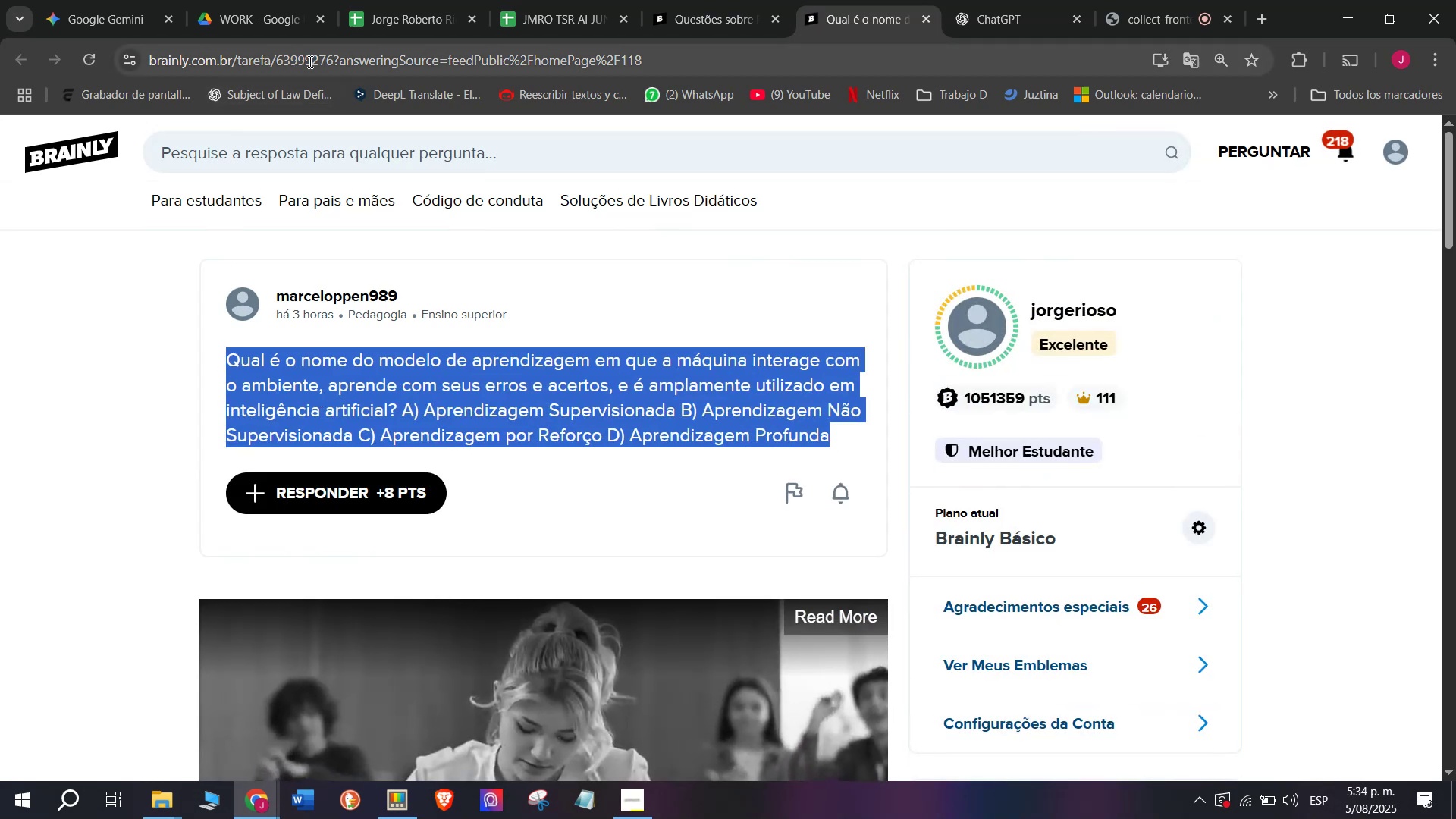 
double_click([312, 56])
 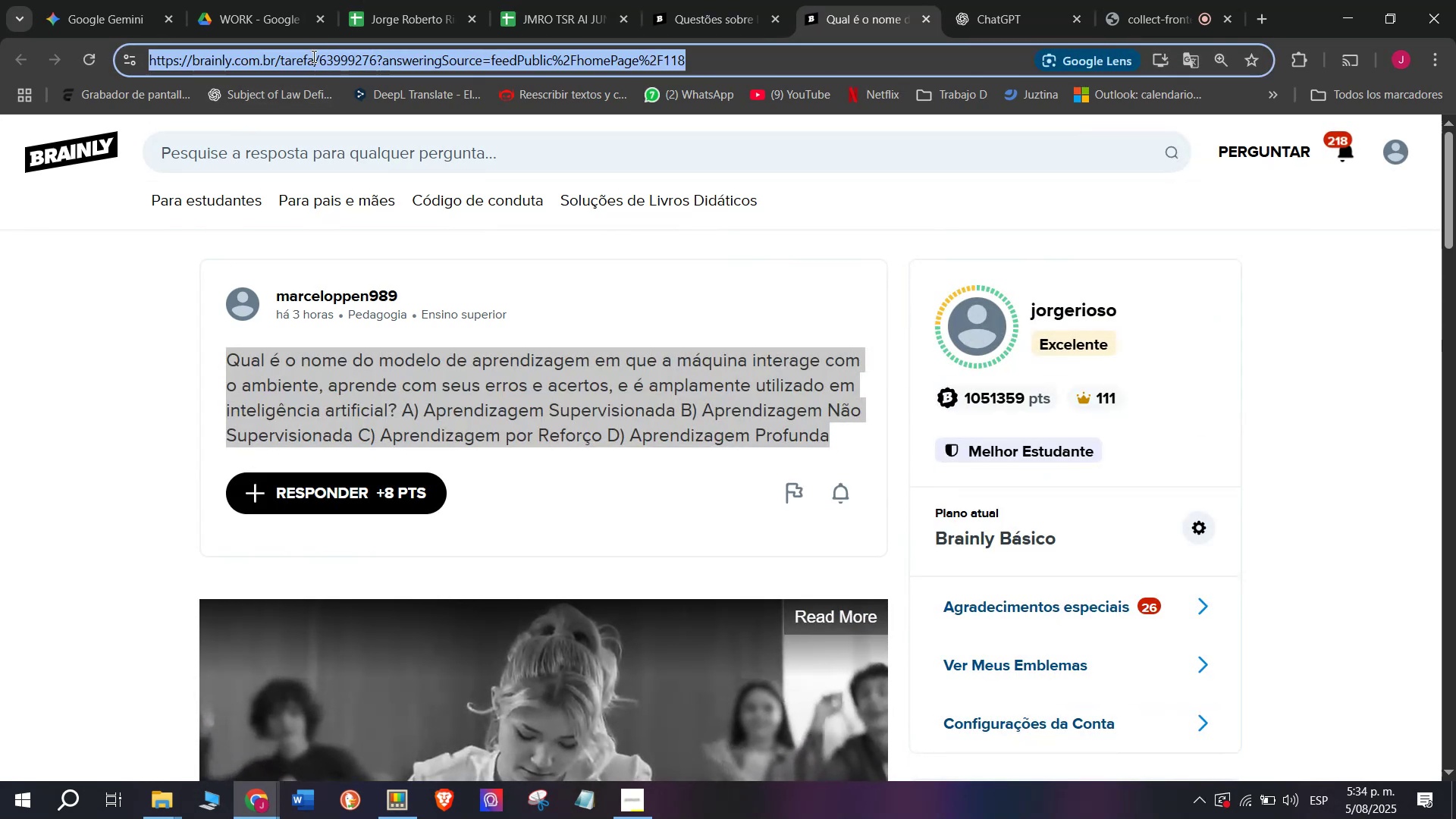 
triple_click([312, 56])
 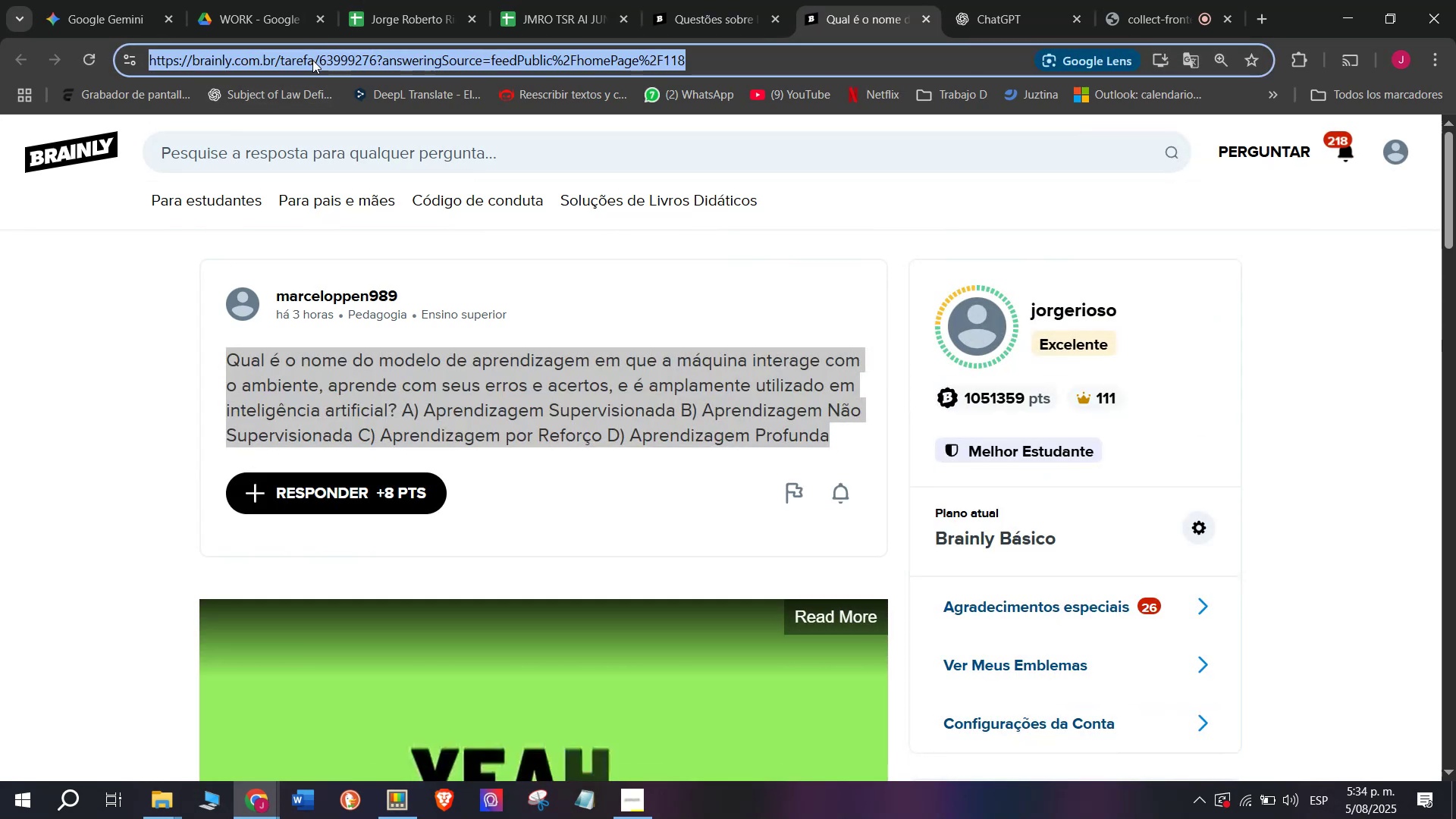 
key(Break)
 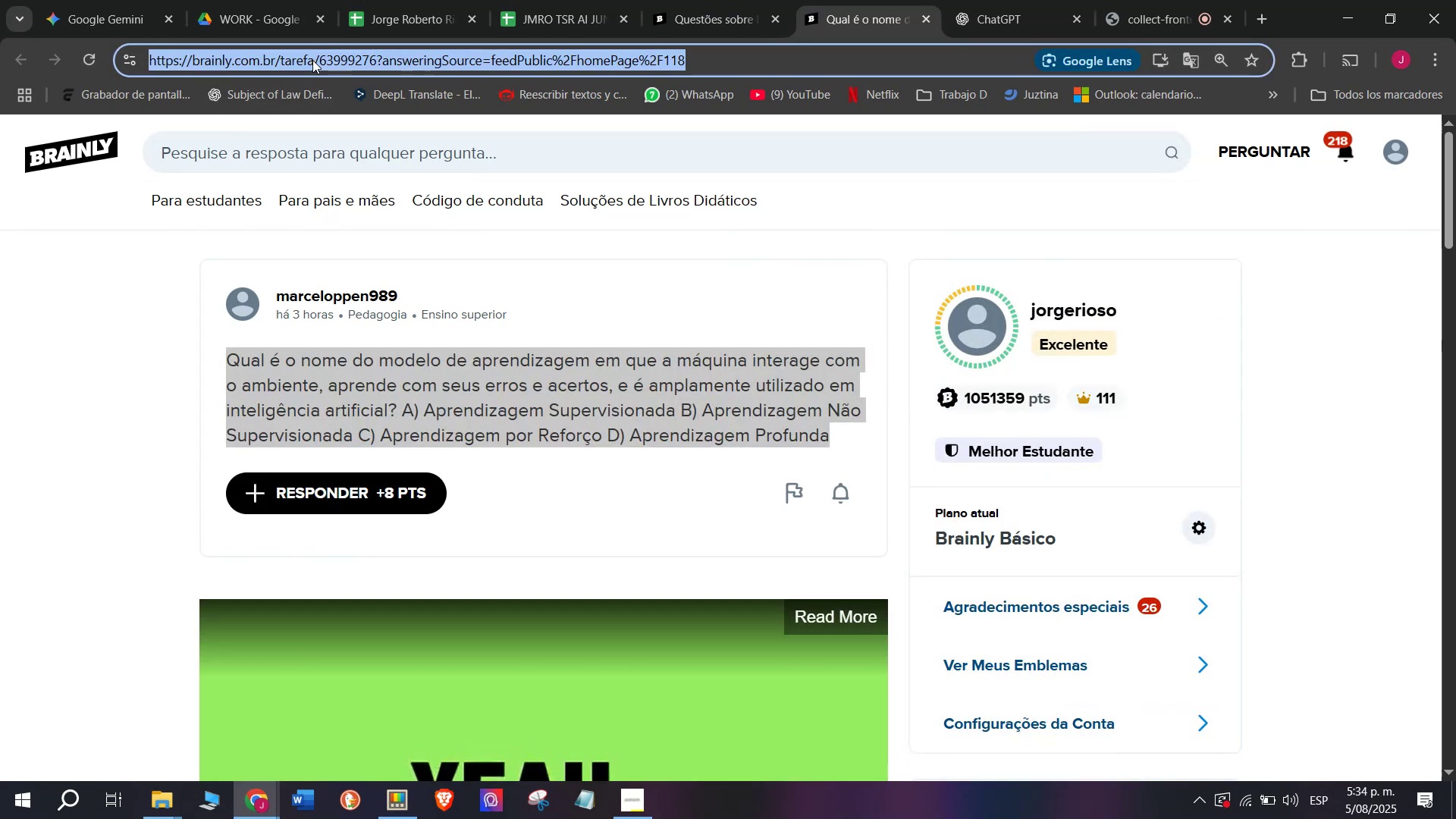 
key(Control+ControlLeft)
 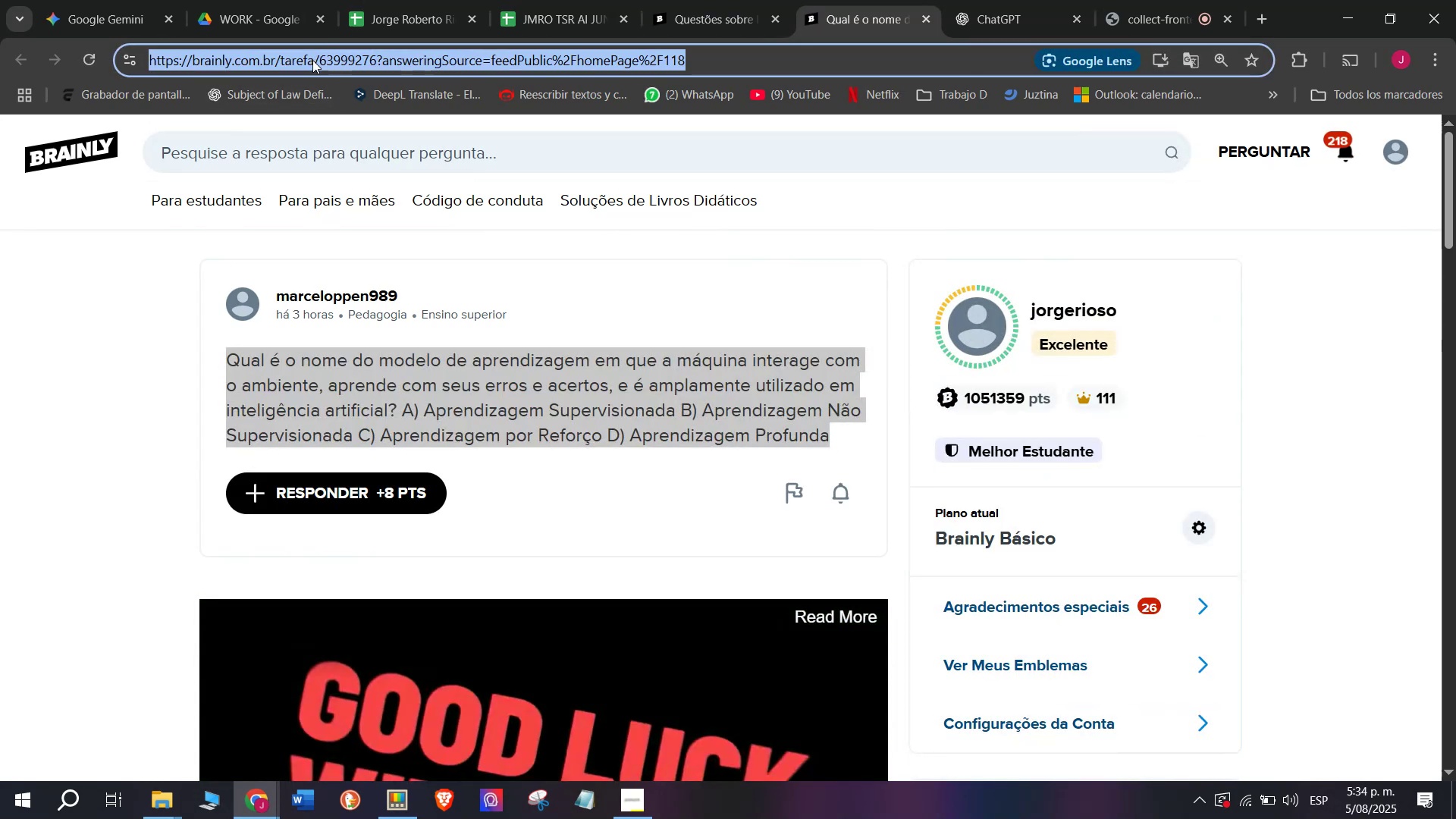 
key(Control+C)
 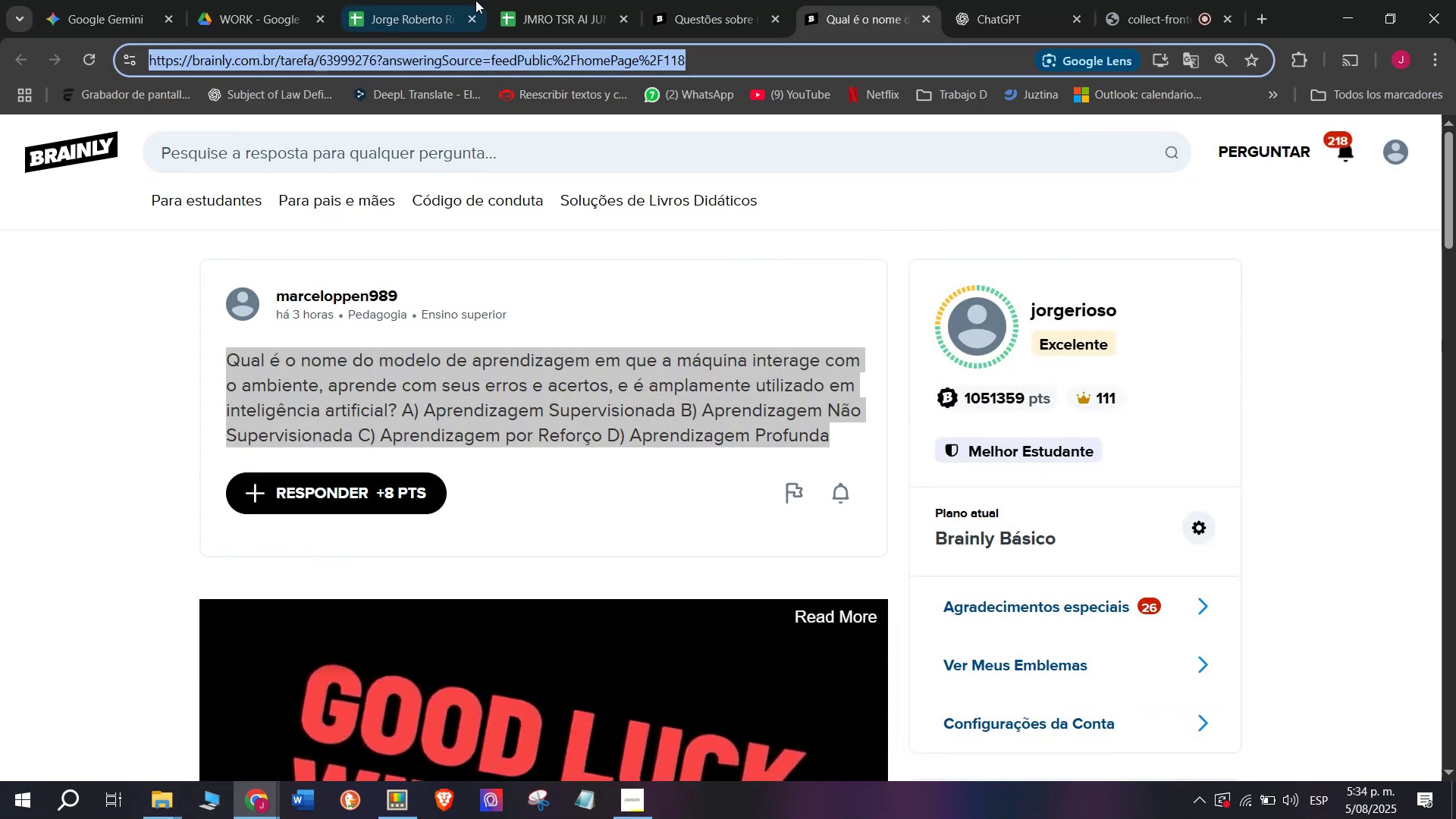 
left_click([549, 0])
 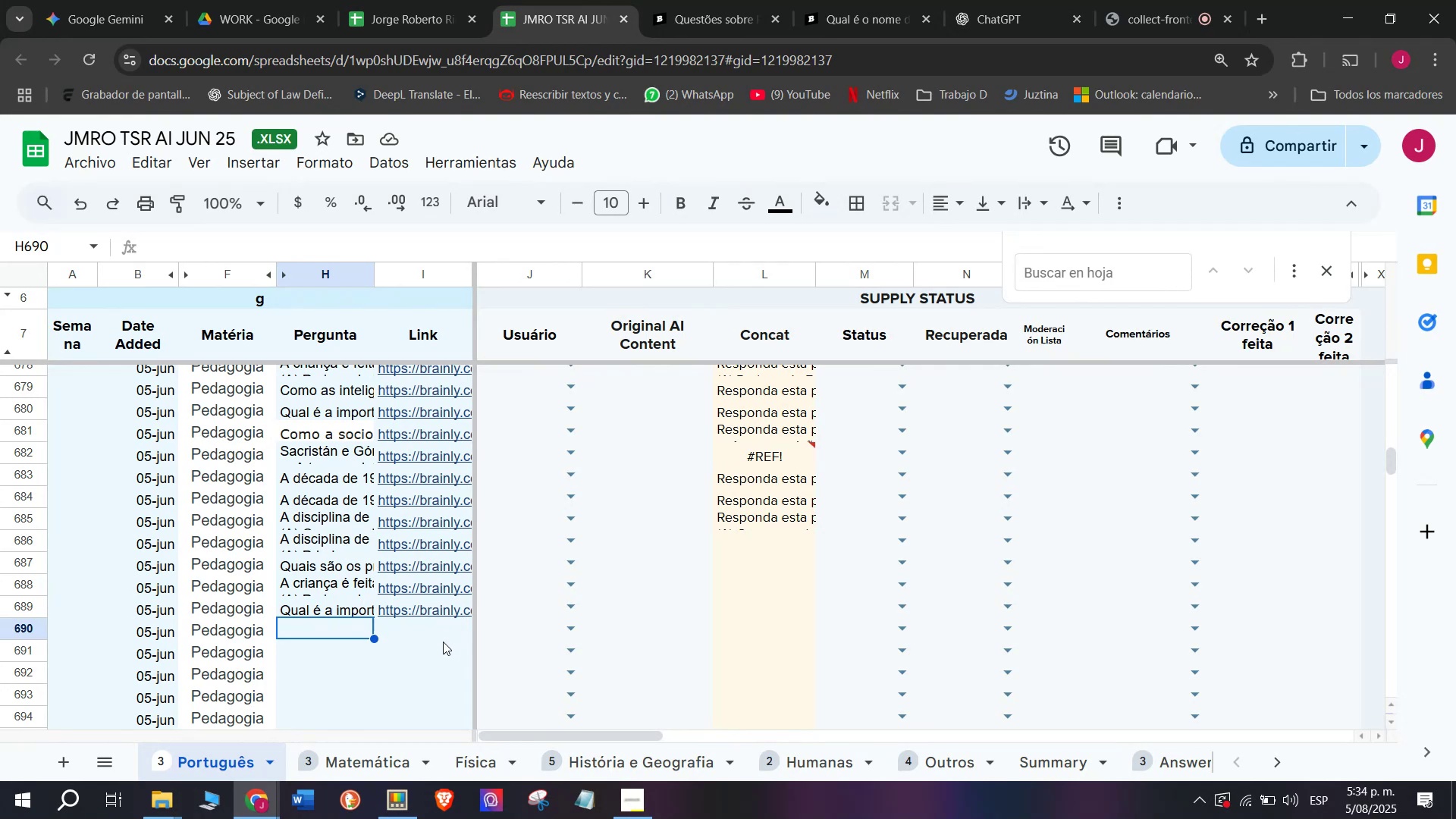 
double_click([443, 642])
 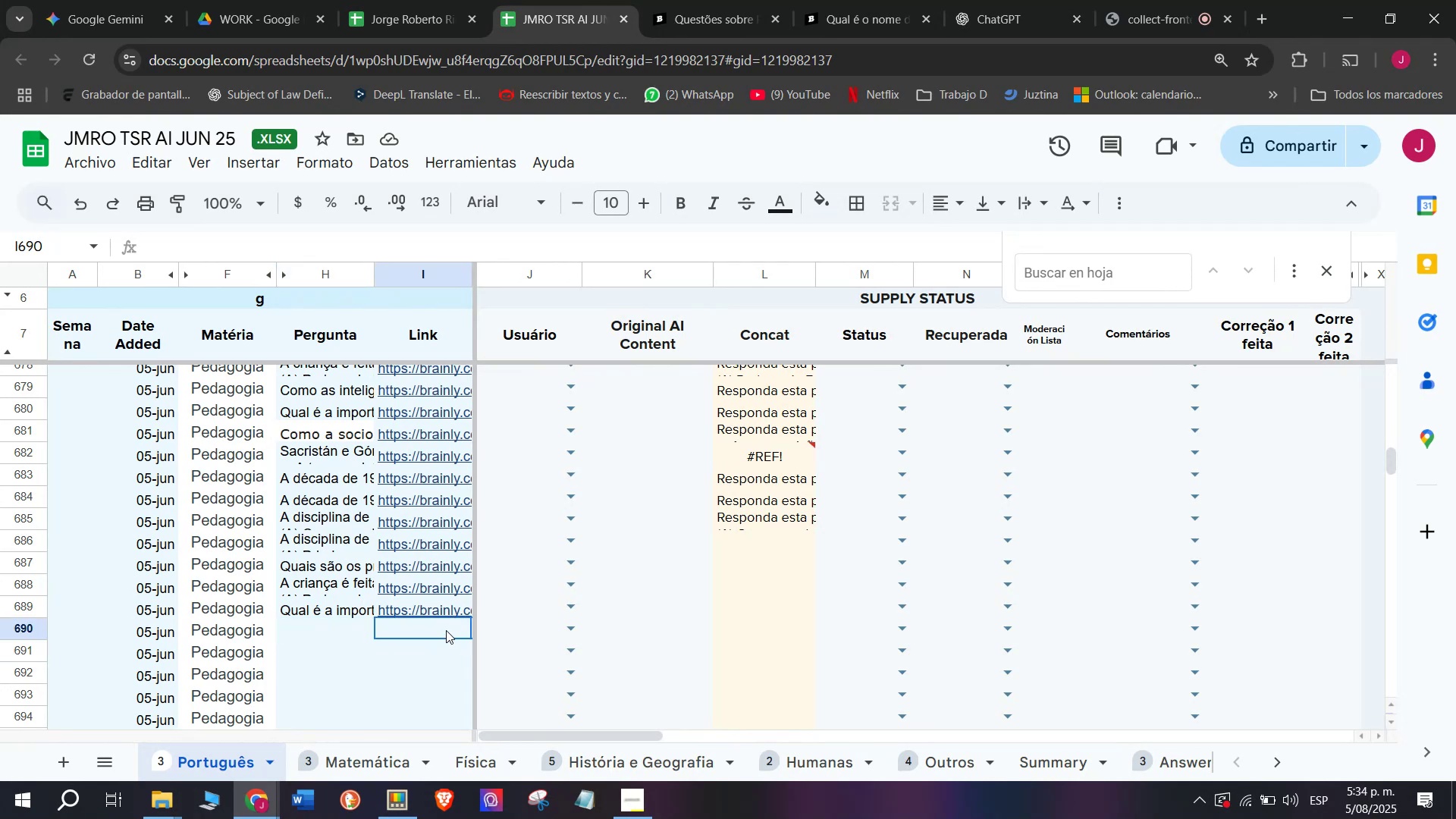 
double_click([446, 630])
 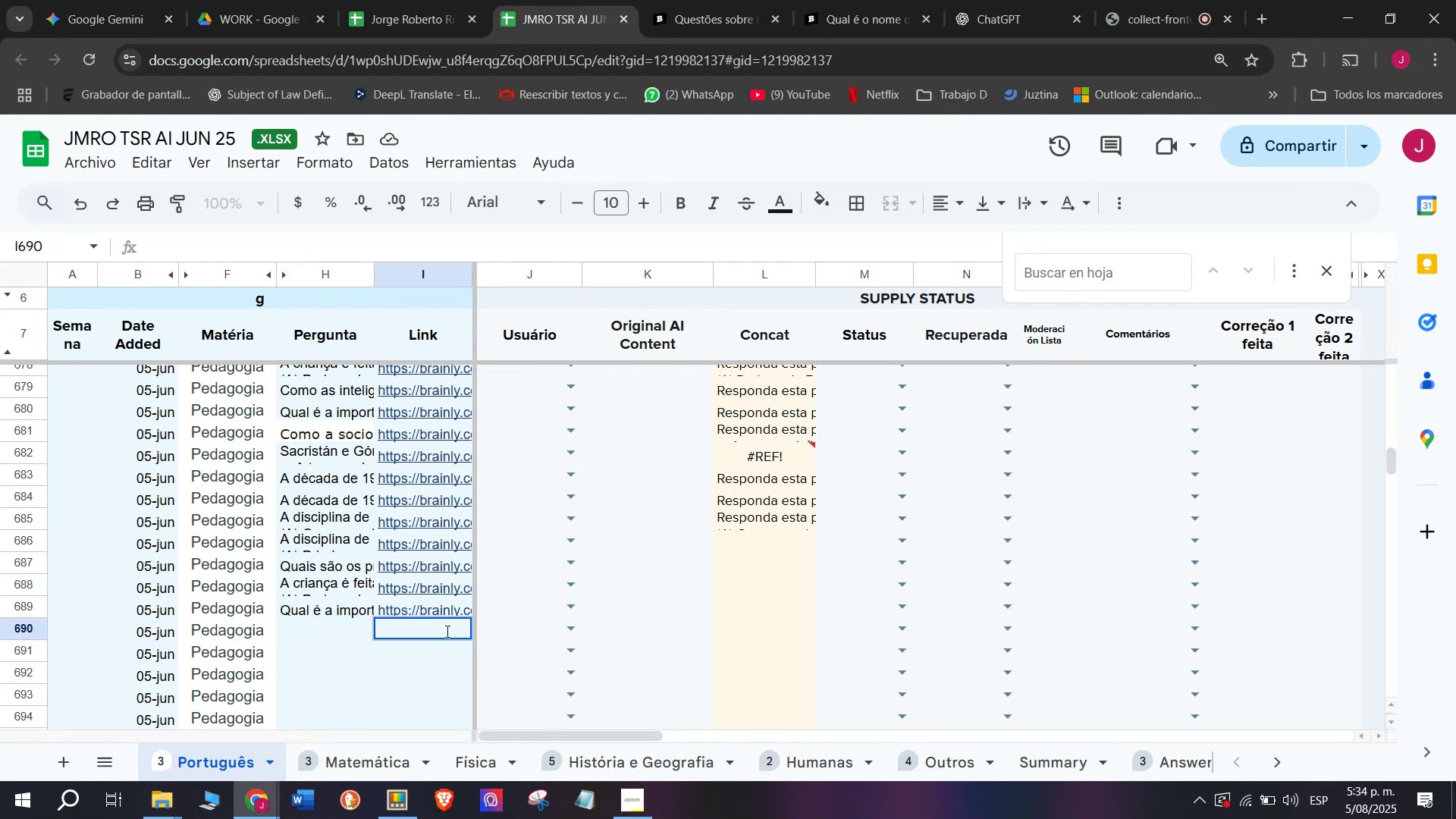 
key(Z)
 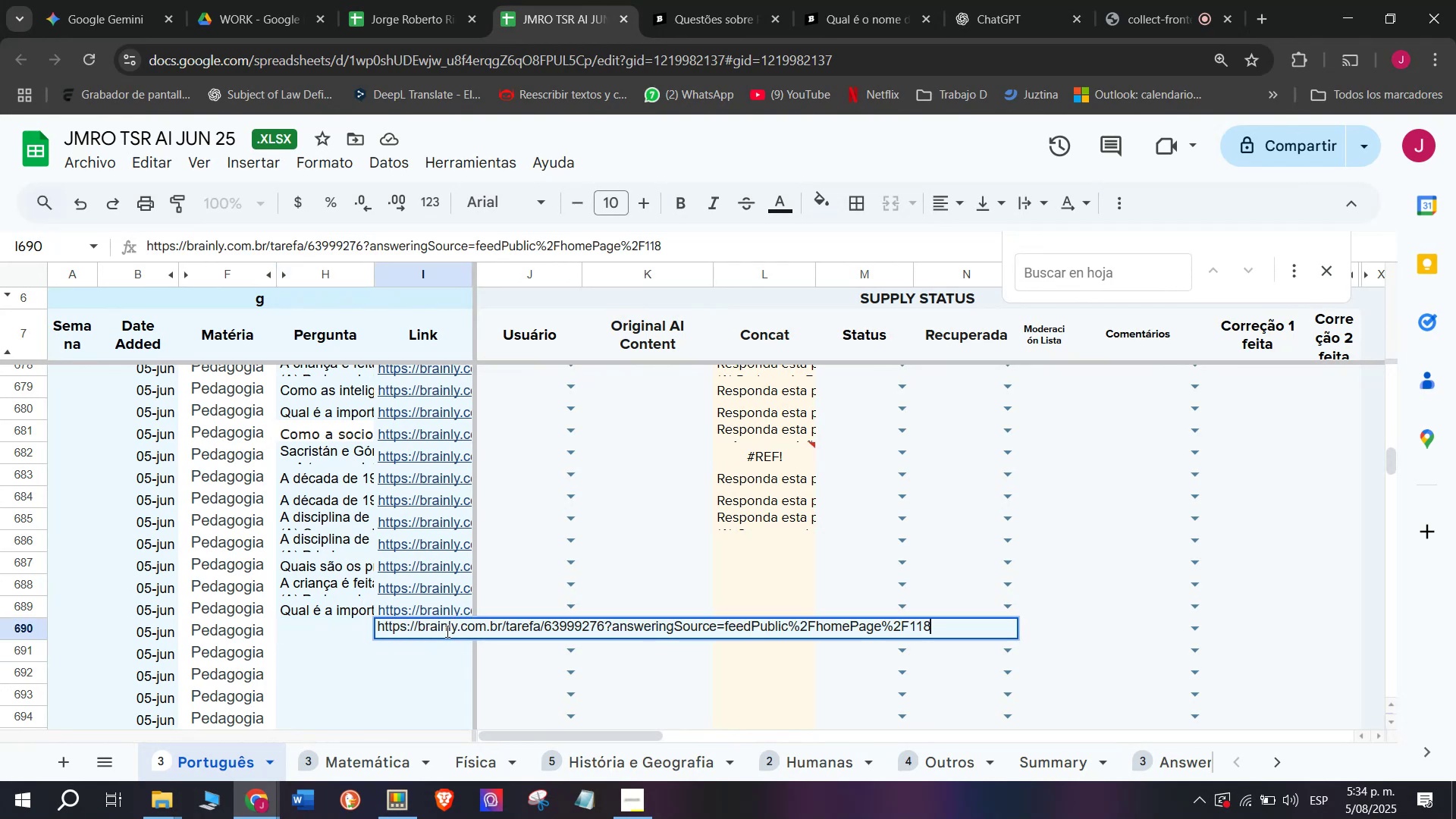 
key(Control+ControlLeft)
 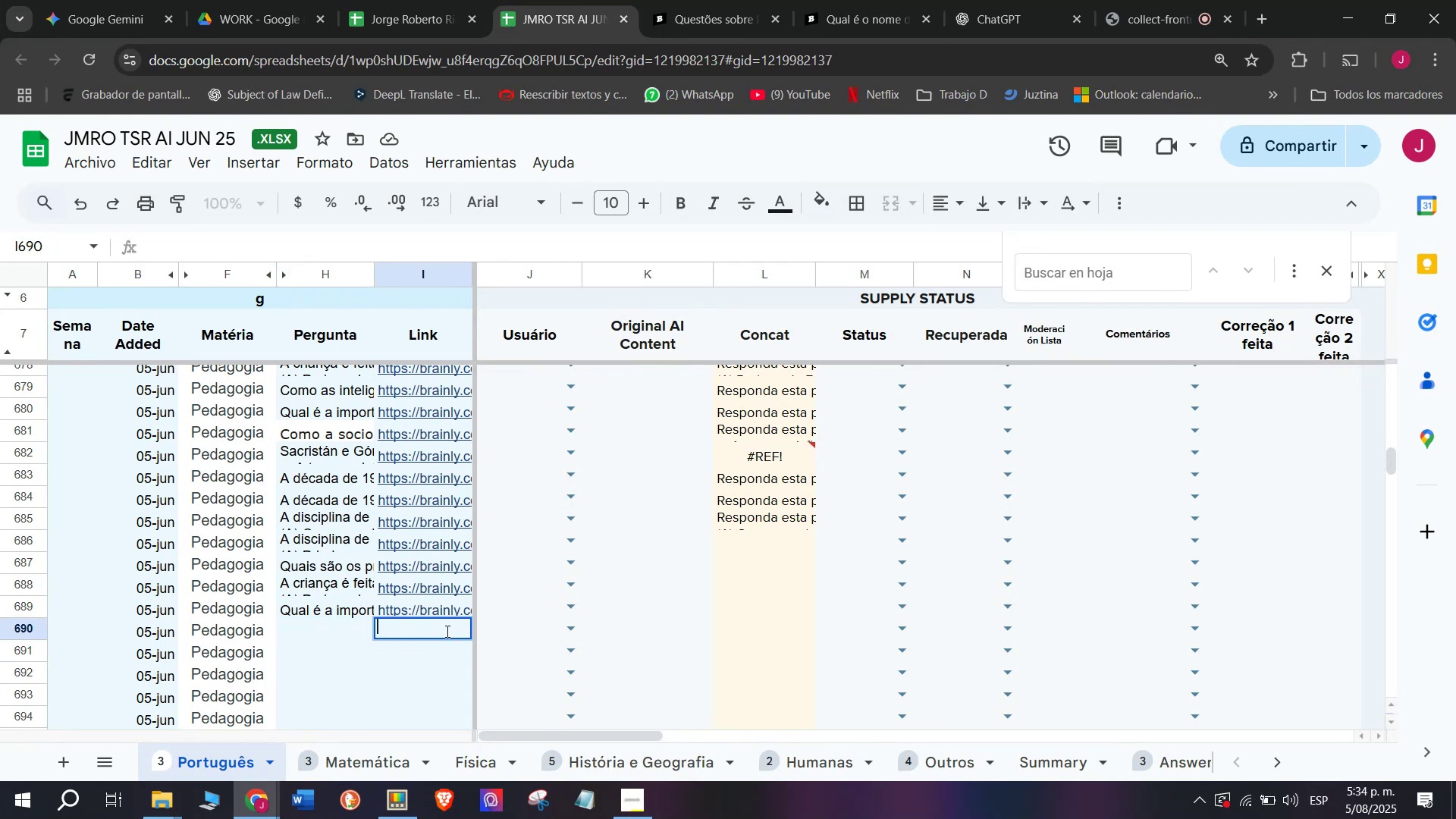 
key(Control+V)
 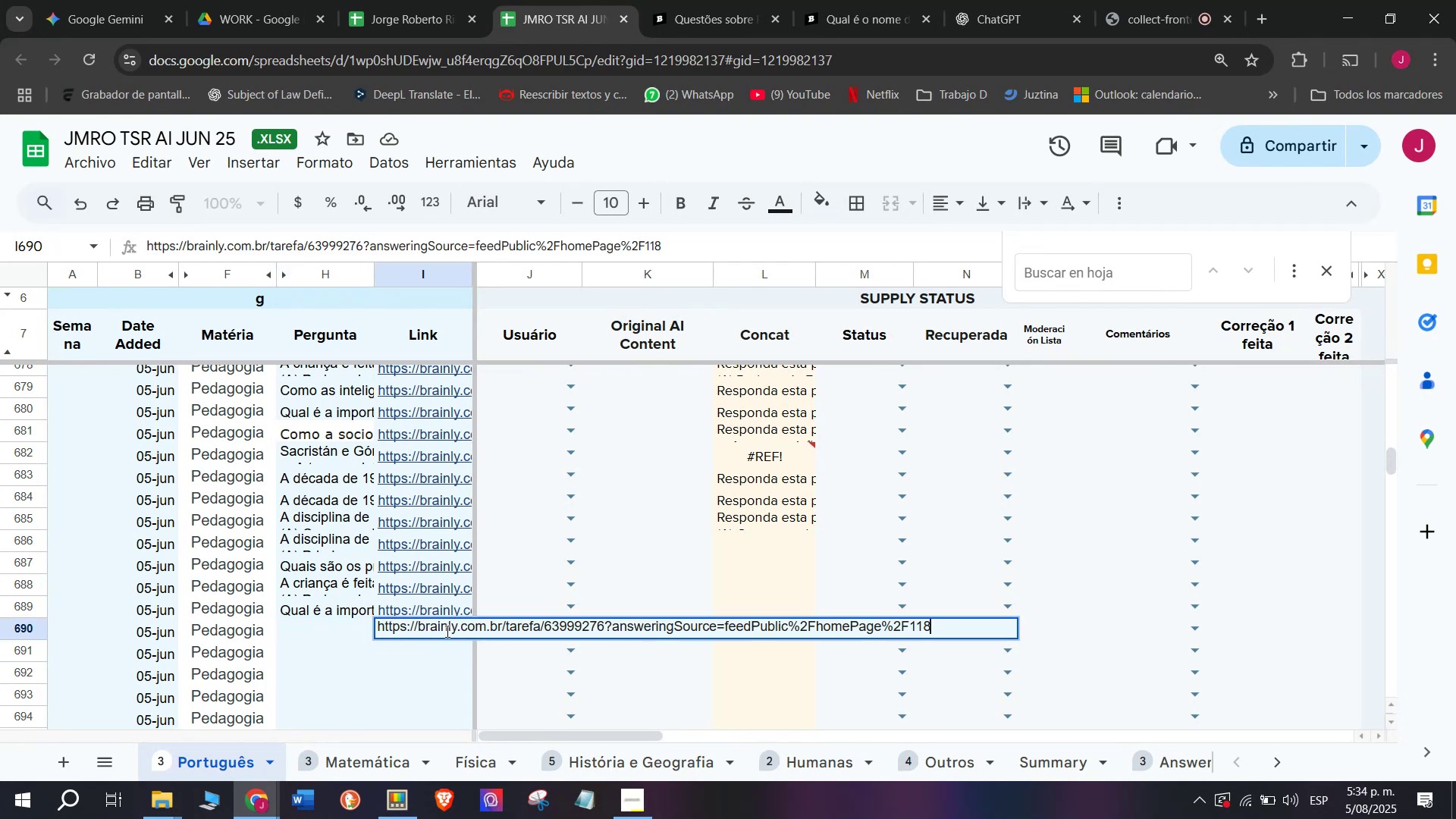 
key(Enter)
 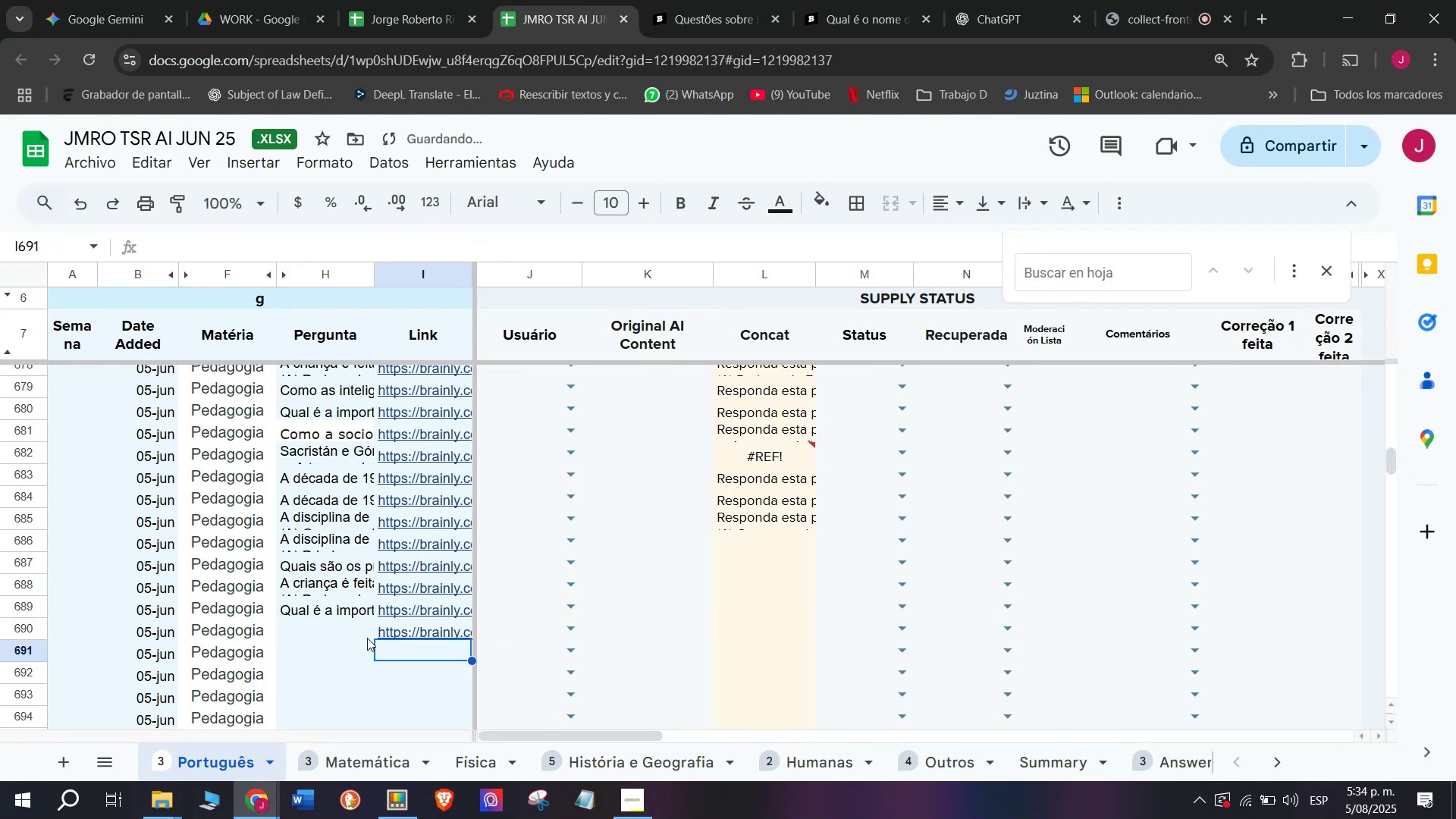 
double_click([356, 640])
 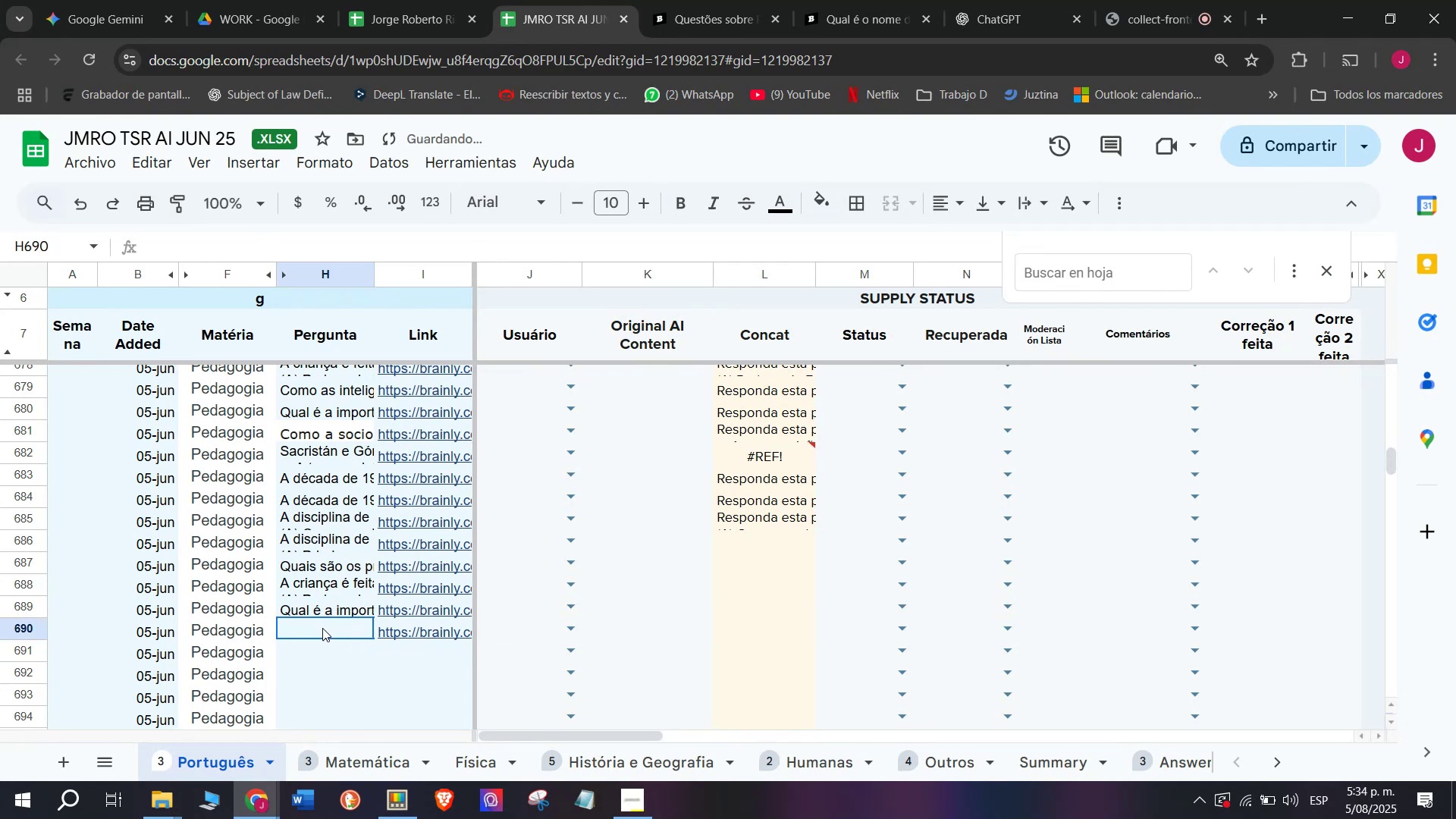 
double_click([322, 628])
 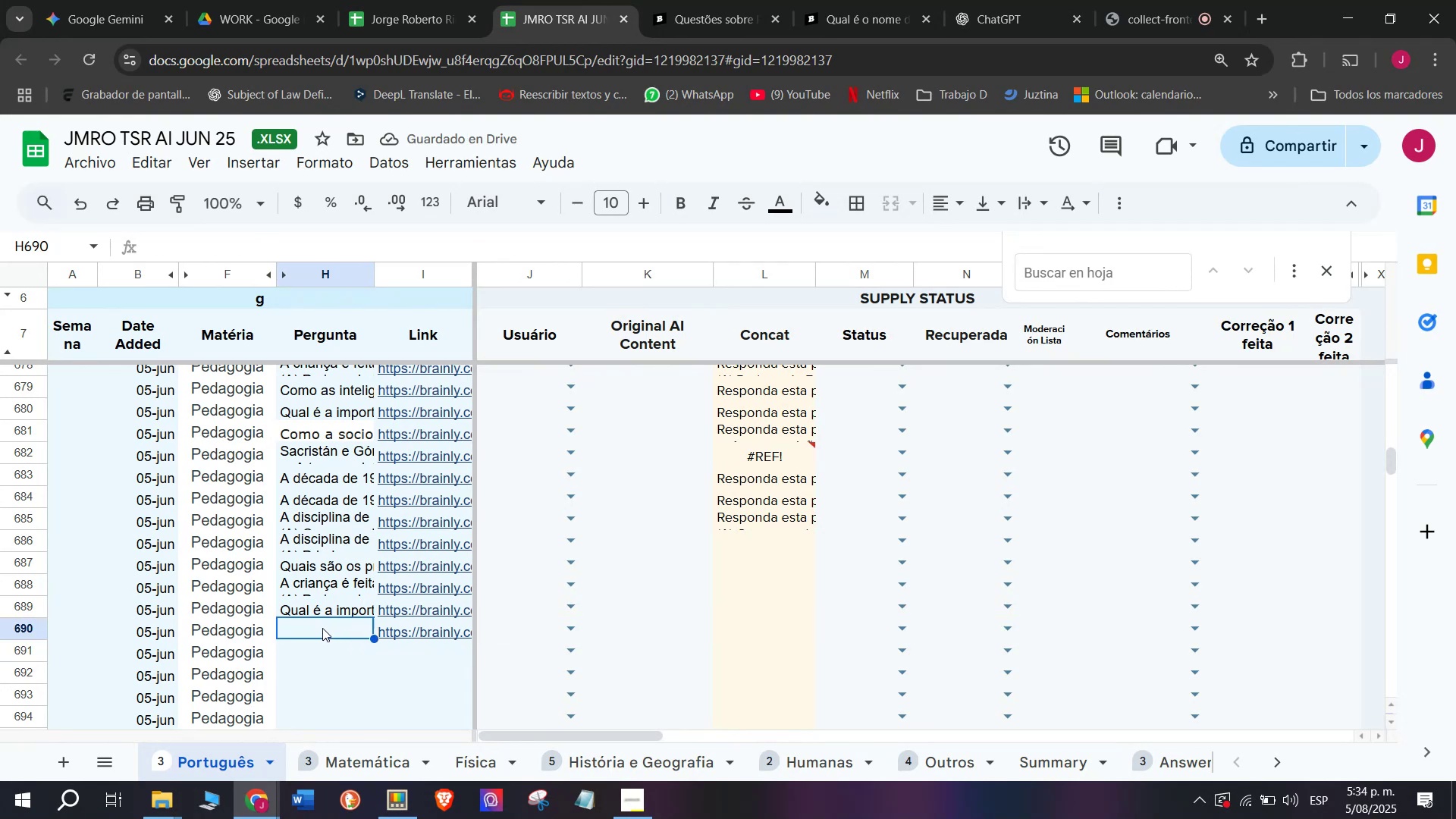 
double_click([322, 628])
 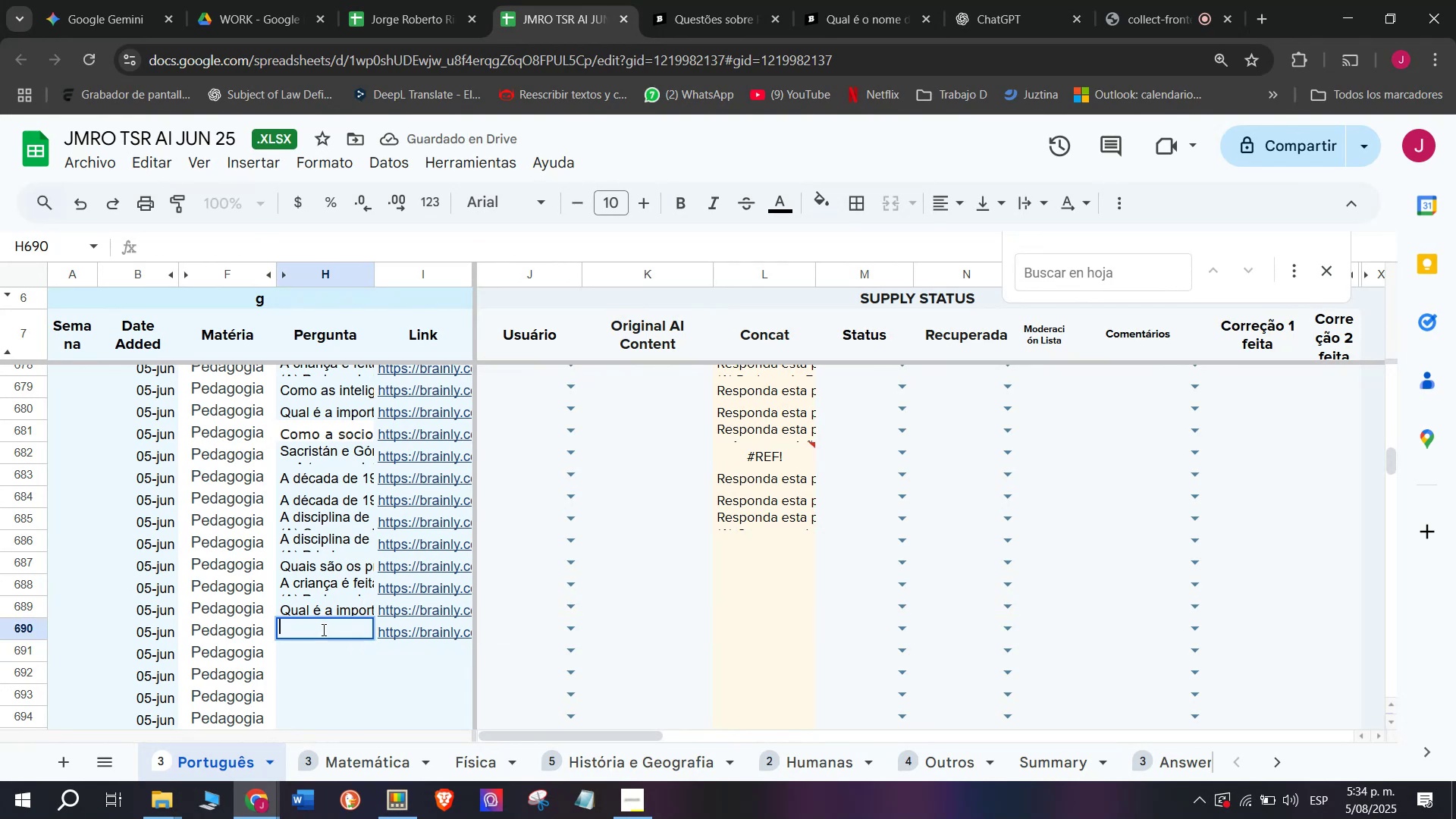 
key(C)
 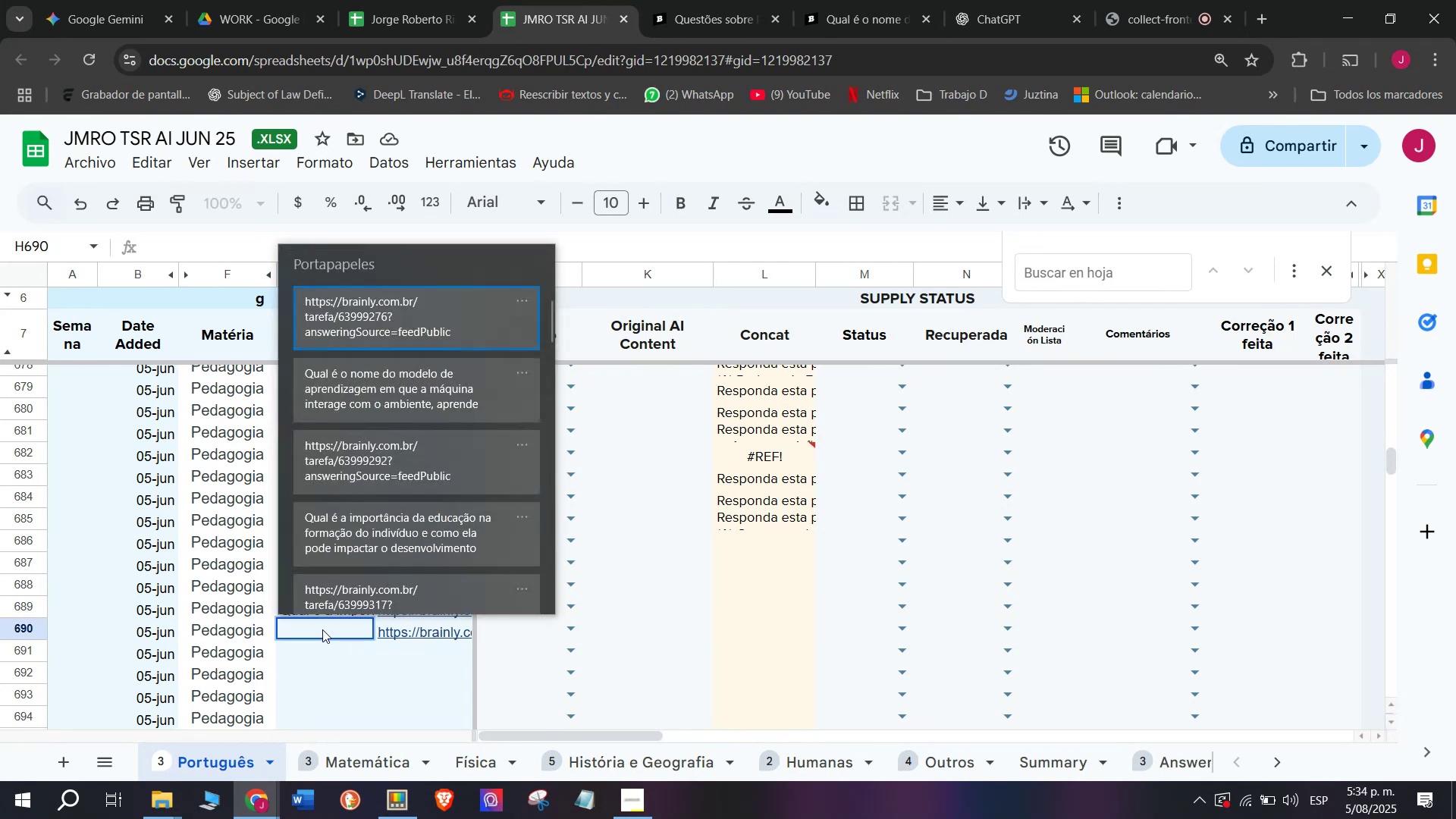 
key(Meta+MetaLeft)
 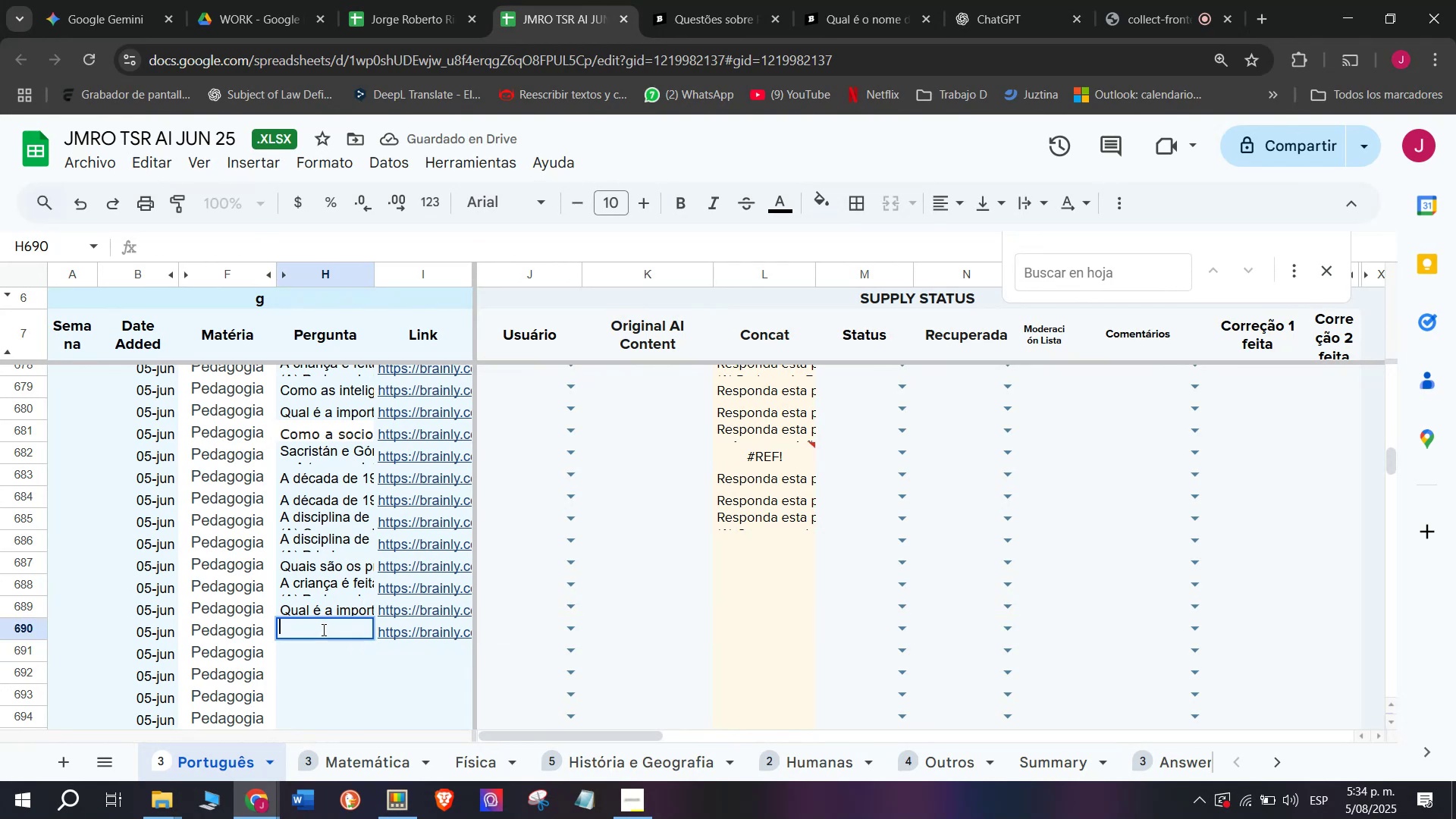 
key(Meta+V)
 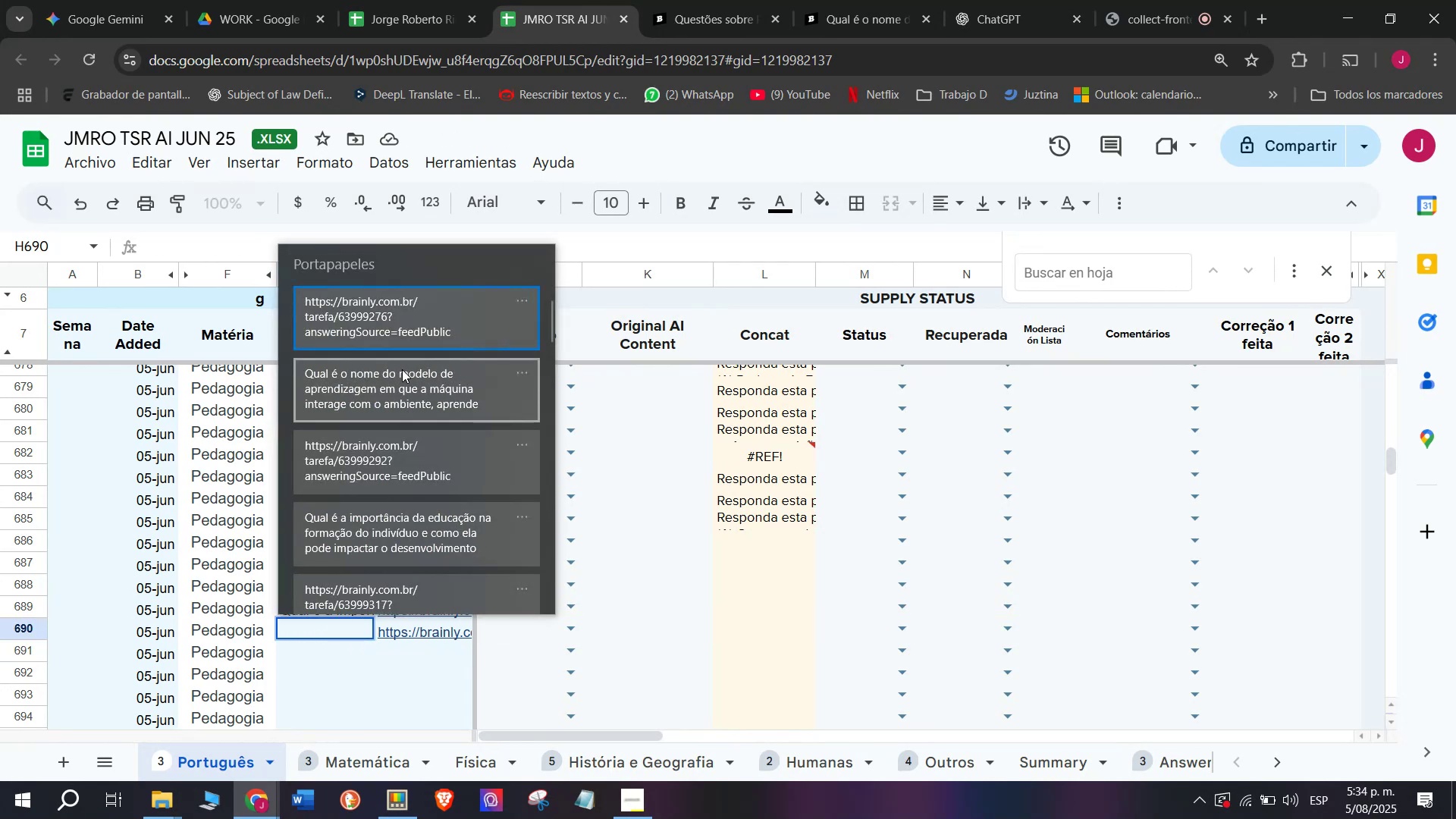 
left_click([402, 369])
 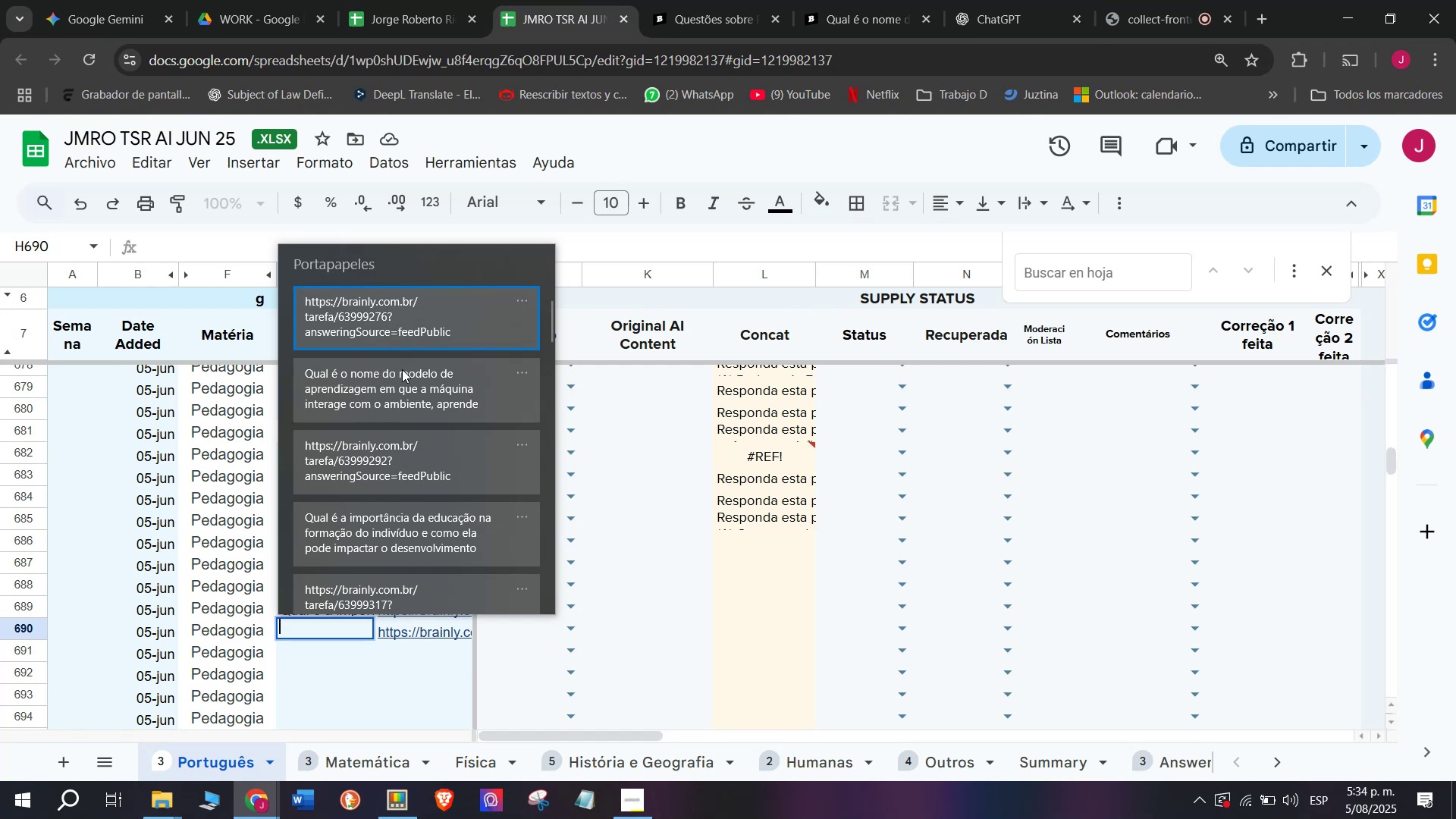 
key(Control+ControlLeft)
 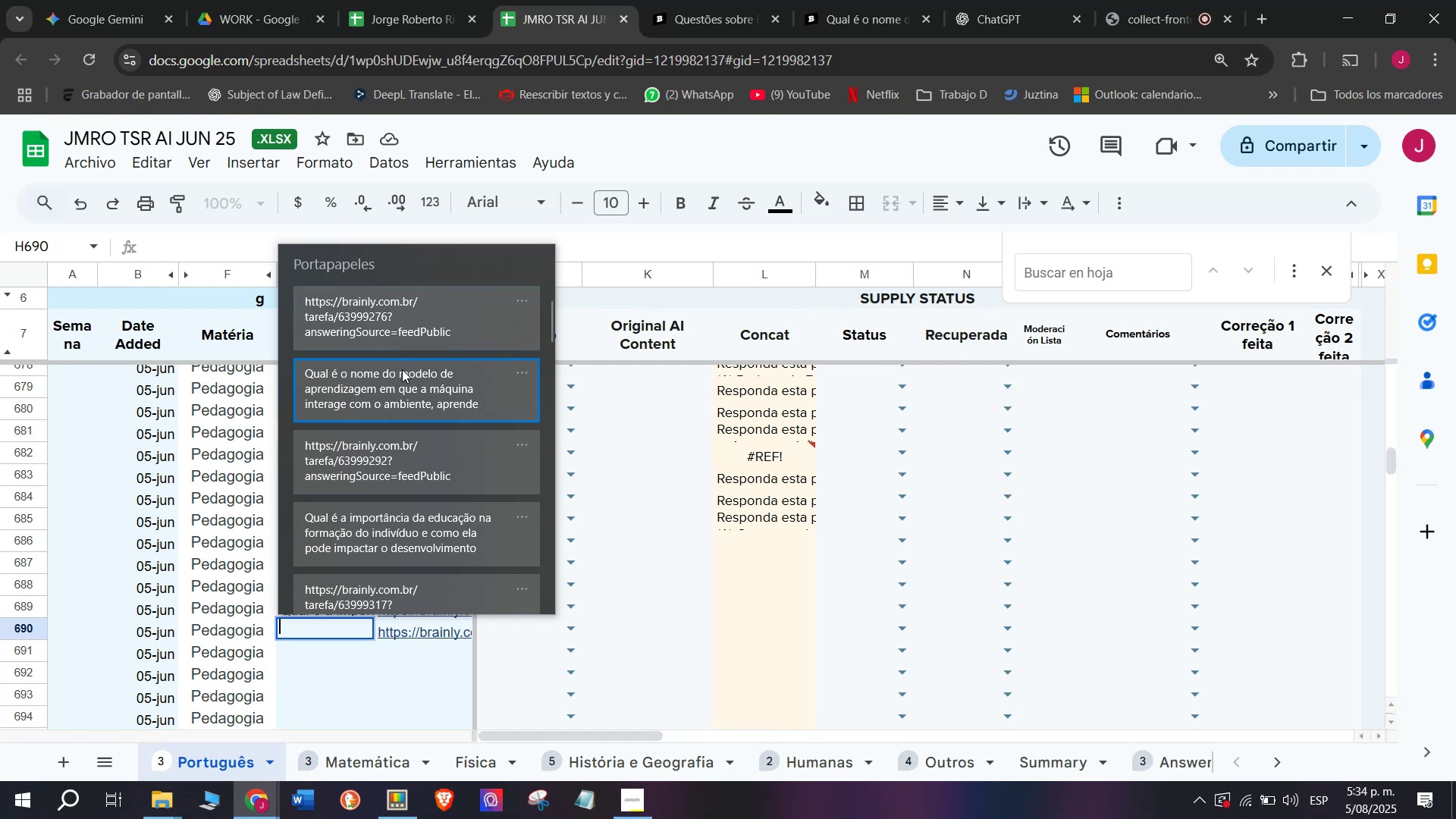 
key(Control+V)
 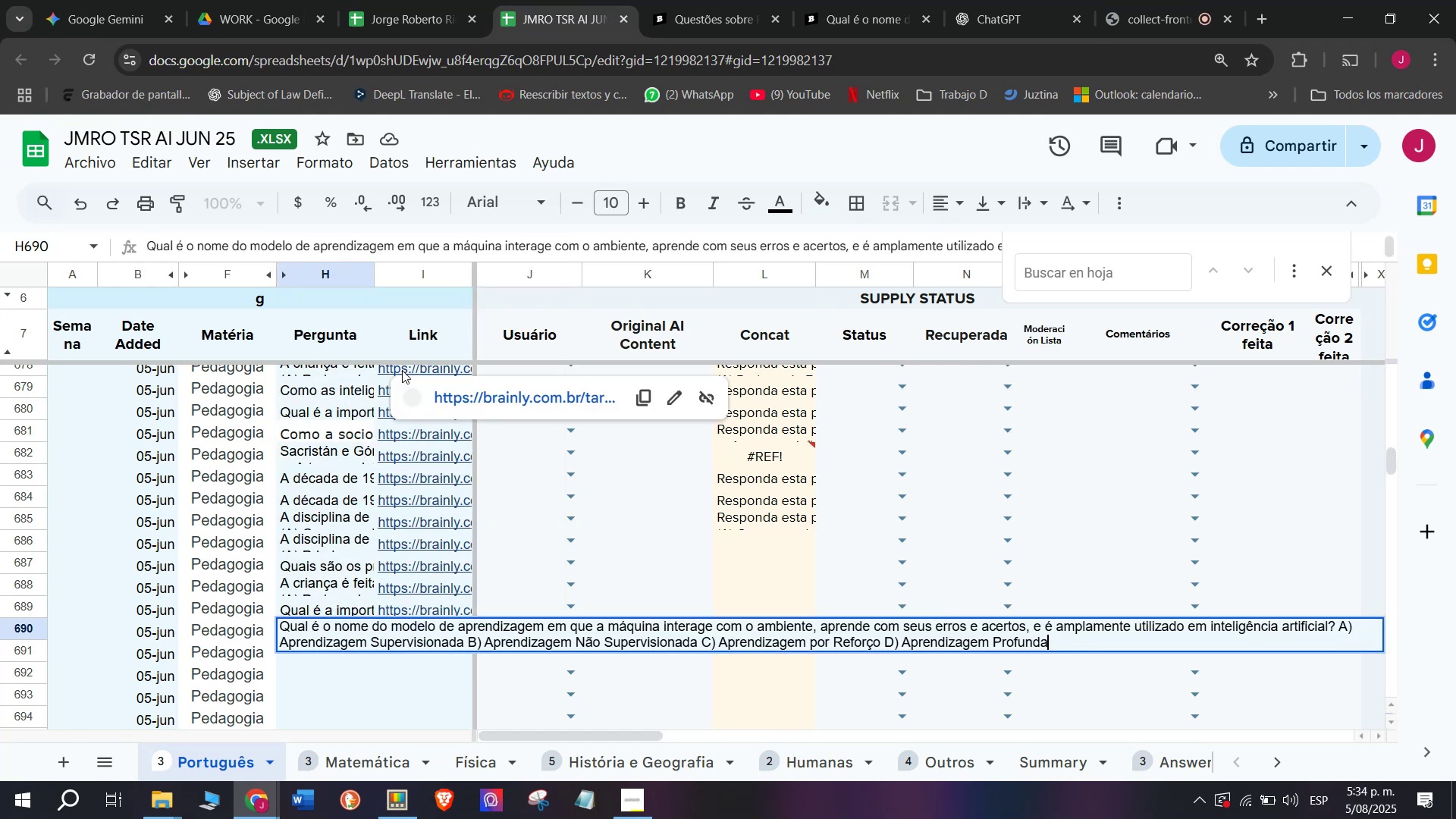 
key(Enter)
 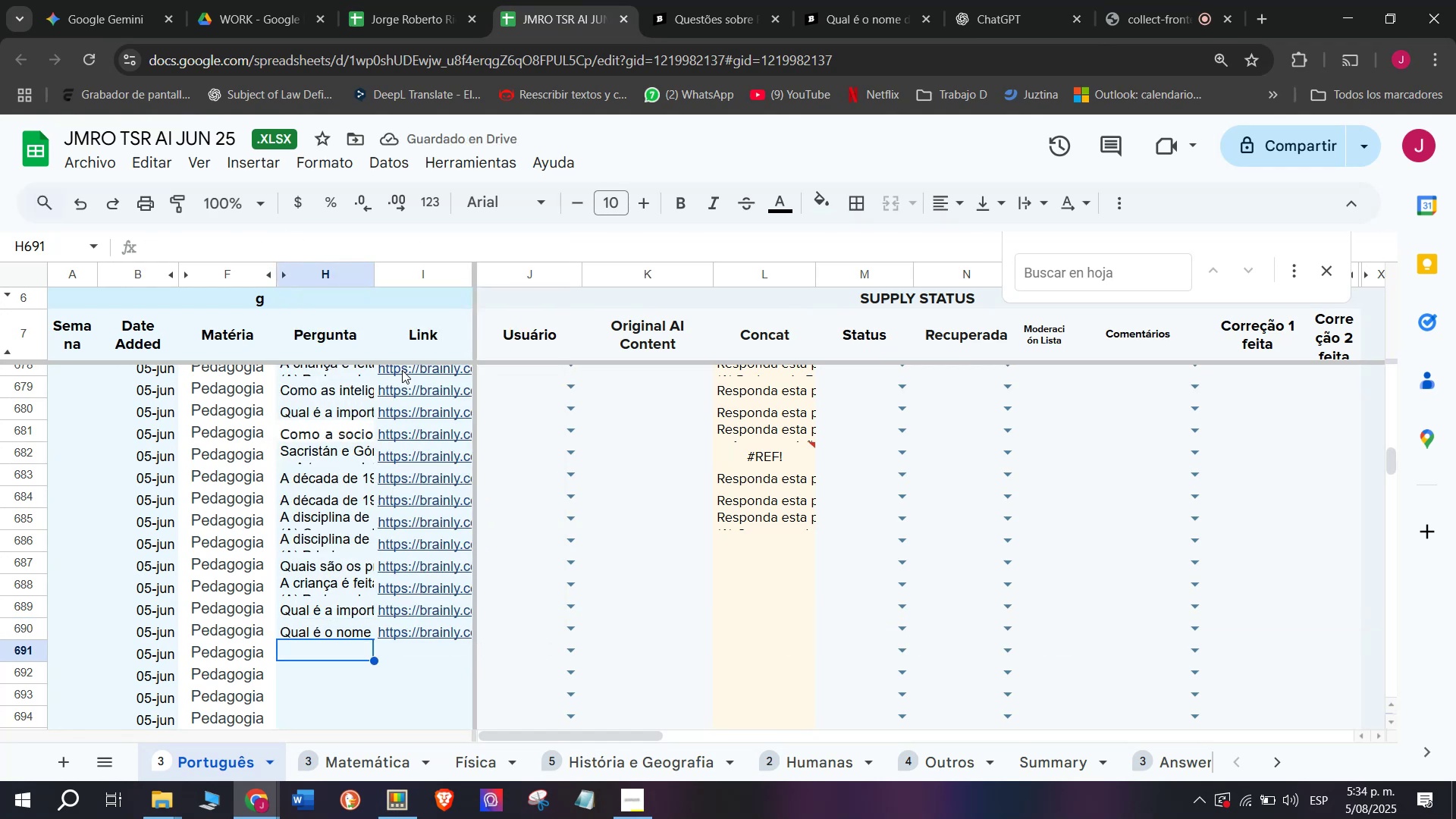 
left_click([850, 0])
 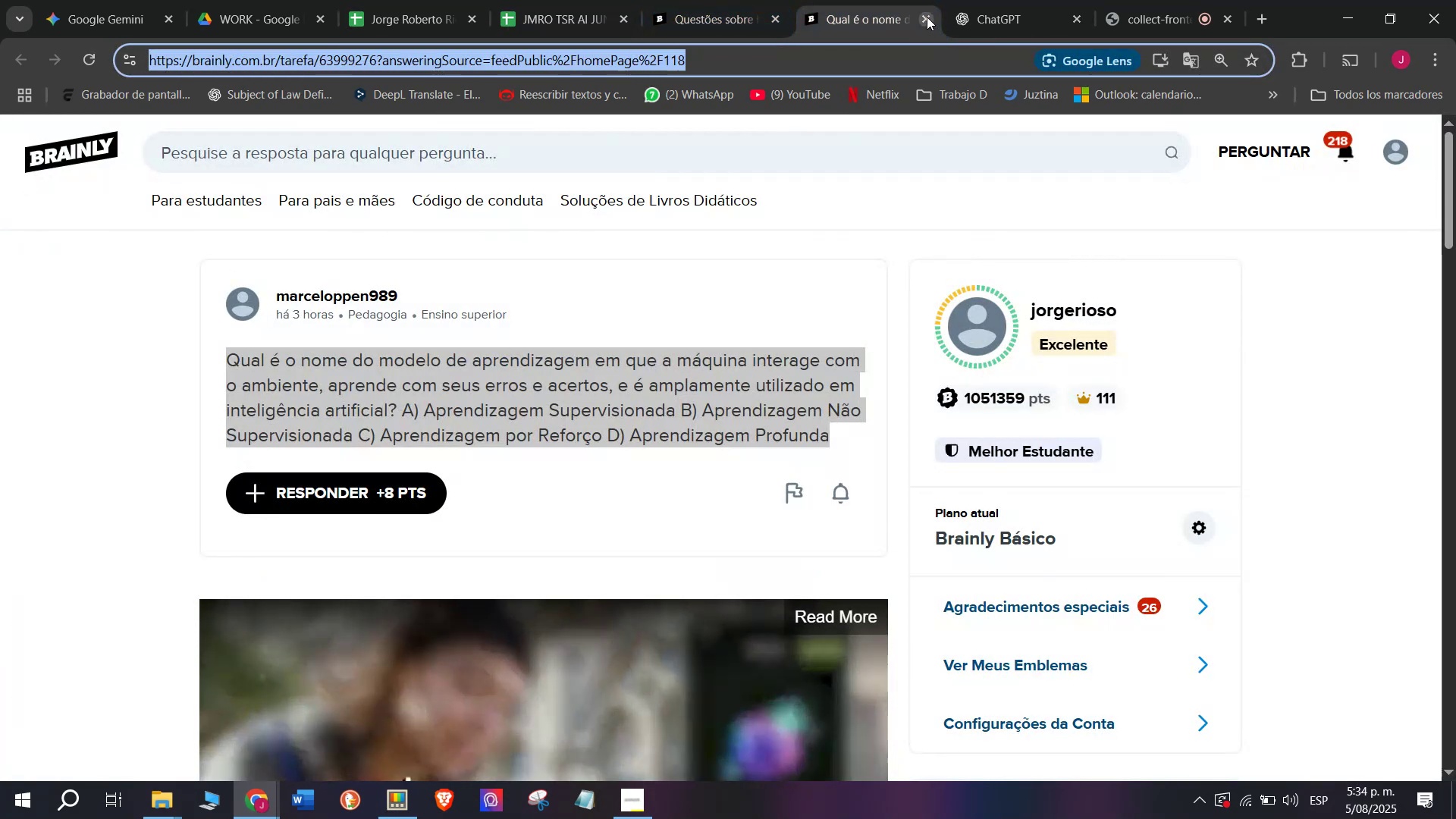 
double_click([750, 0])
 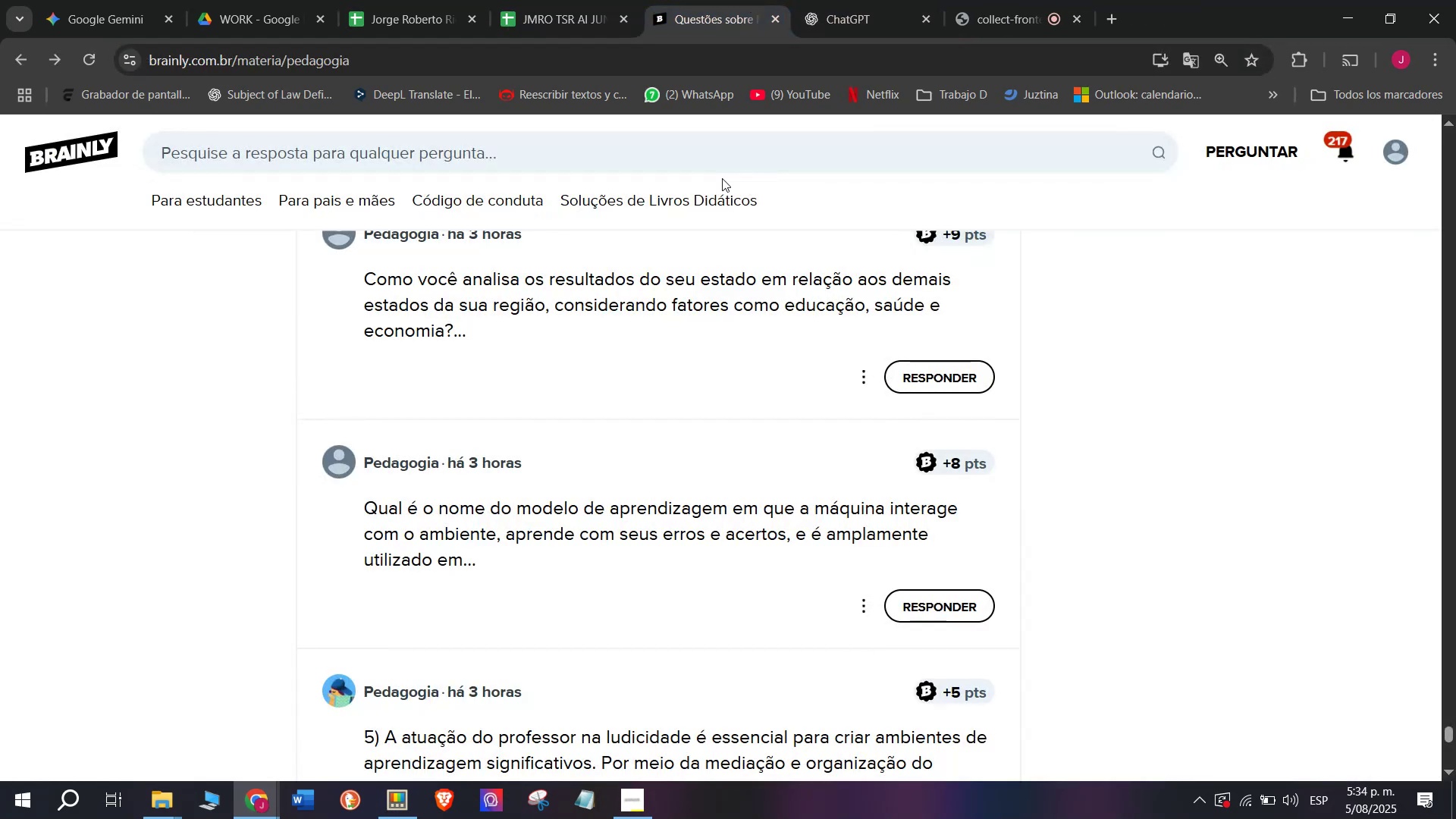 
scroll: coordinate [701, 350], scroll_direction: down, amount: 2.0
 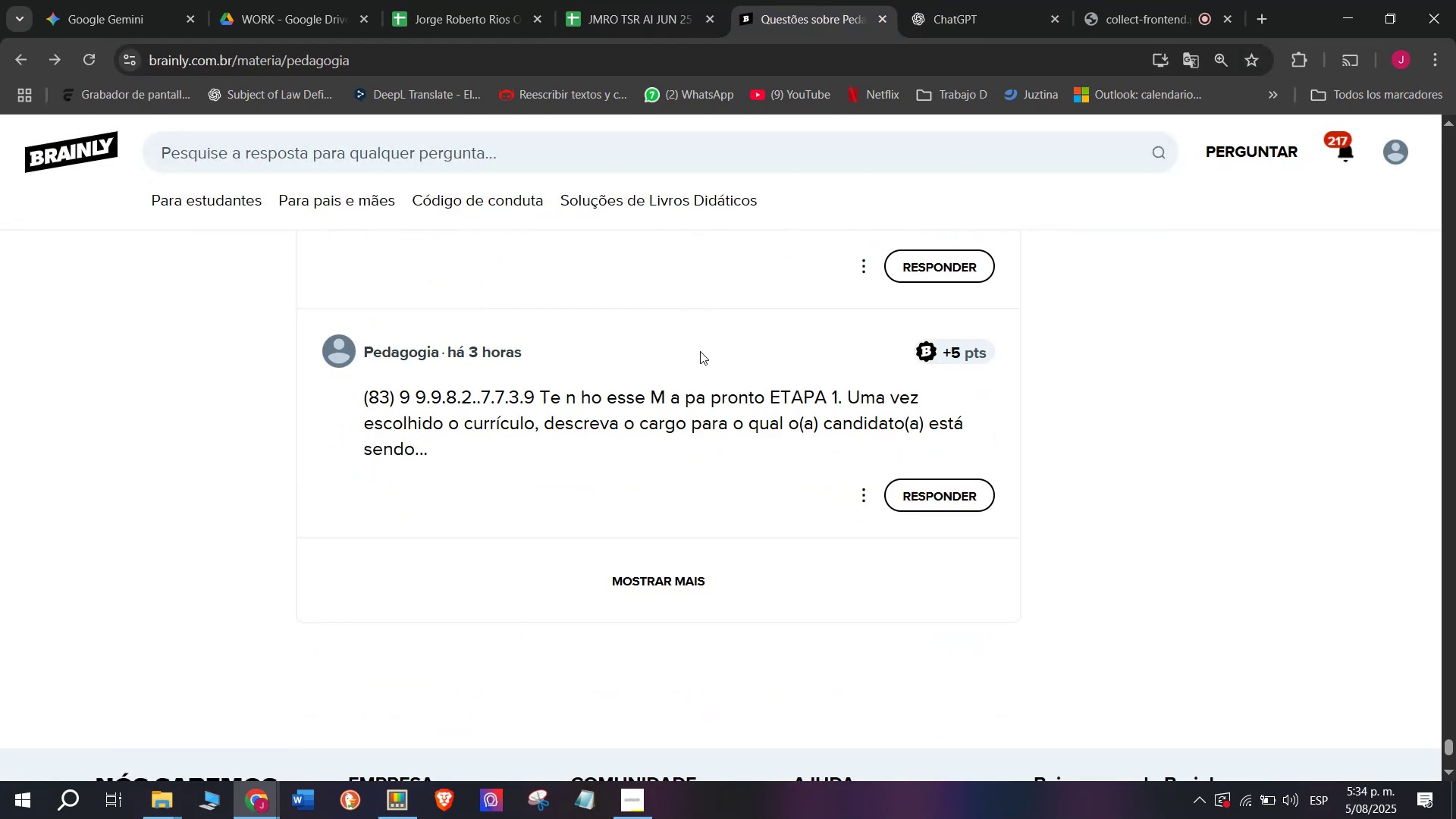 
scroll: coordinate [700, 351], scroll_direction: up, amount: 1.0
 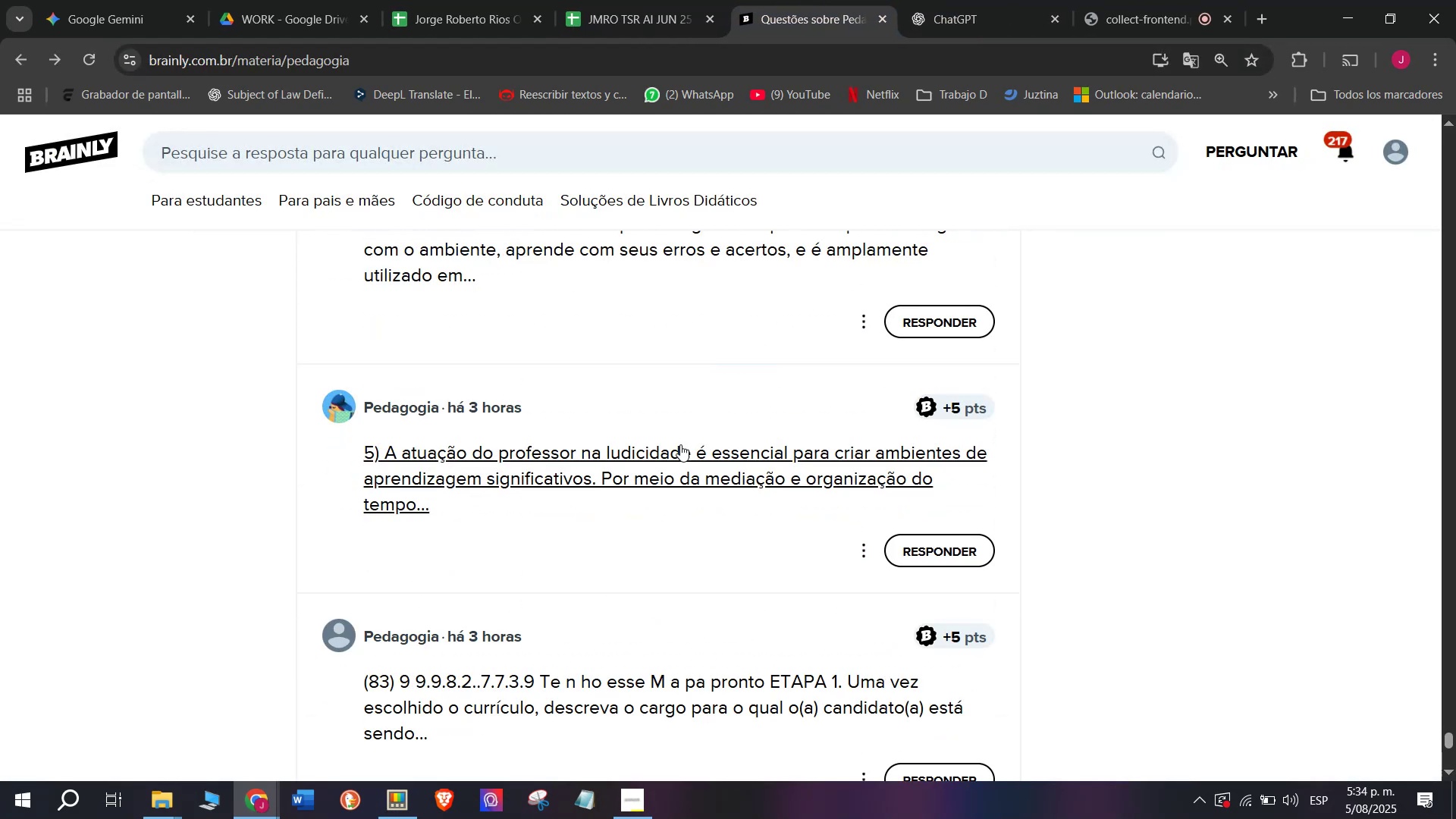 
right_click([680, 453])
 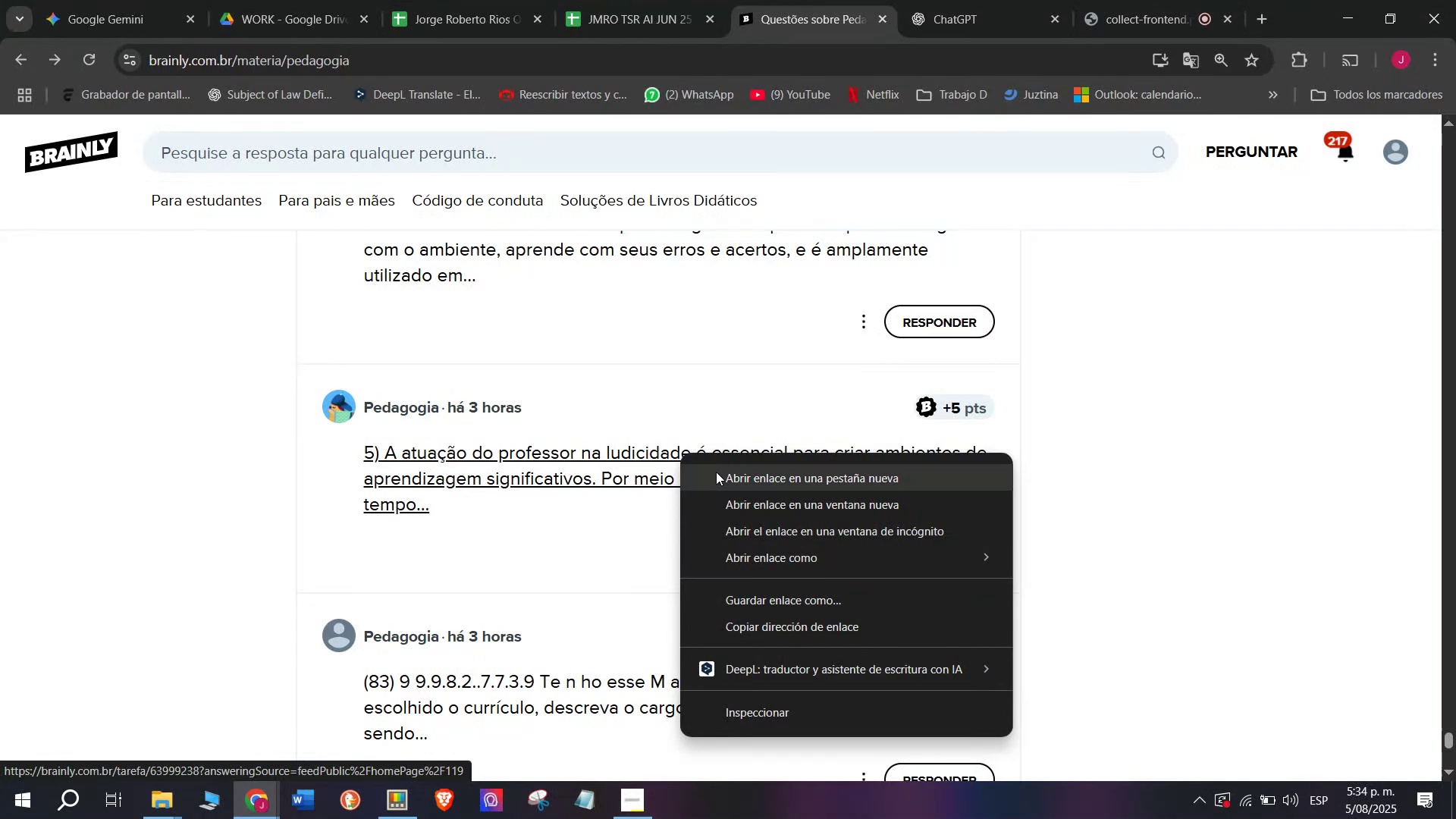 
left_click([719, 472])
 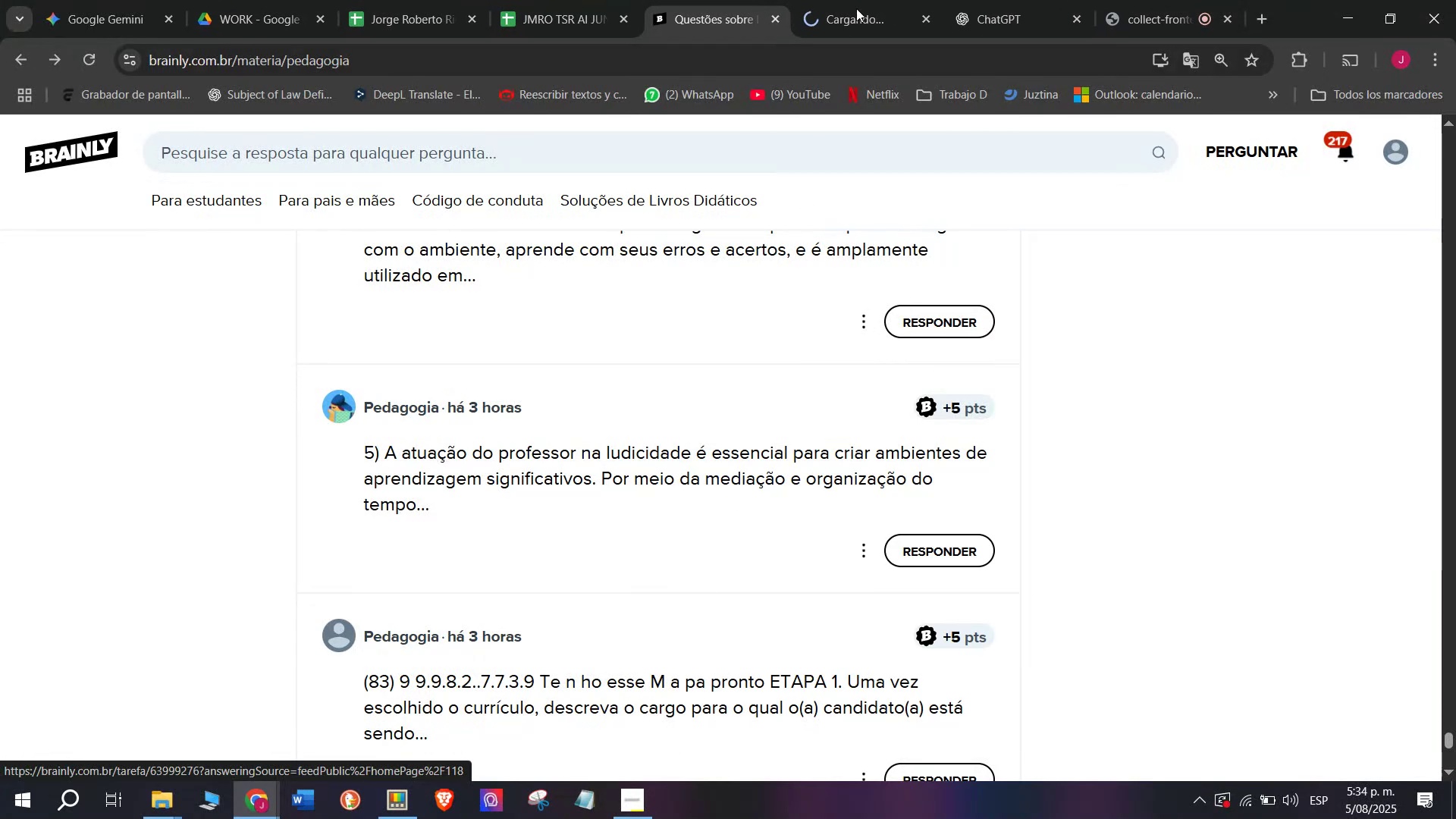 
left_click([890, 0])
 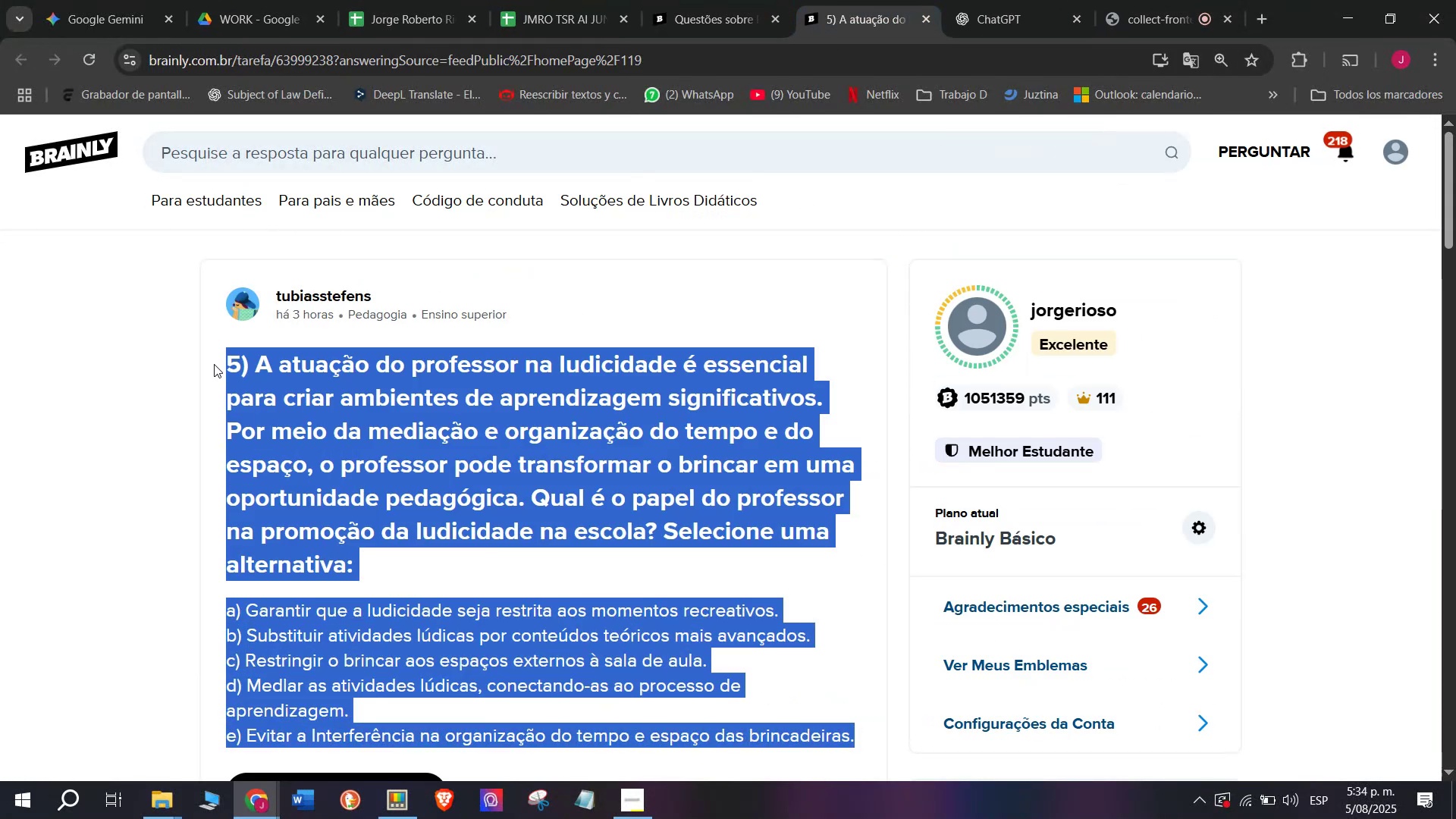 
wait(5.78)
 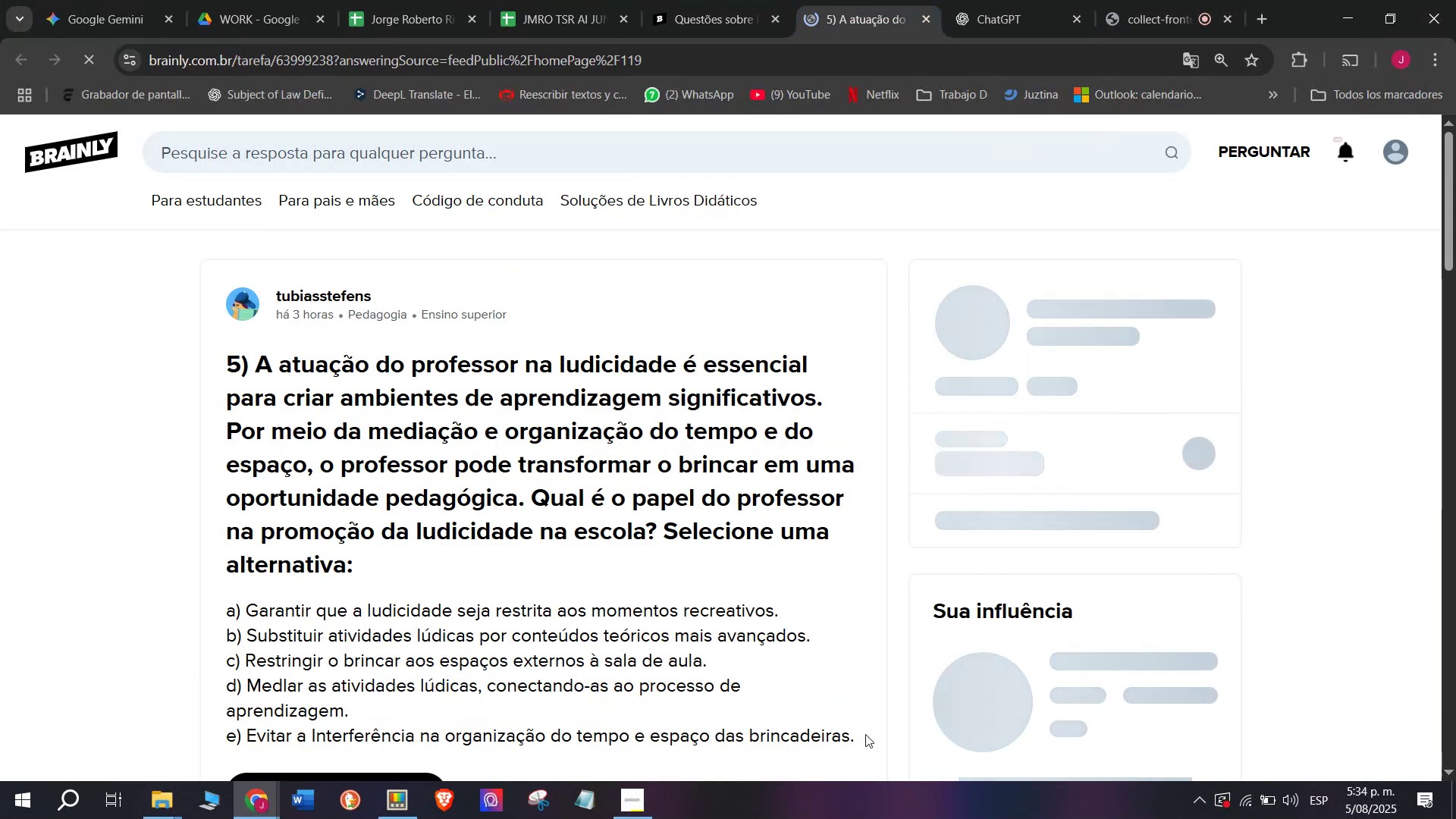 
key(Control+ControlLeft)
 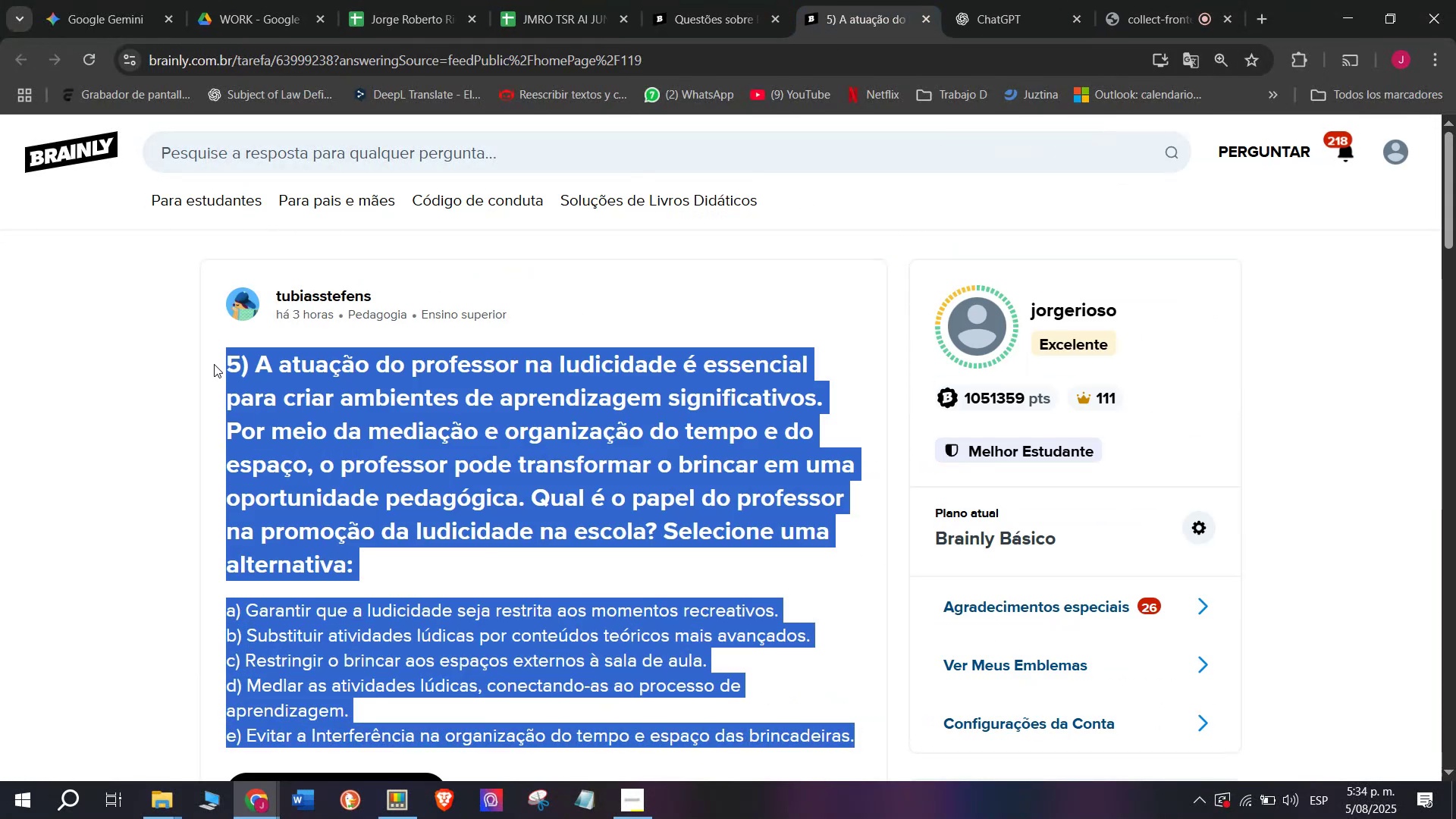 
key(Break)
 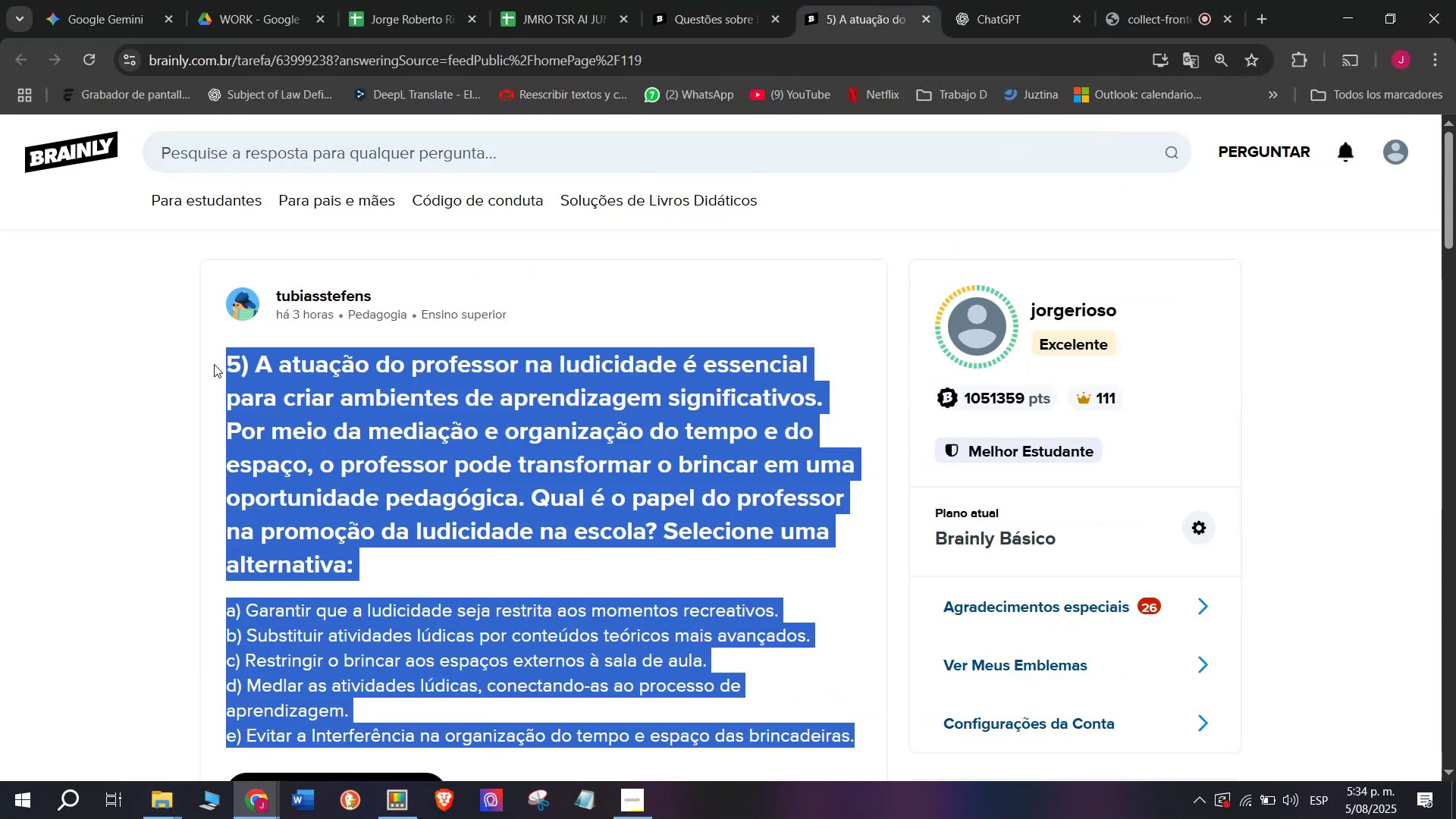 
key(Control+C)
 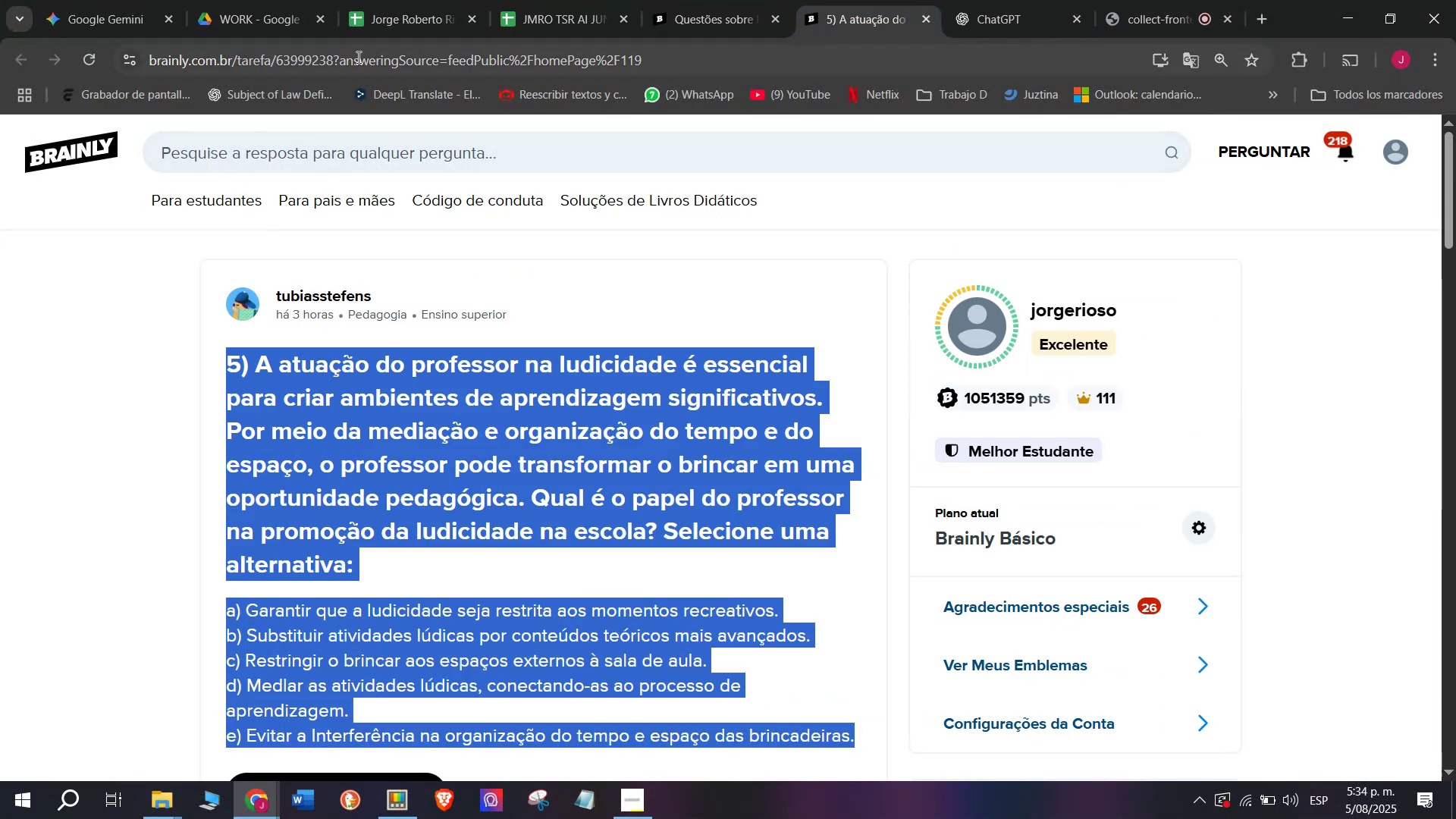 
double_click([357, 55])
 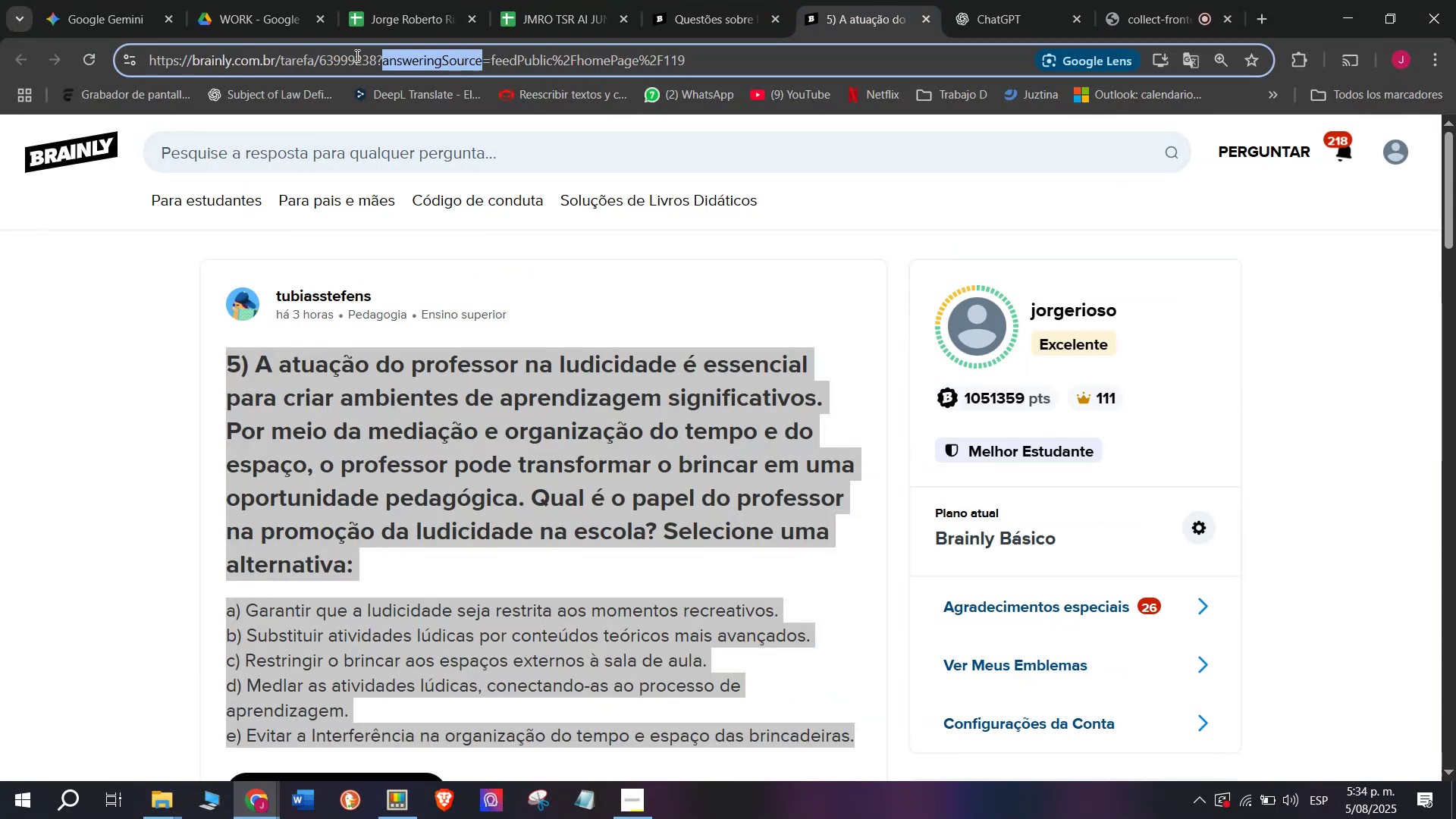 
triple_click([356, 55])
 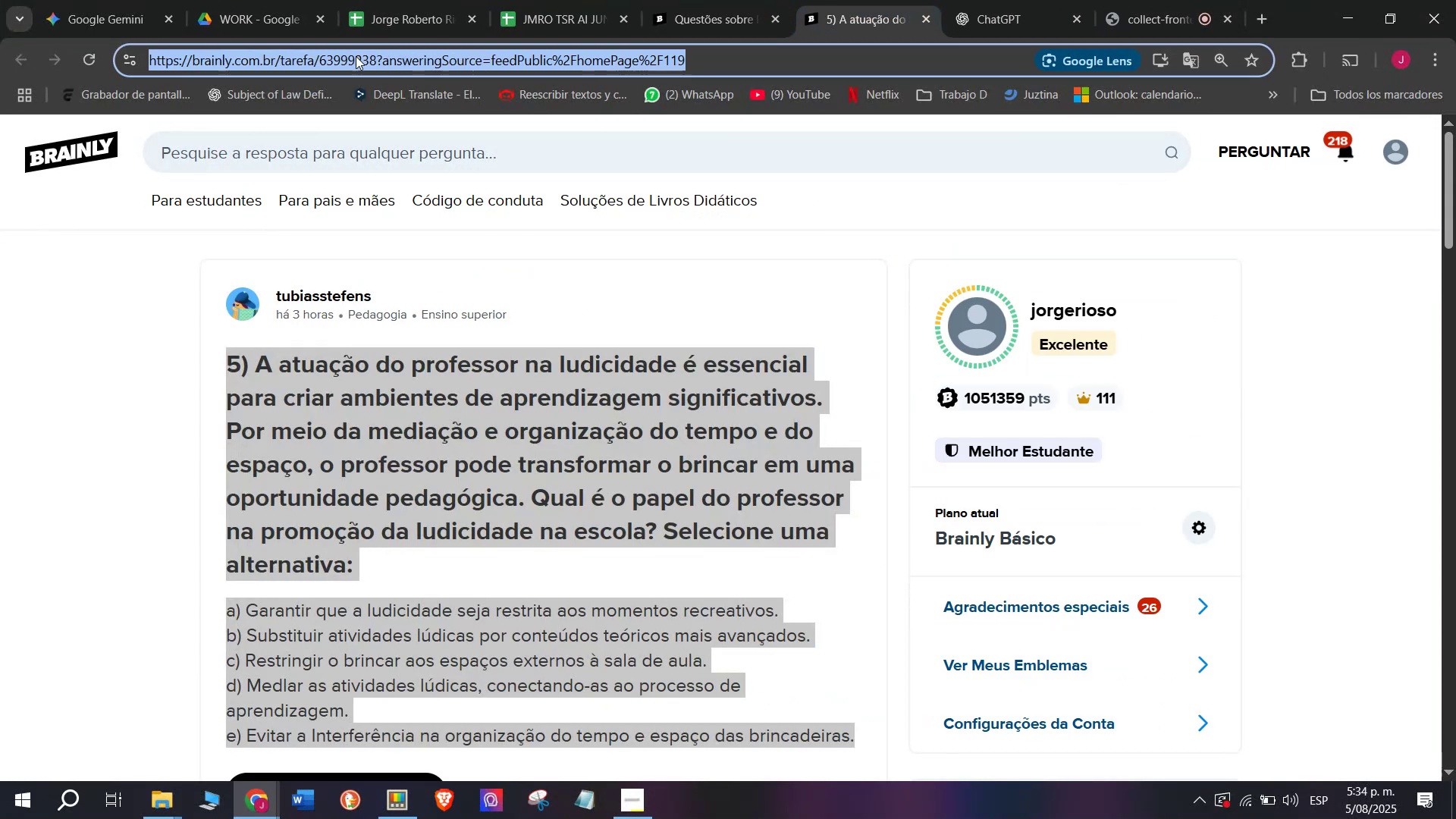 
key(Control+ControlLeft)
 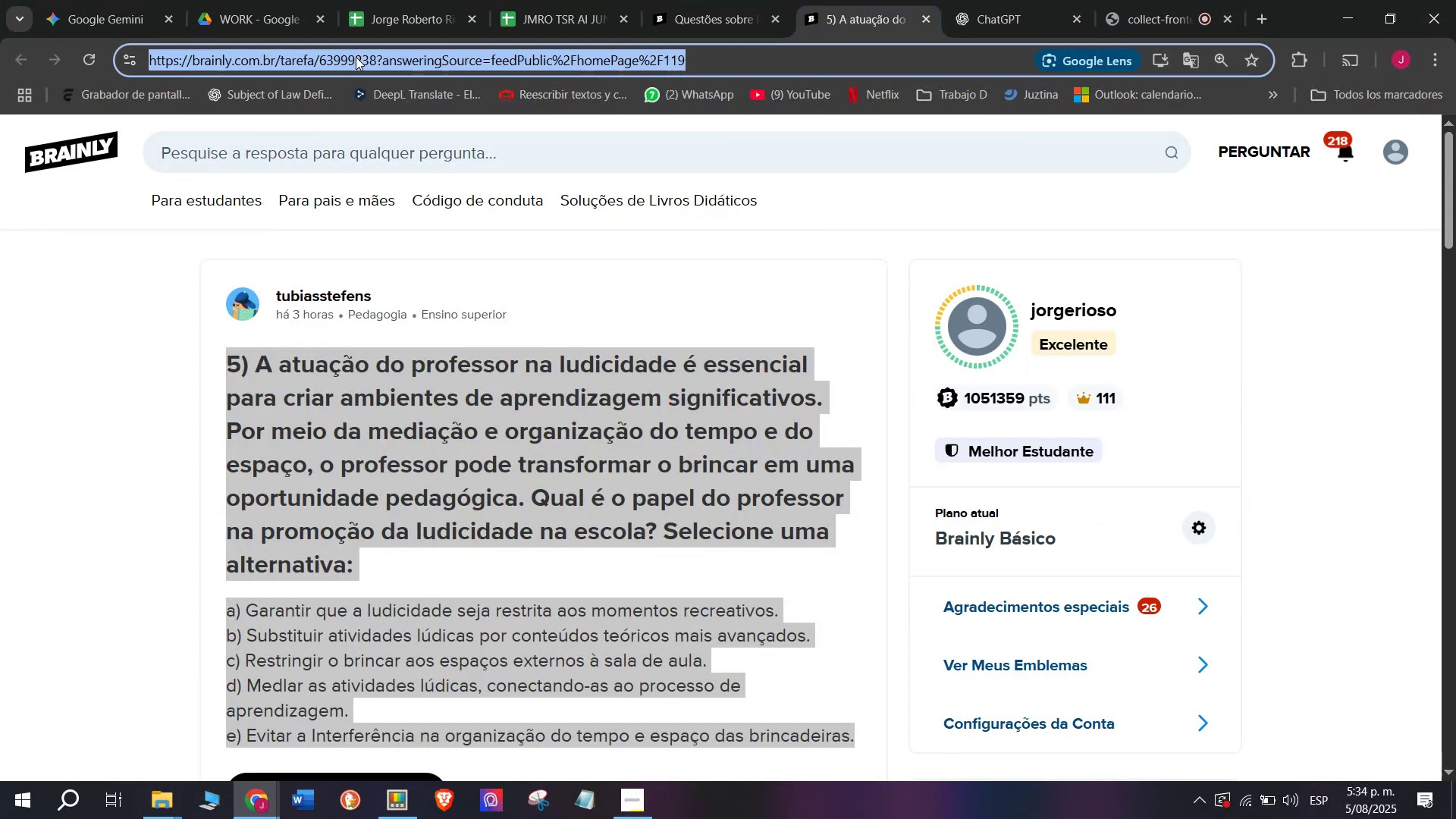 
key(Break)
 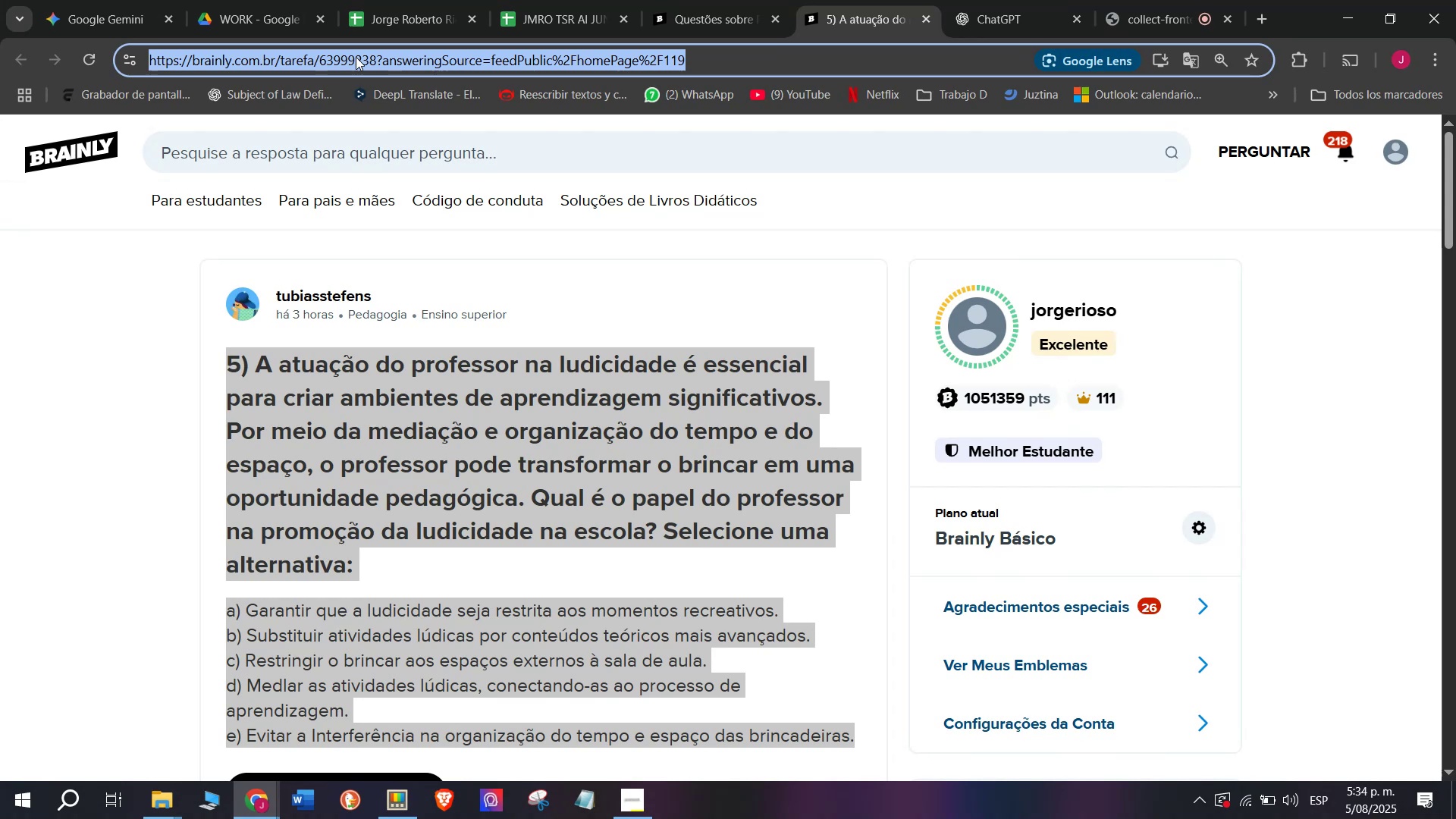 
key(Control+C)
 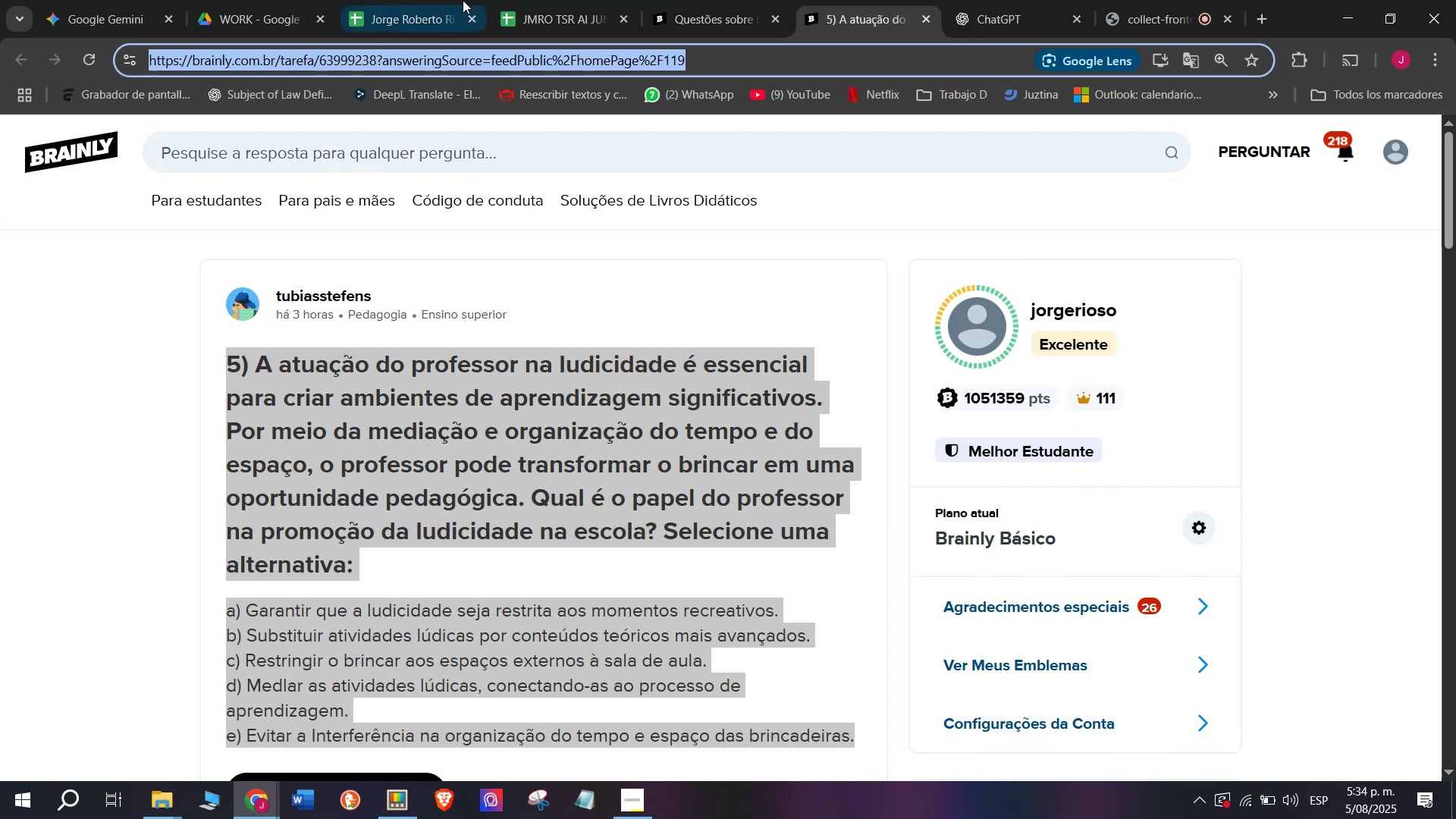 
left_click([498, 0])
 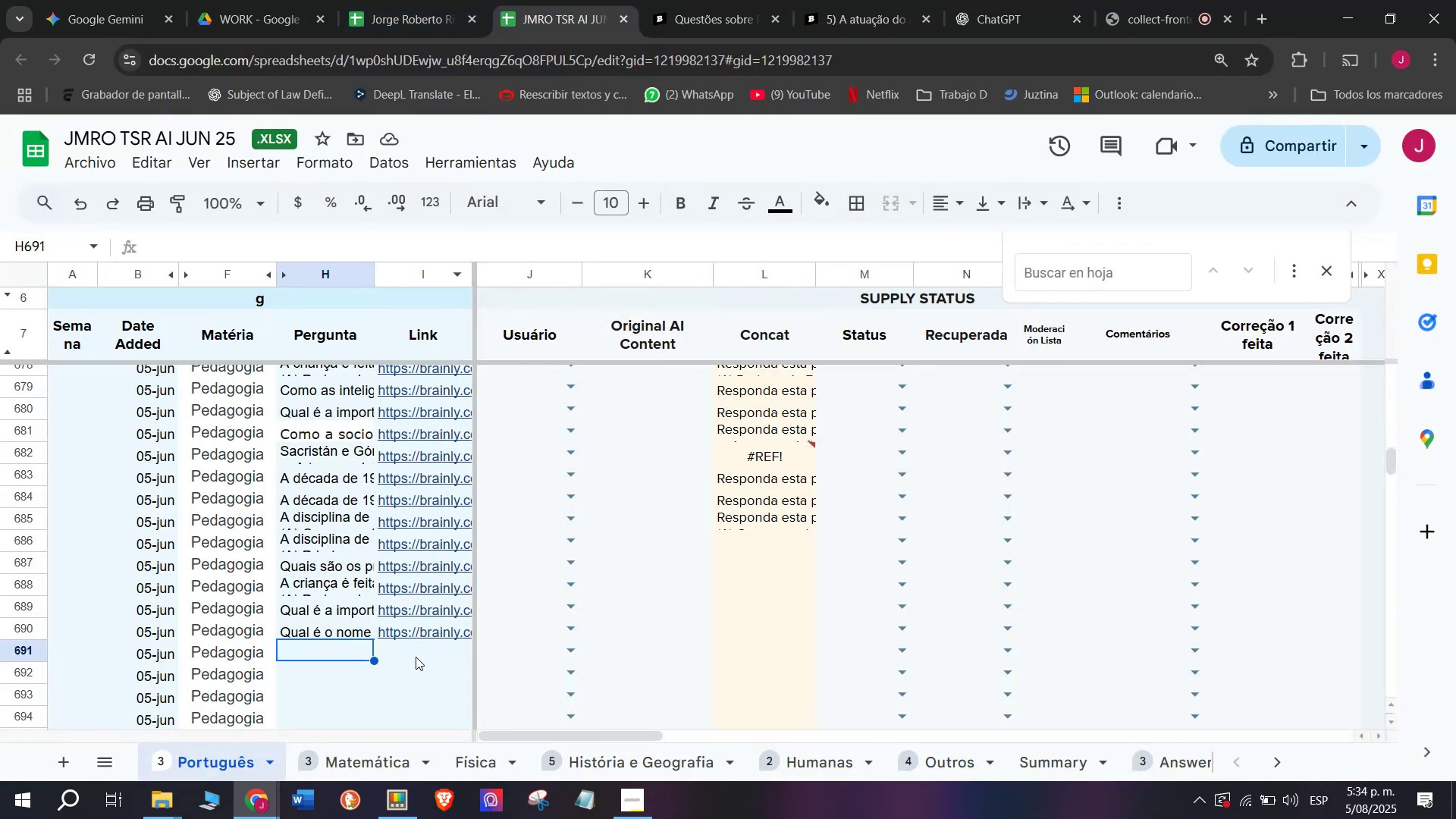 
double_click([416, 657])
 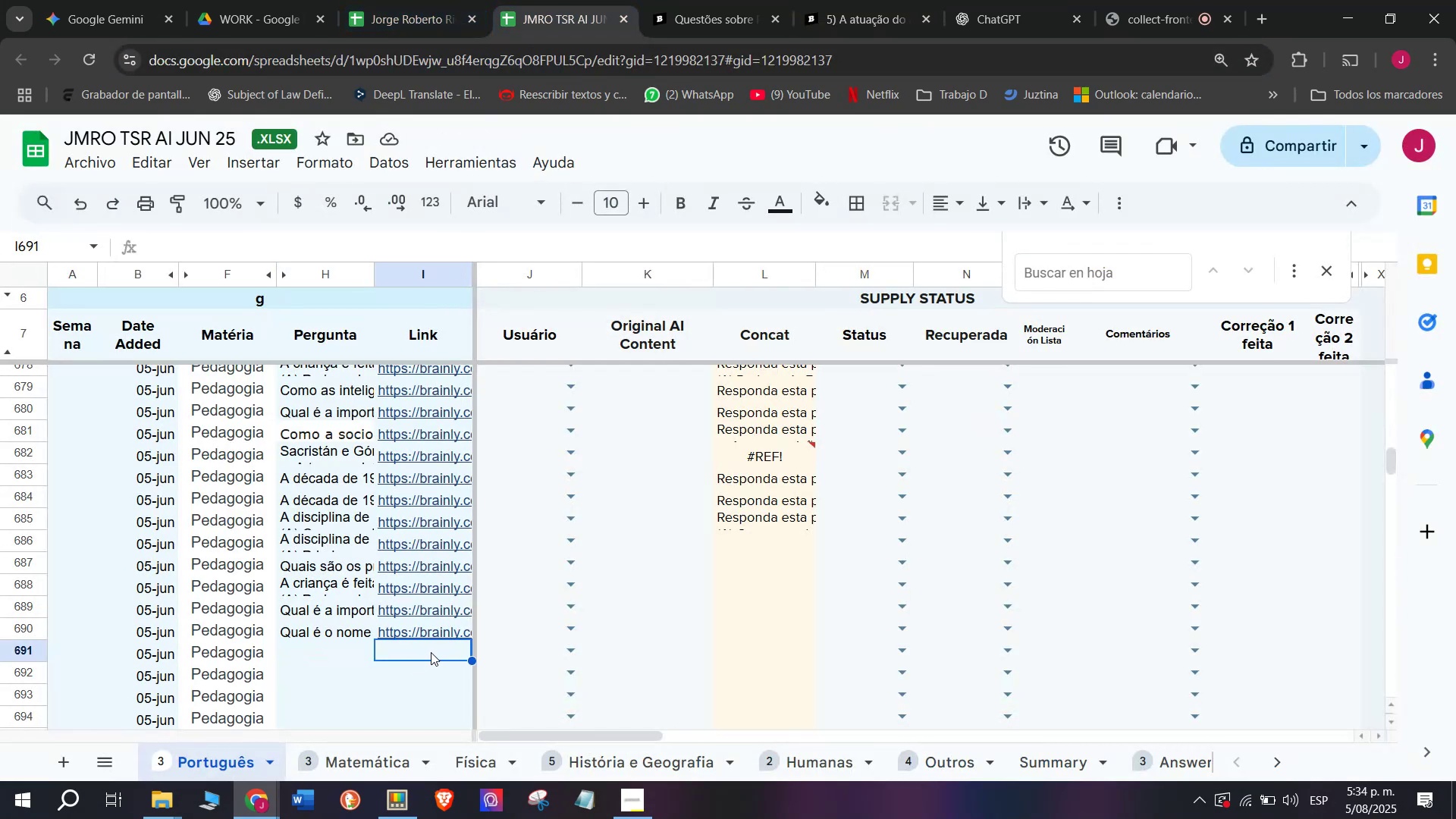 
double_click([431, 652])
 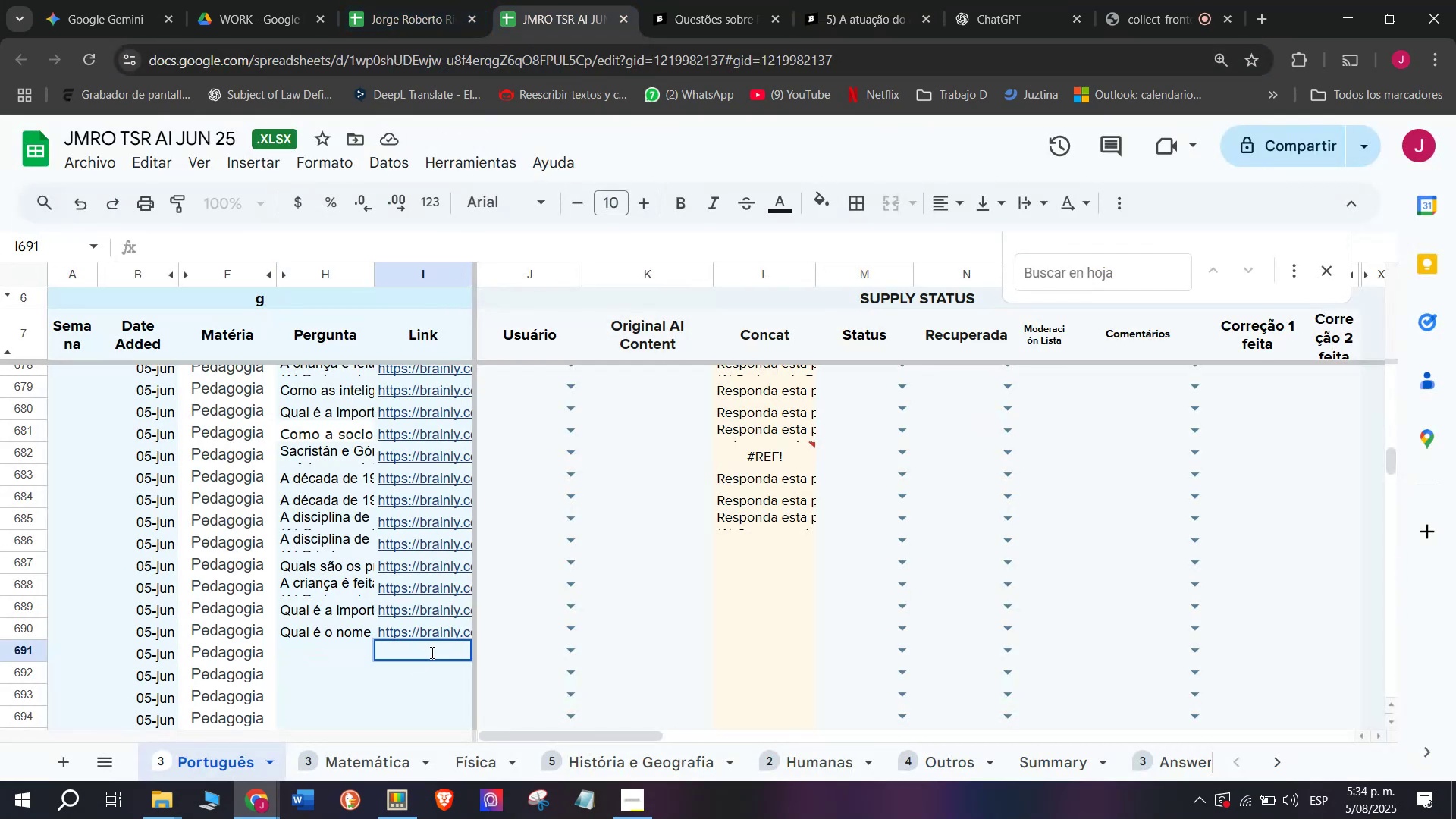 
key(Control+ControlLeft)
 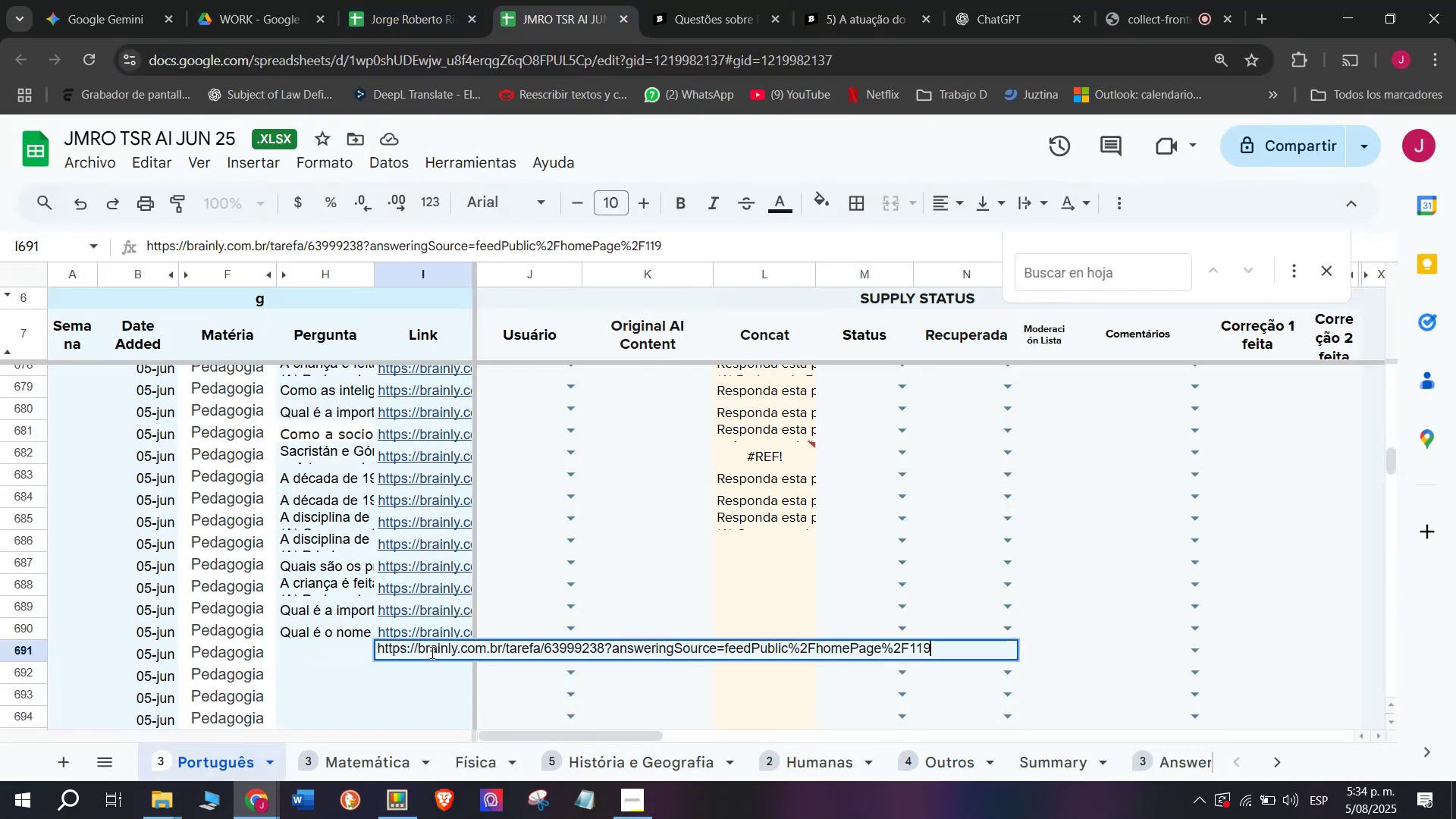 
key(Z)
 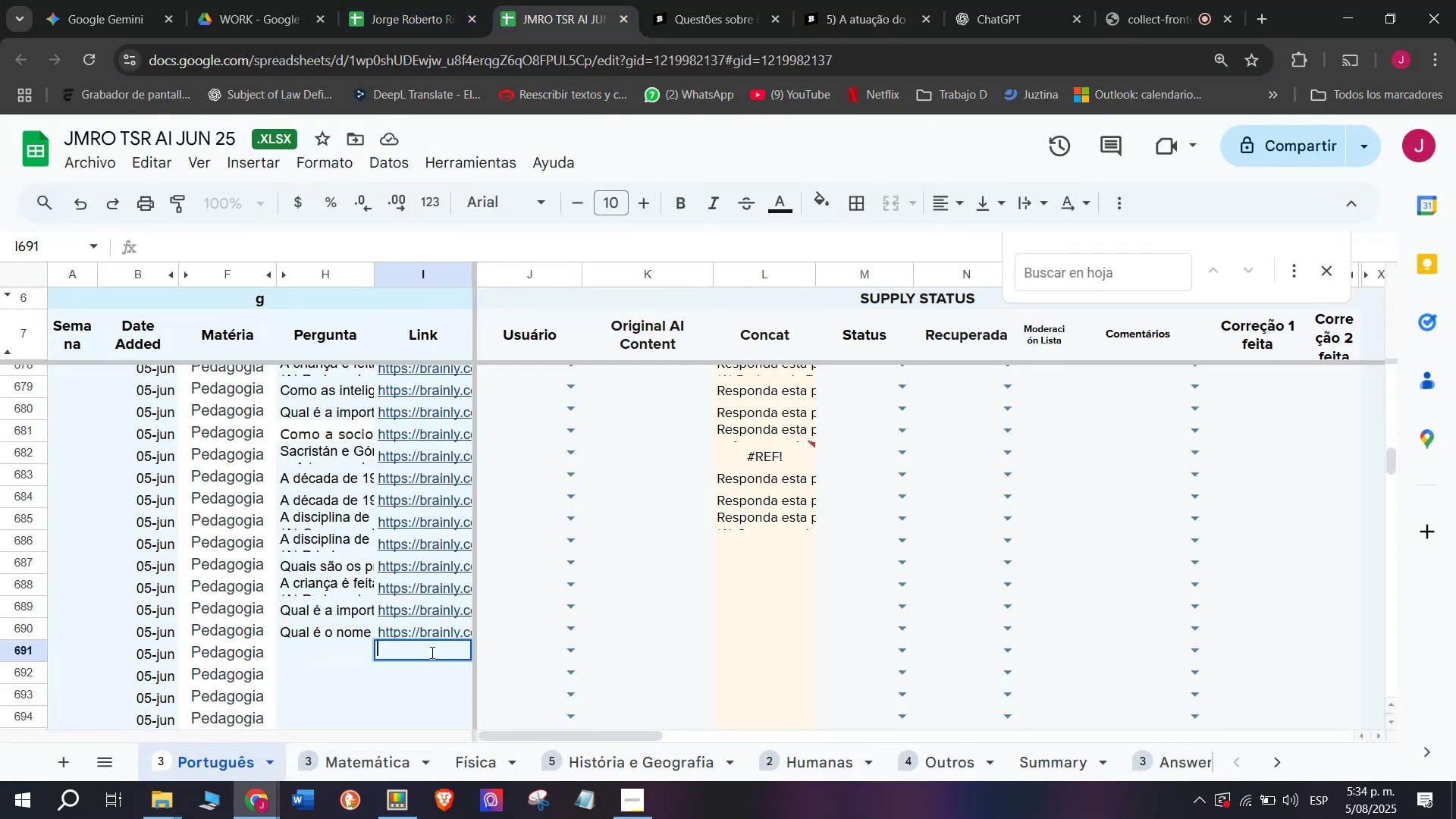 
key(Control+V)
 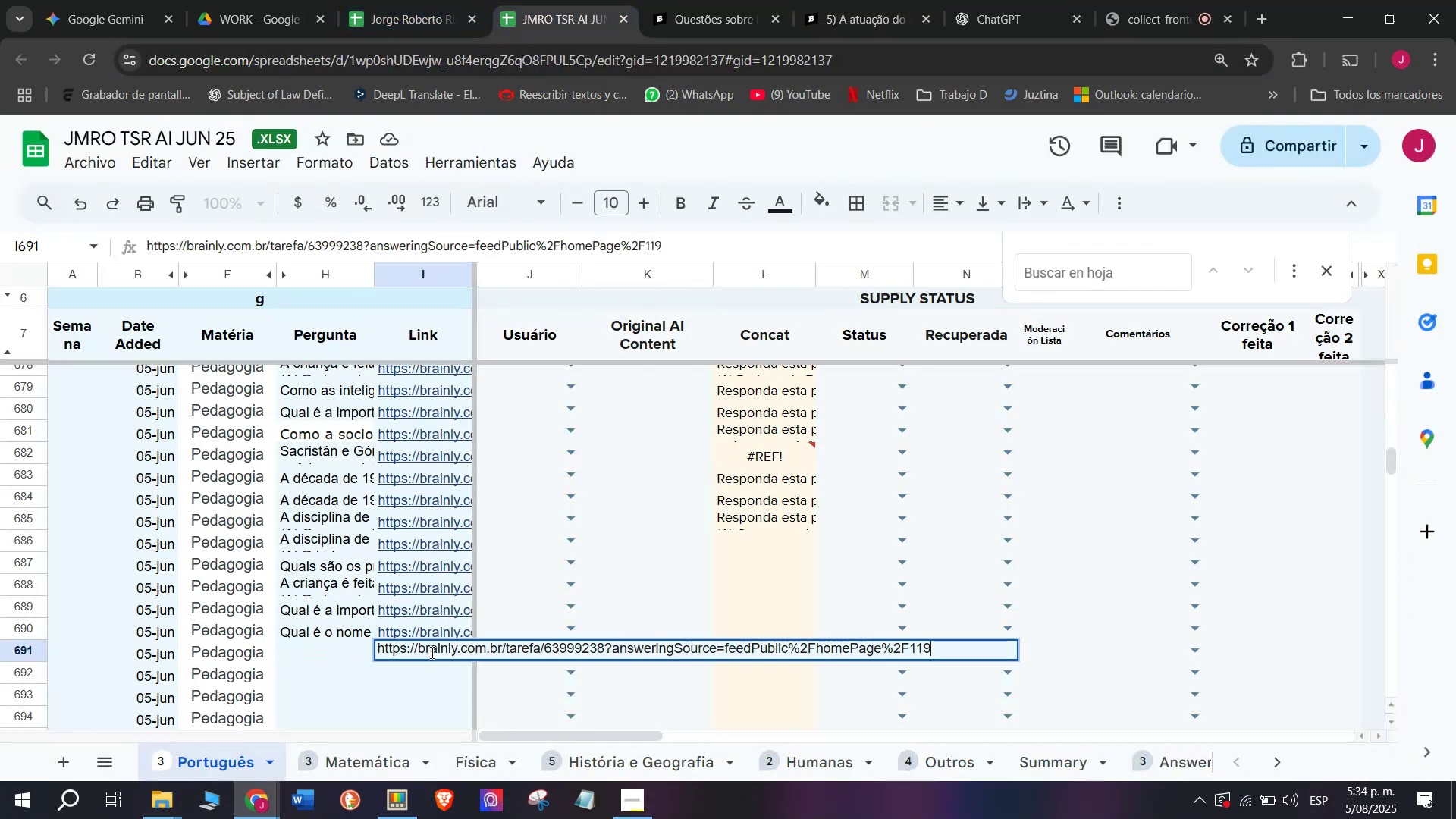 
key(Enter)
 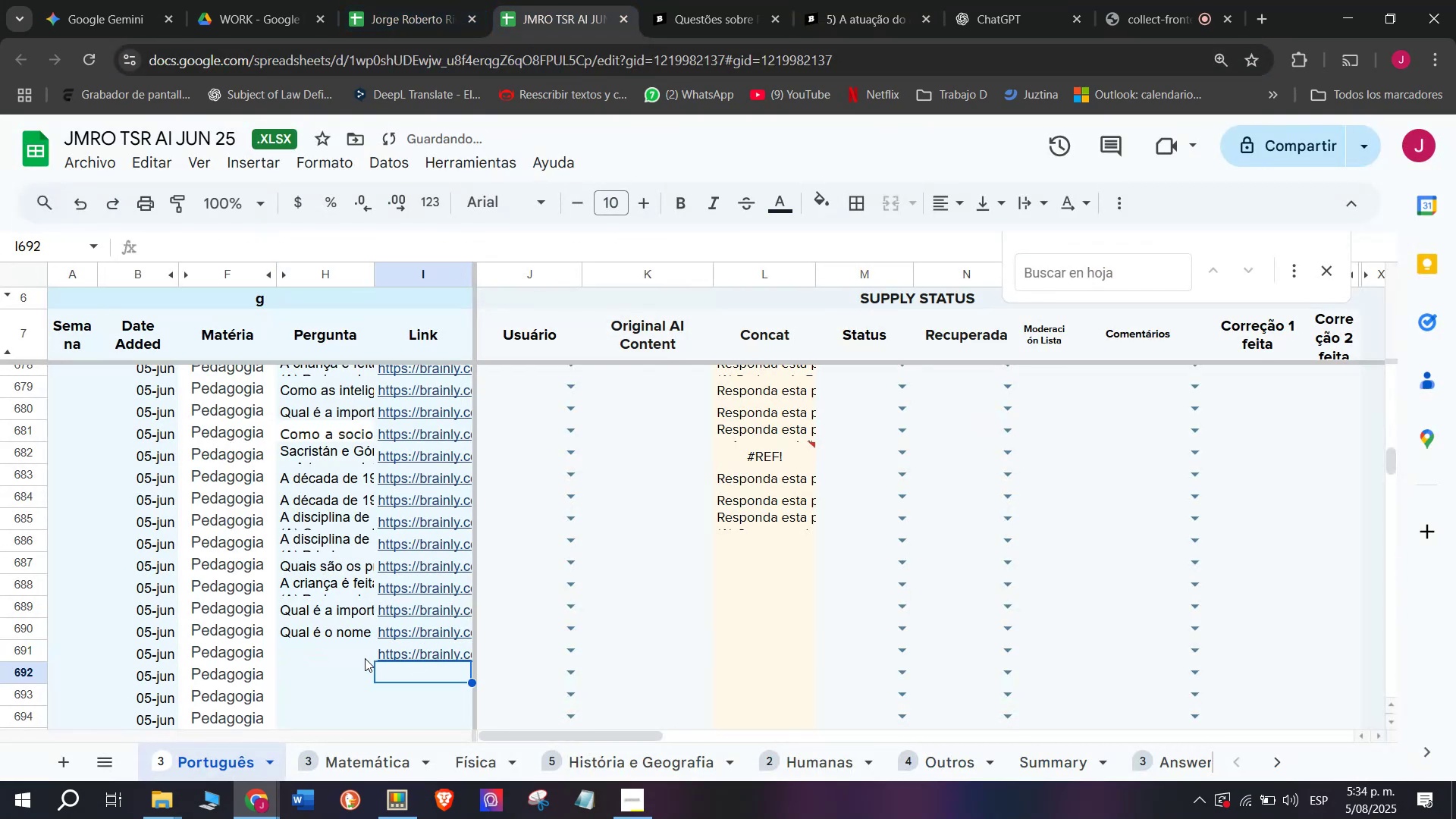 
double_click([356, 658])
 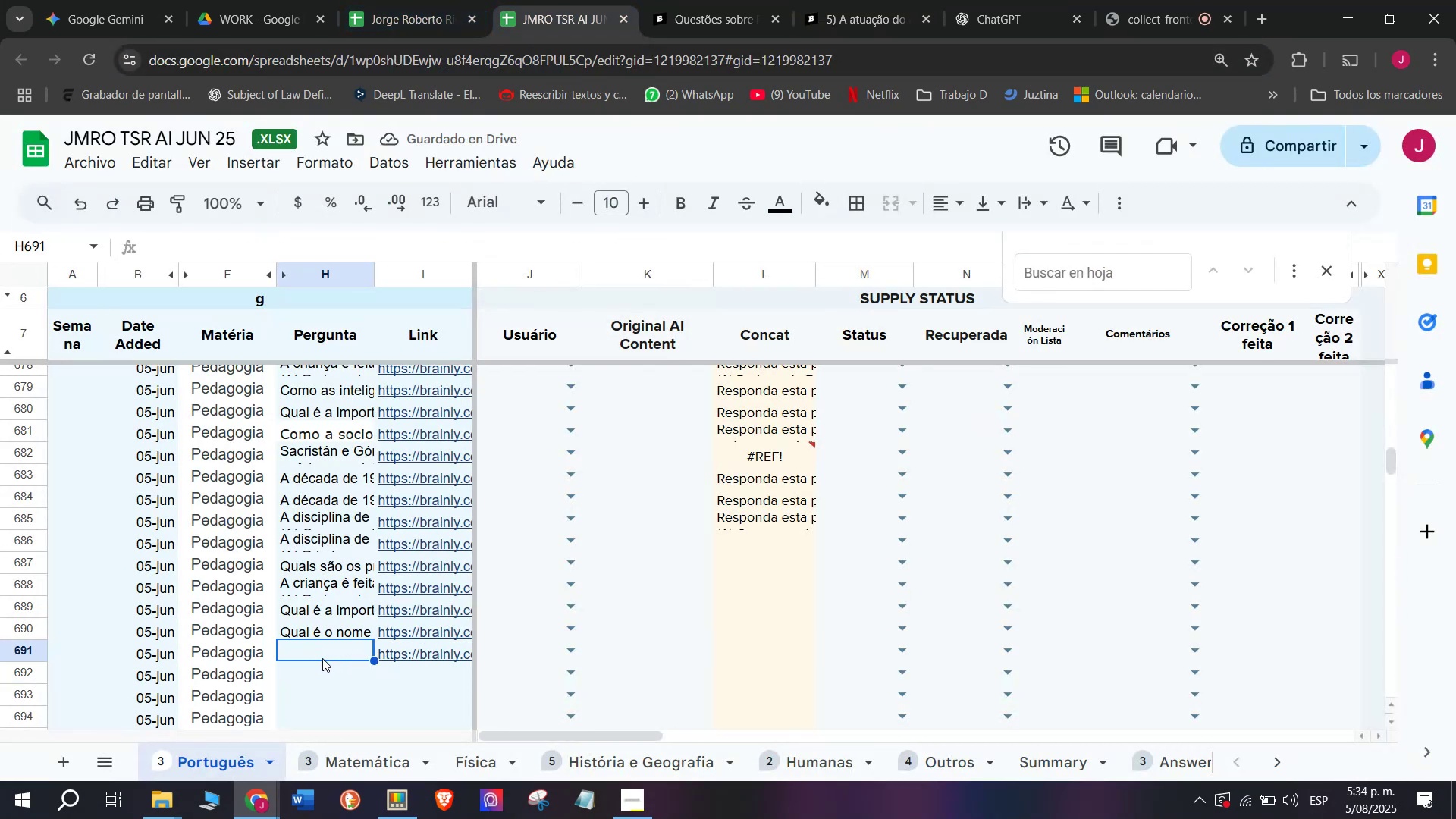 
double_click([322, 658])
 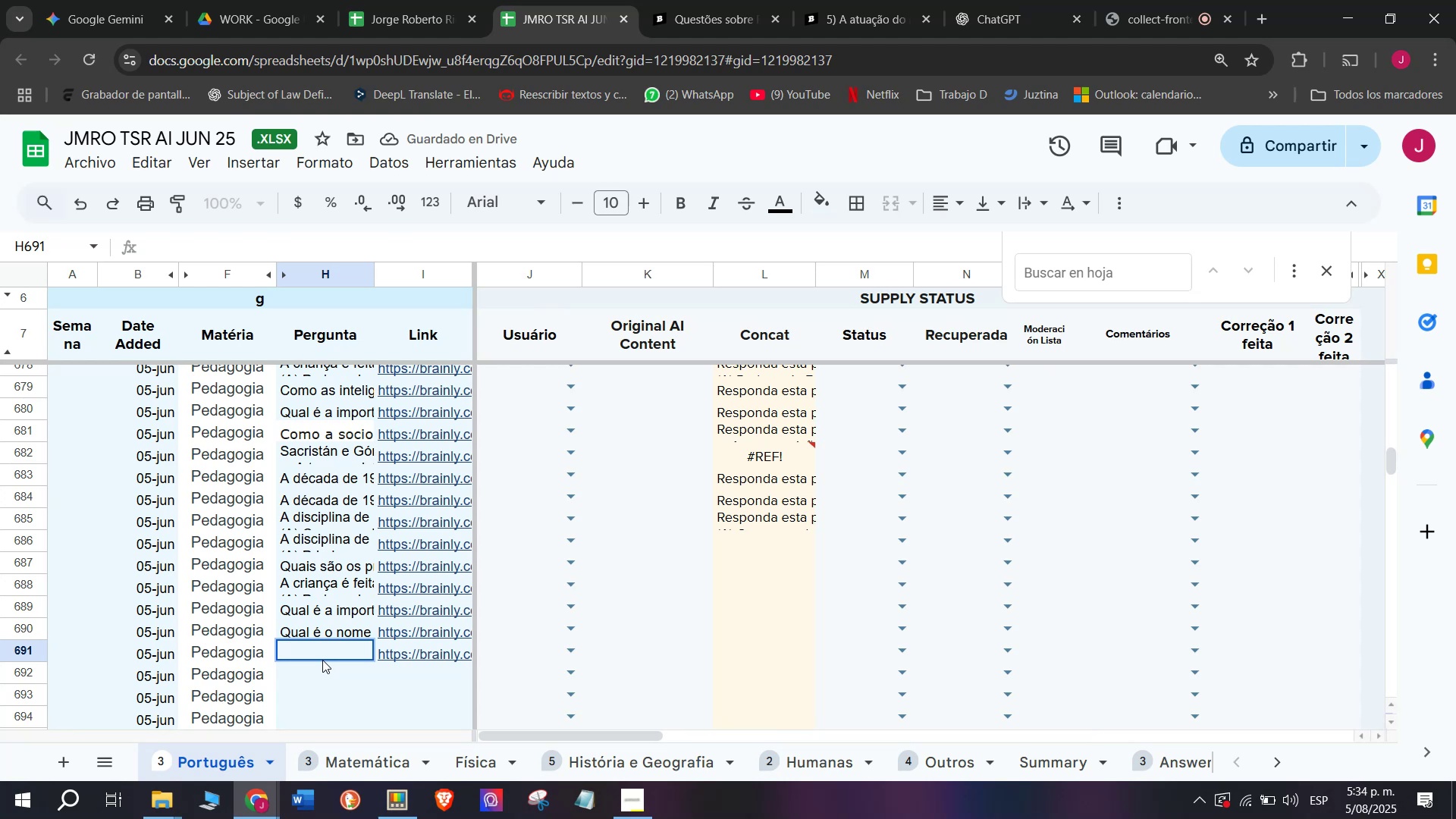 
key(Meta+MetaLeft)
 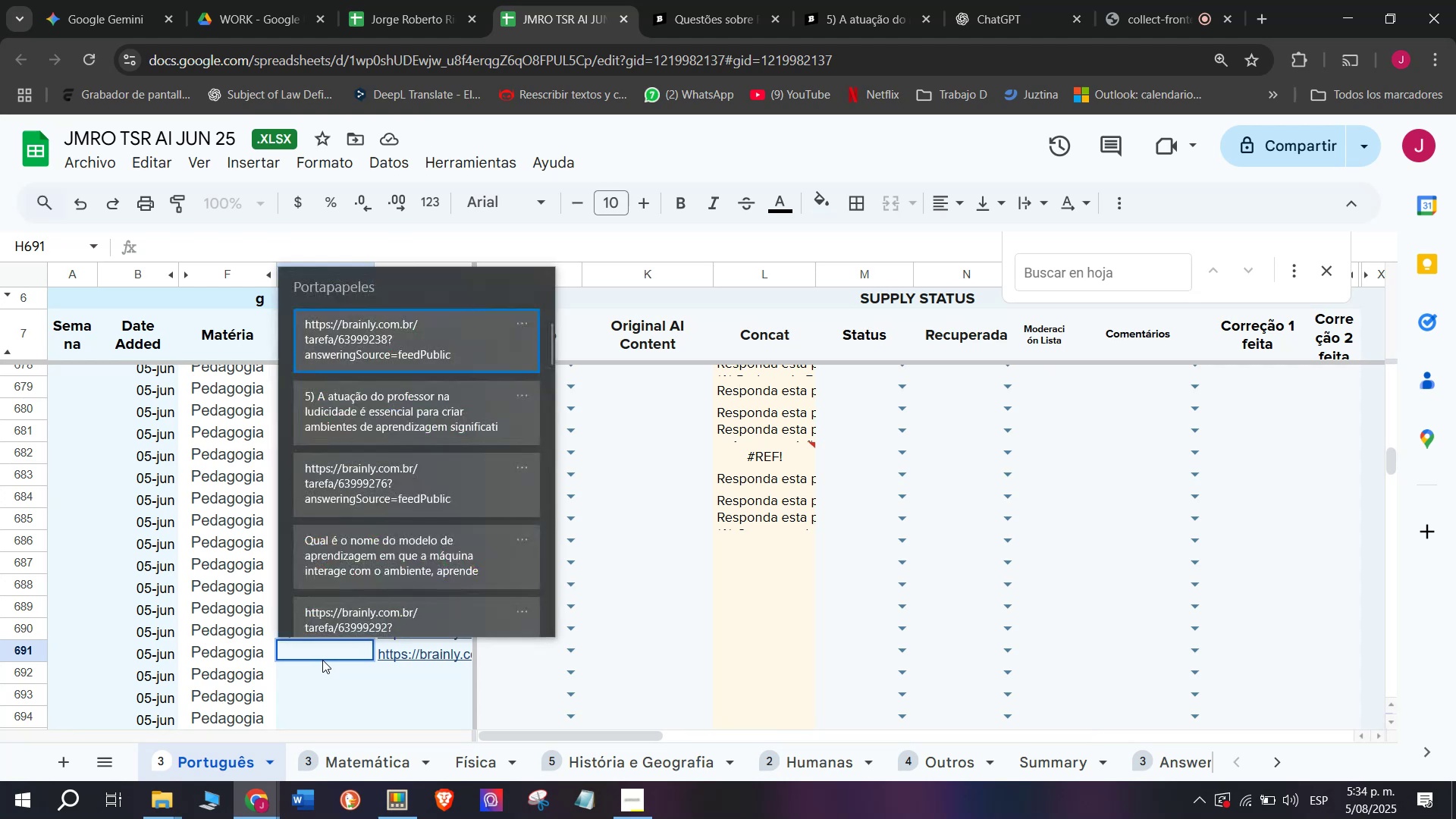 
key(C)
 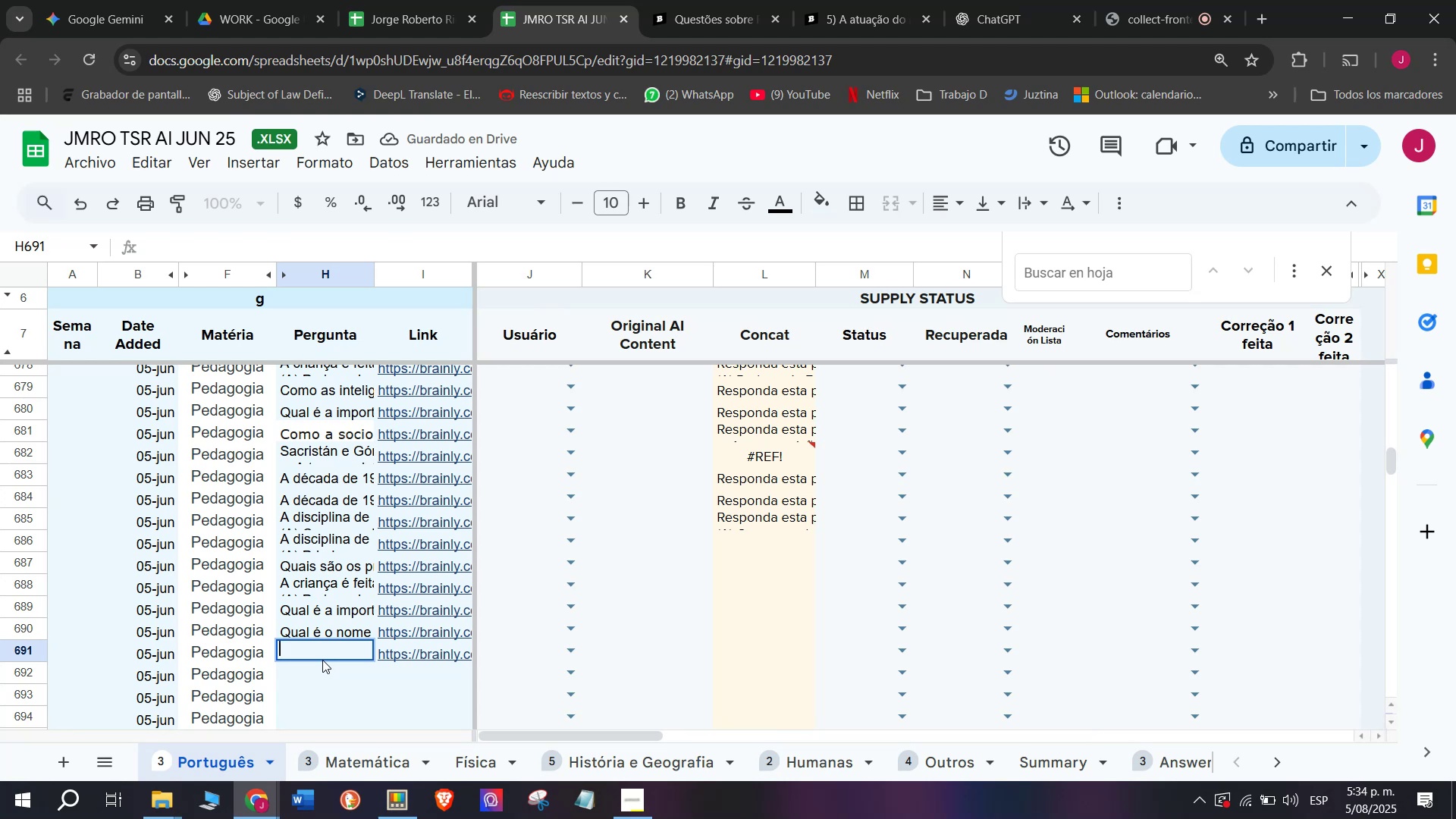 
key(Meta+V)
 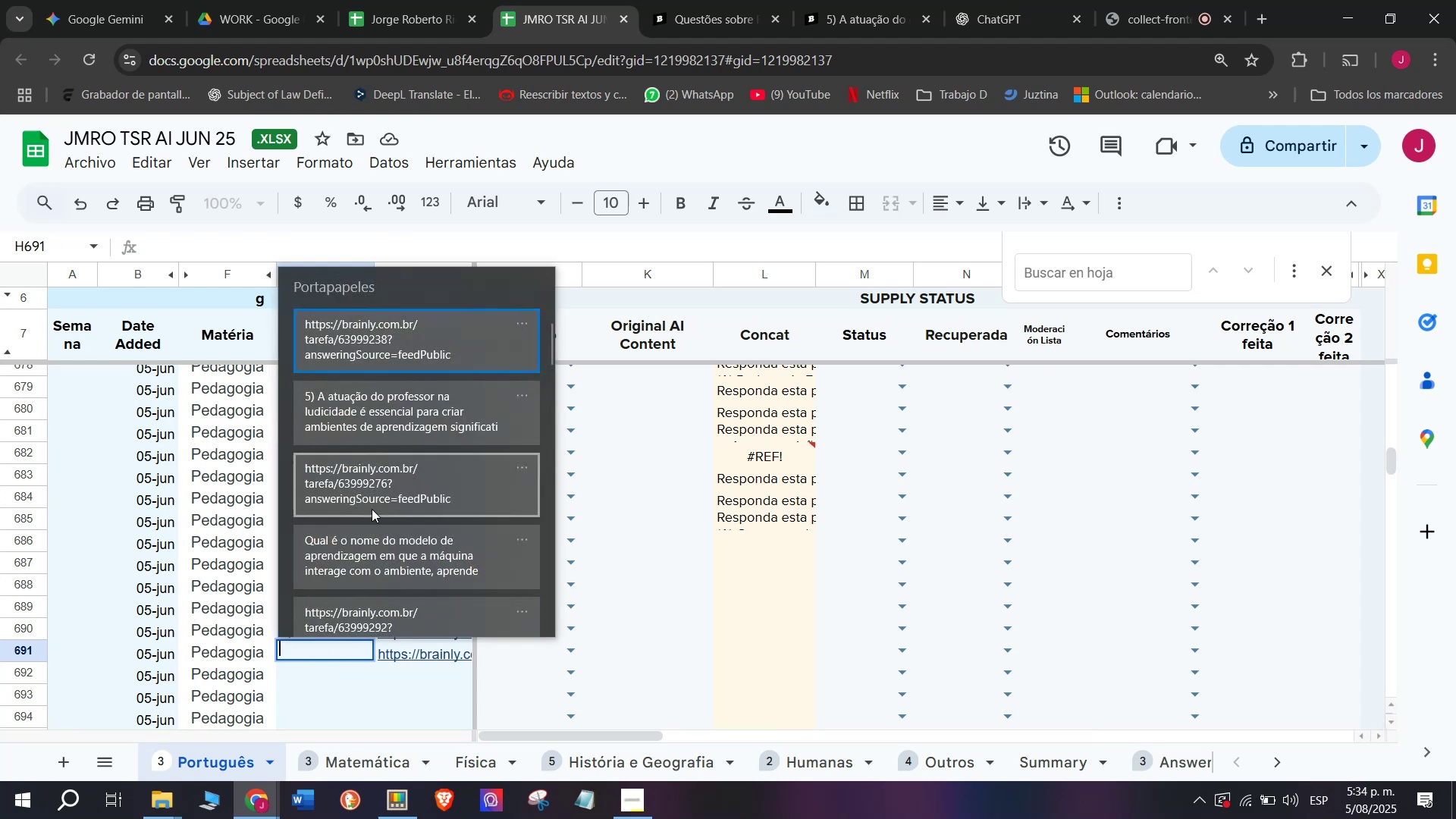 
key(Control+ControlLeft)
 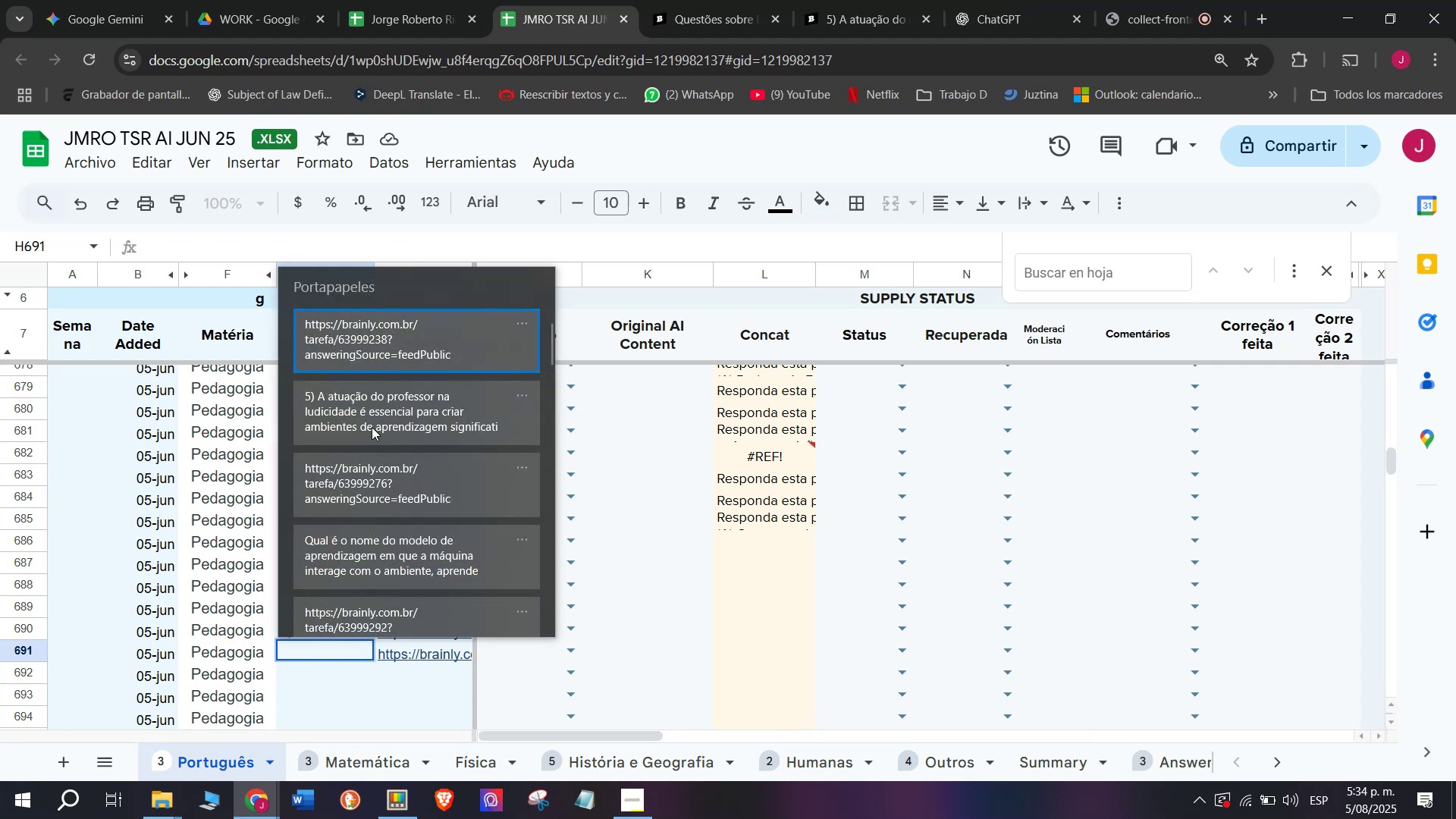 
key(Control+V)
 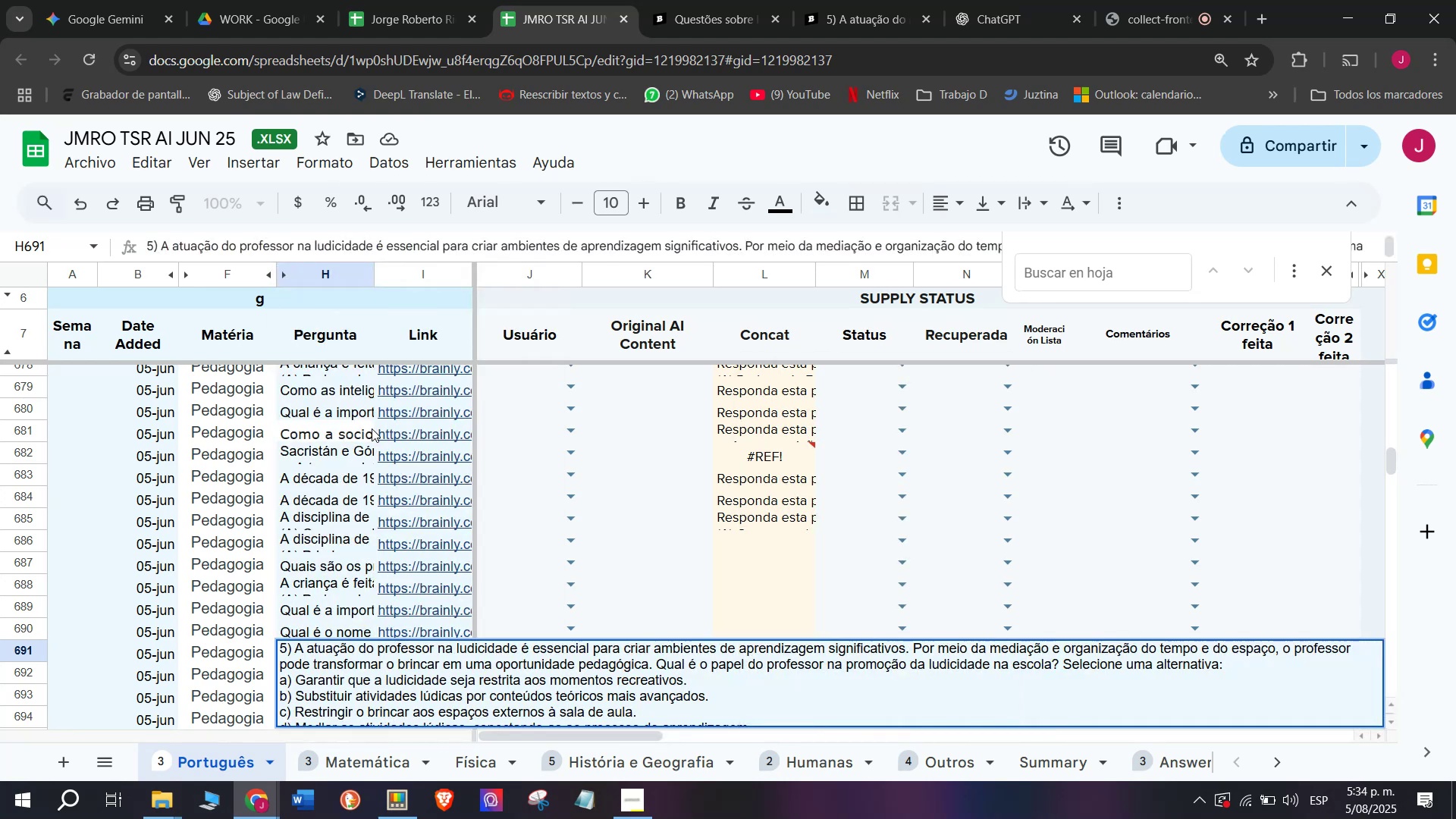 
key(Enter)
 